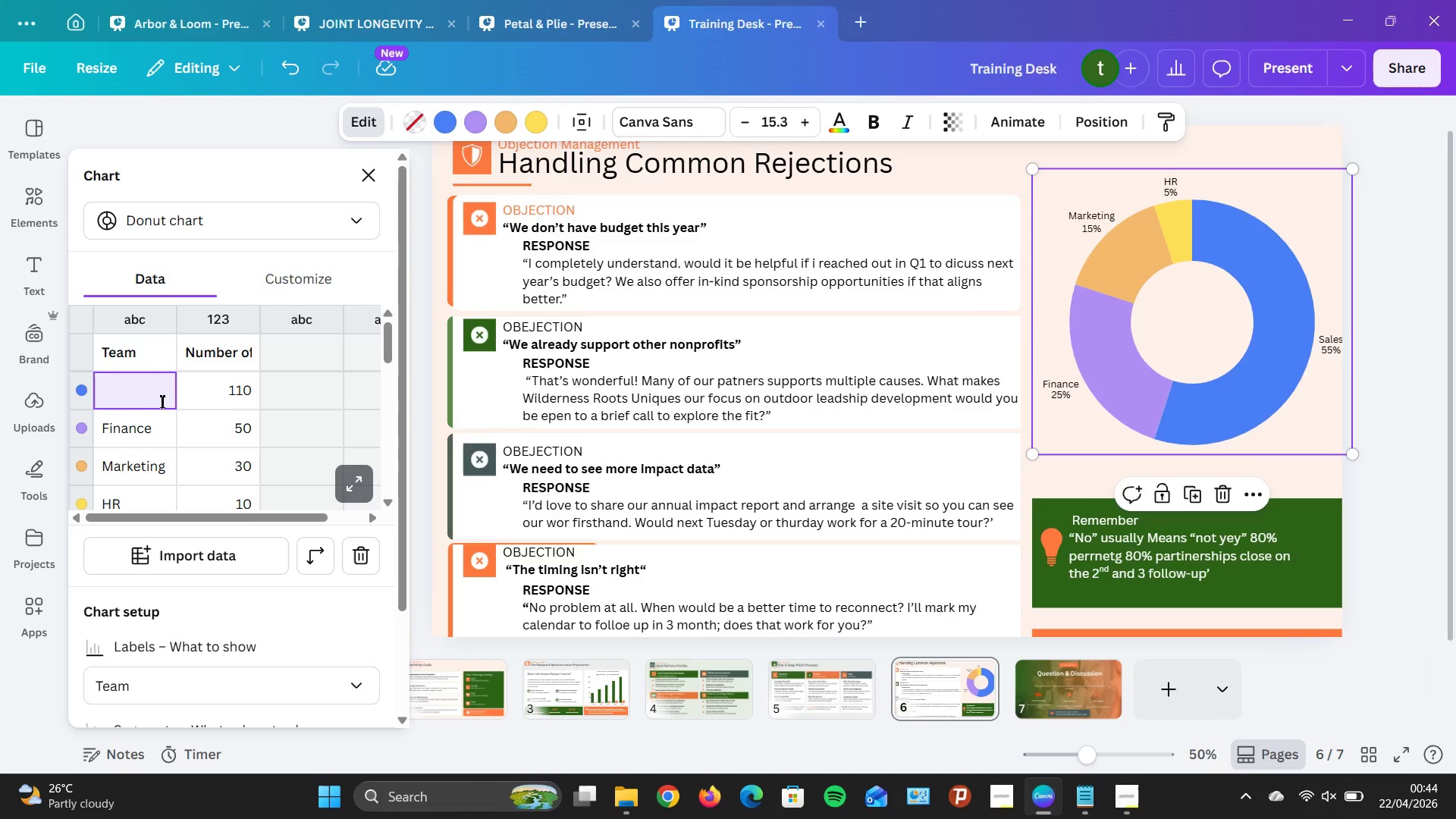 
type(1st Ask)
 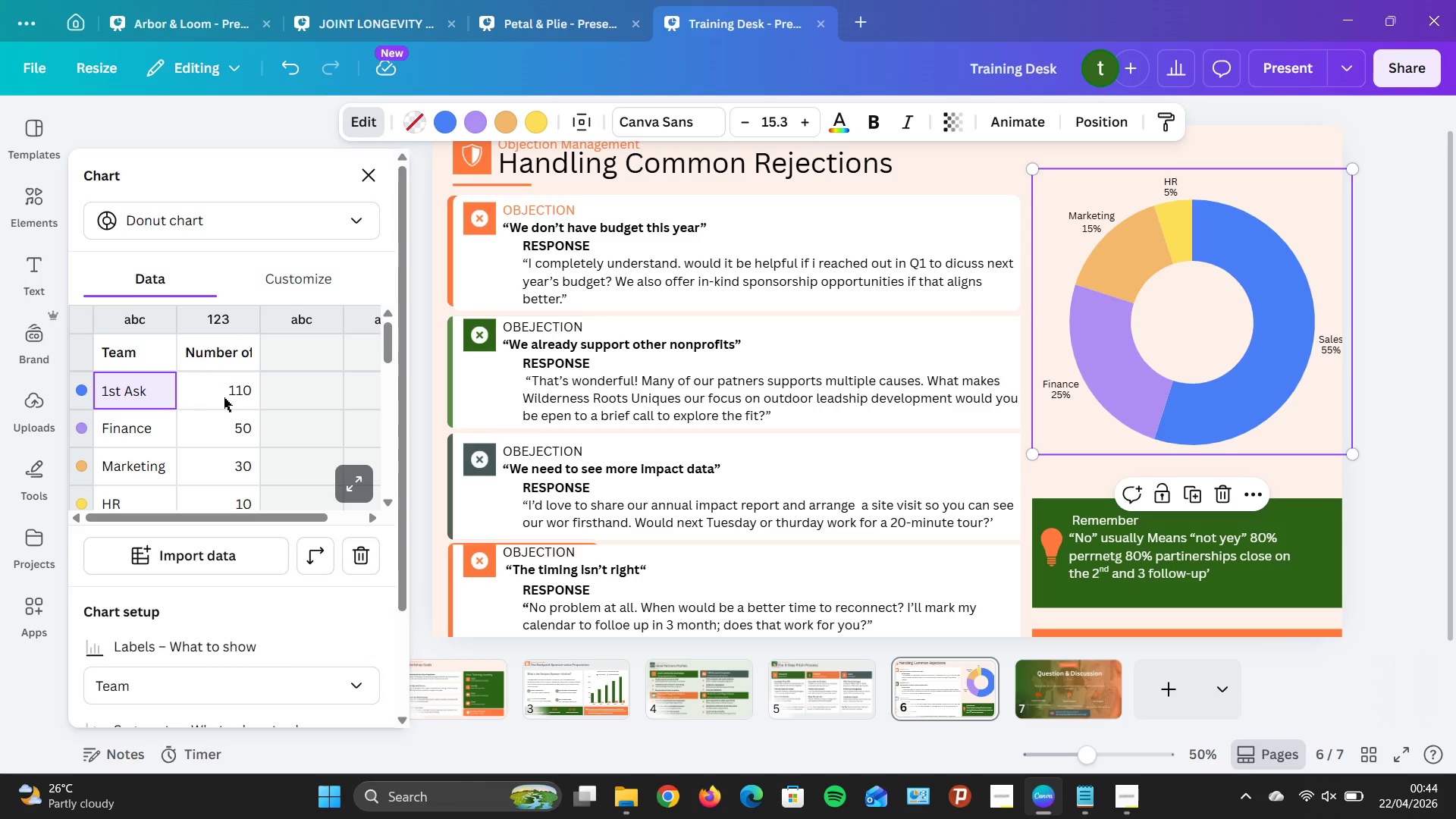 
left_click([250, 391])
 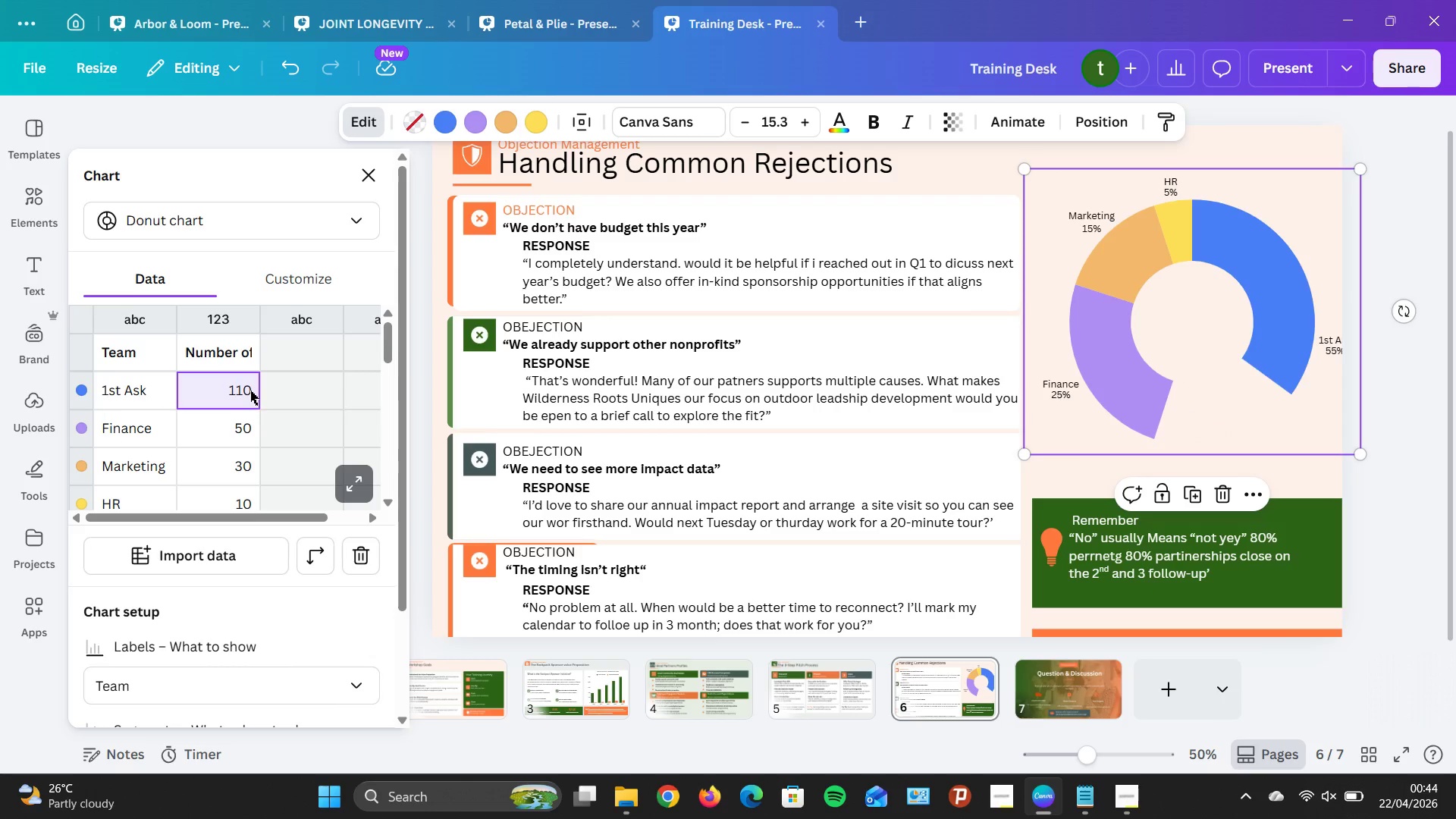 
left_click([250, 391])
 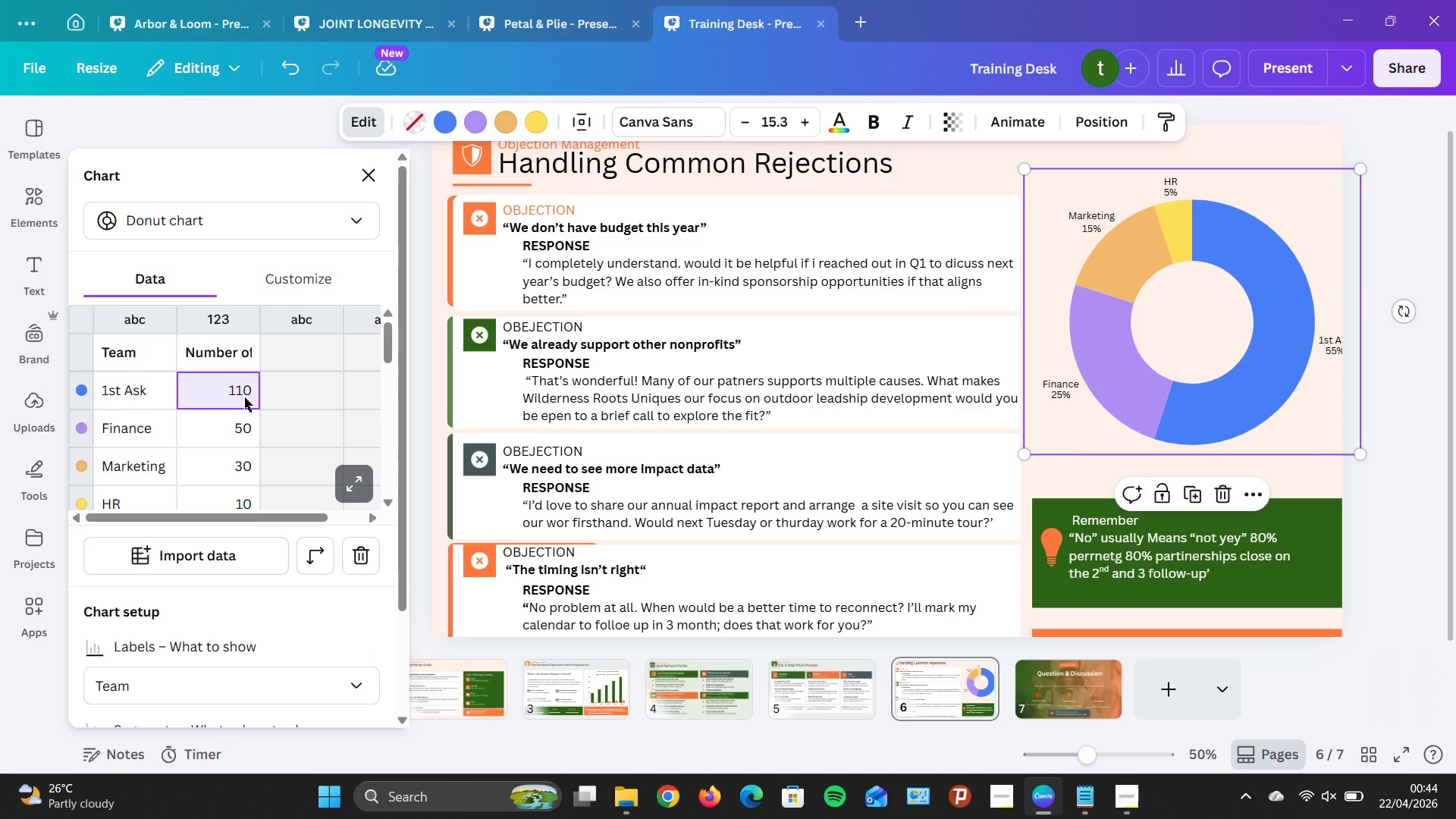 
left_click([242, 391])
 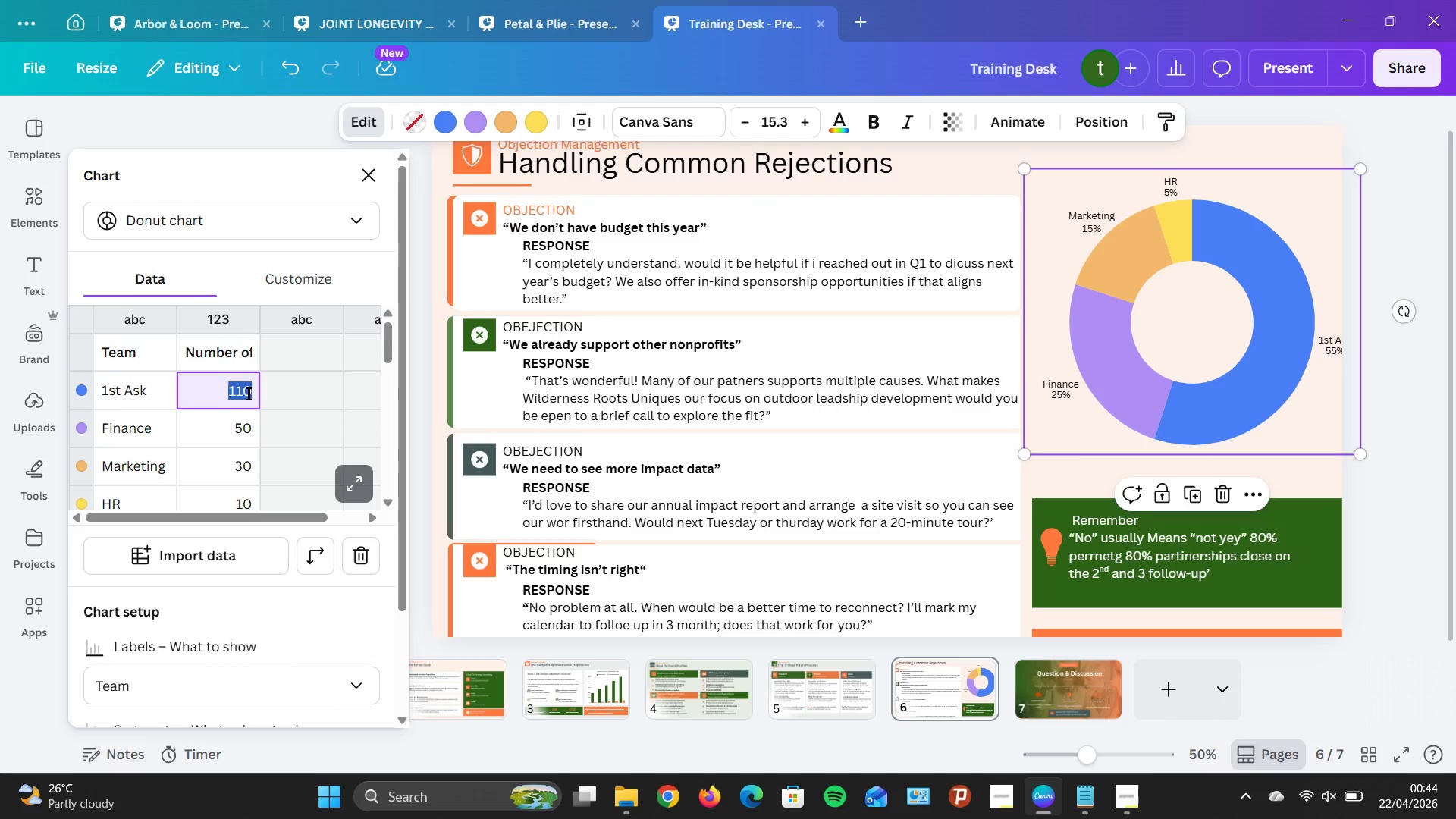 
key(Backspace)
 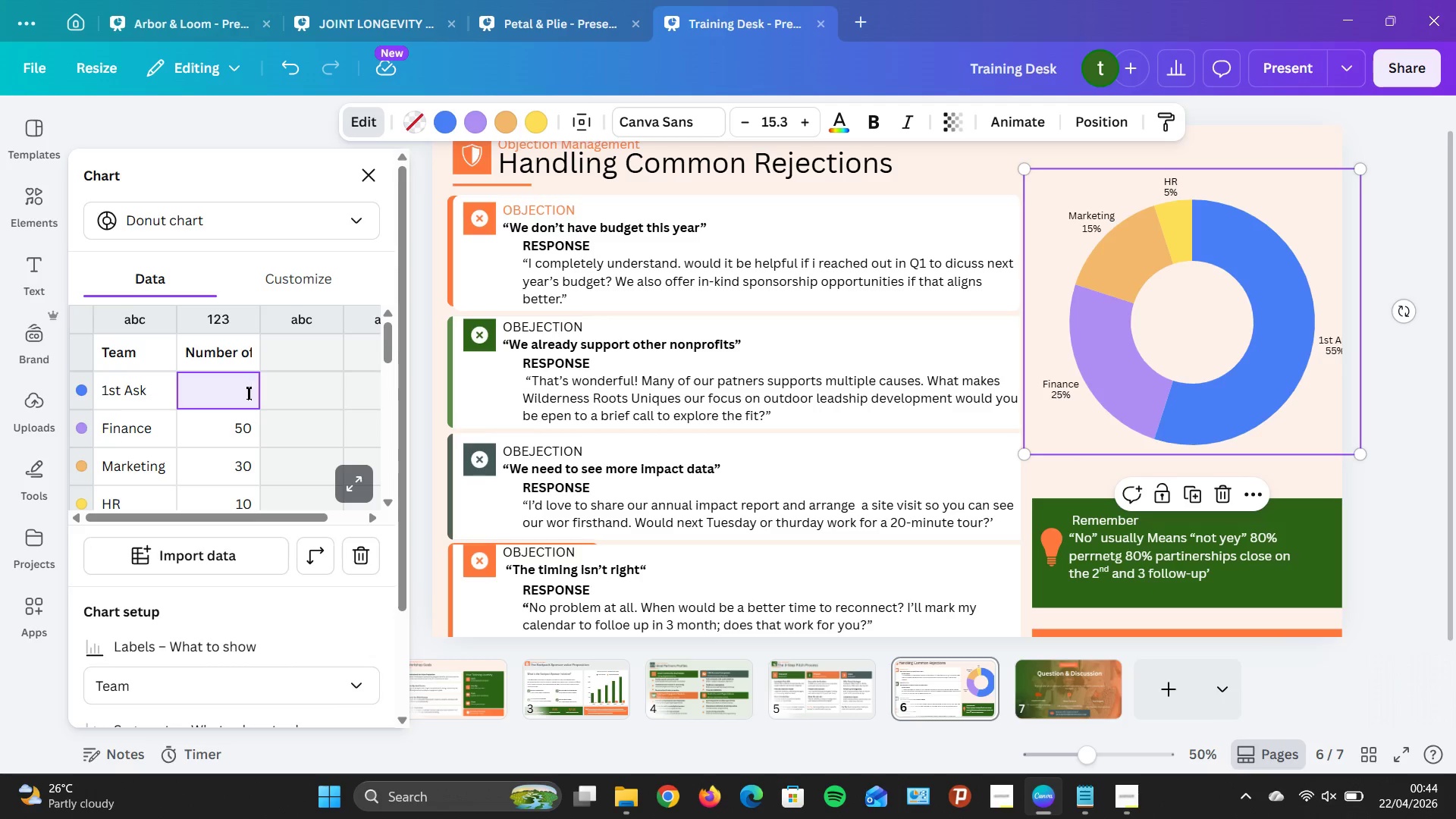 
type(15)
 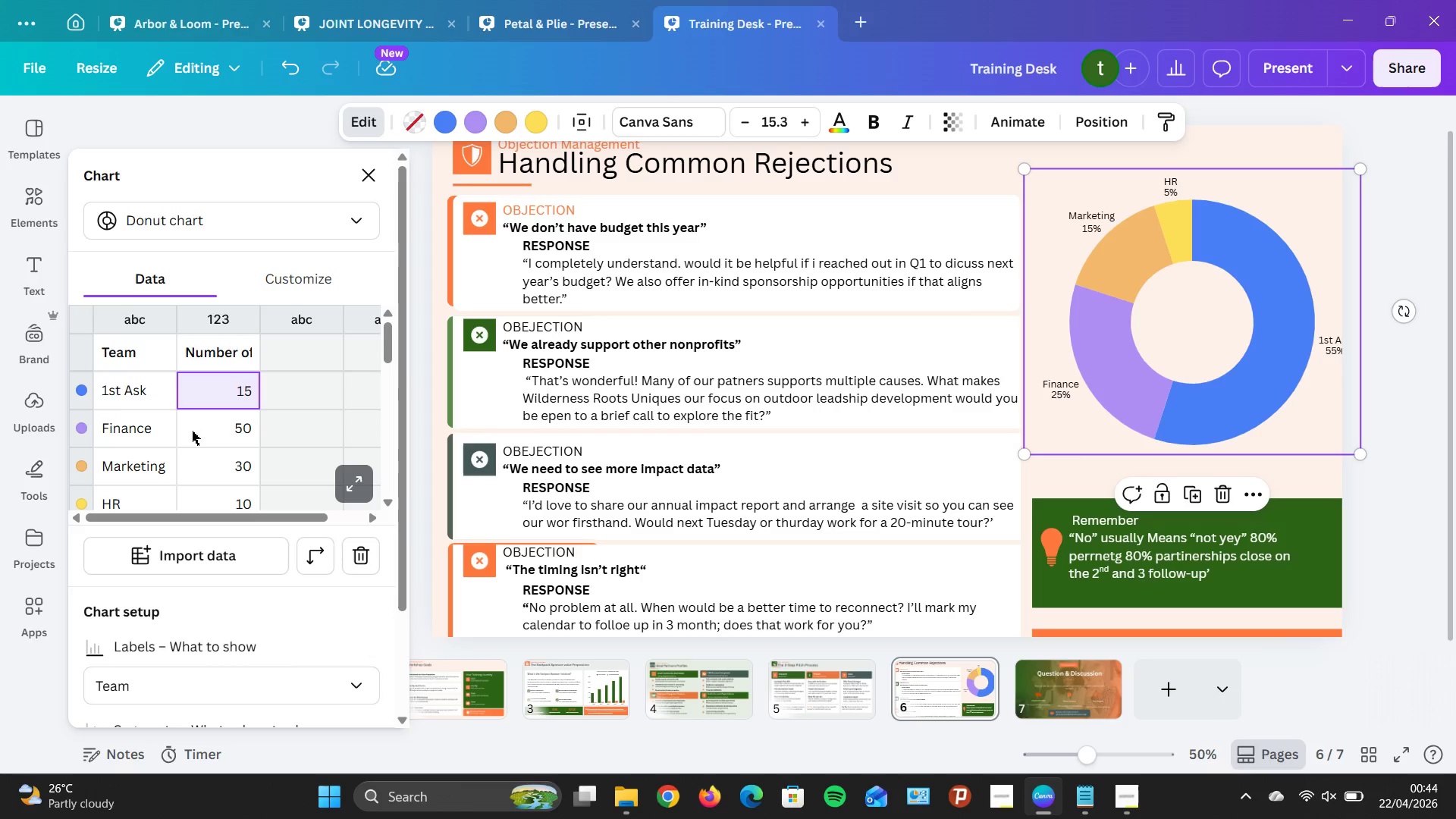 
left_click([152, 433])
 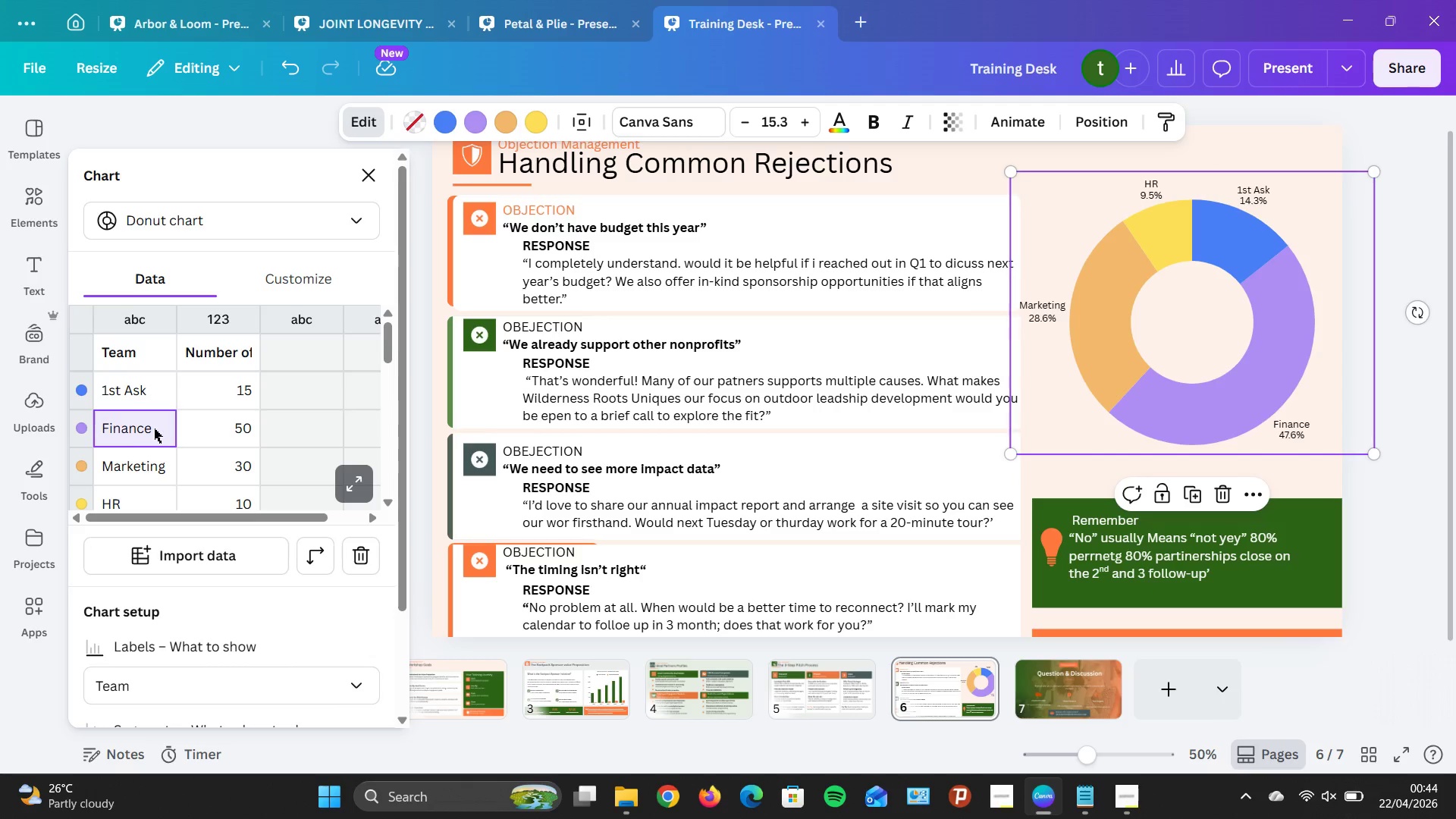 
left_click([155, 428])
 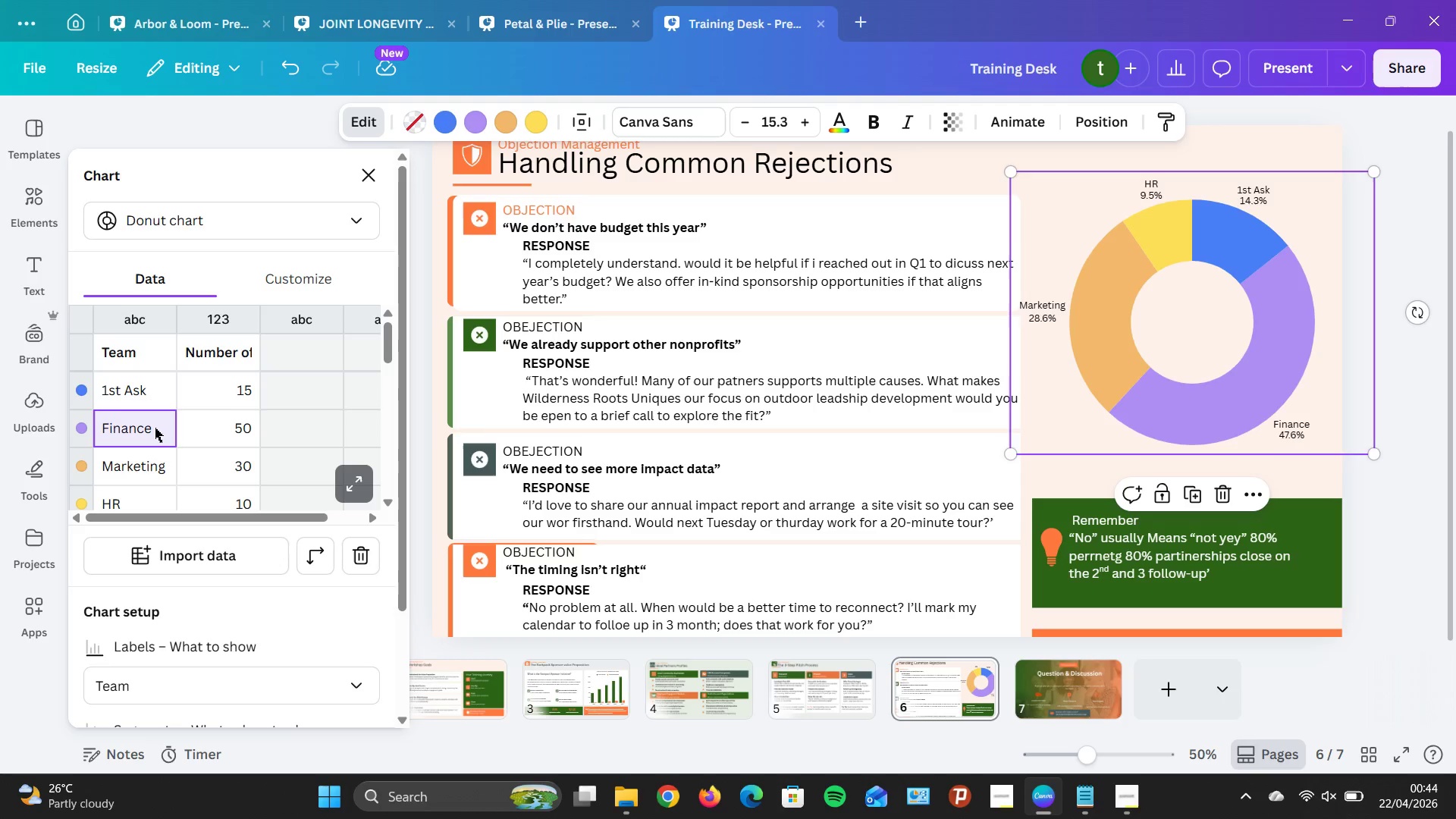 
double_click([155, 428])
 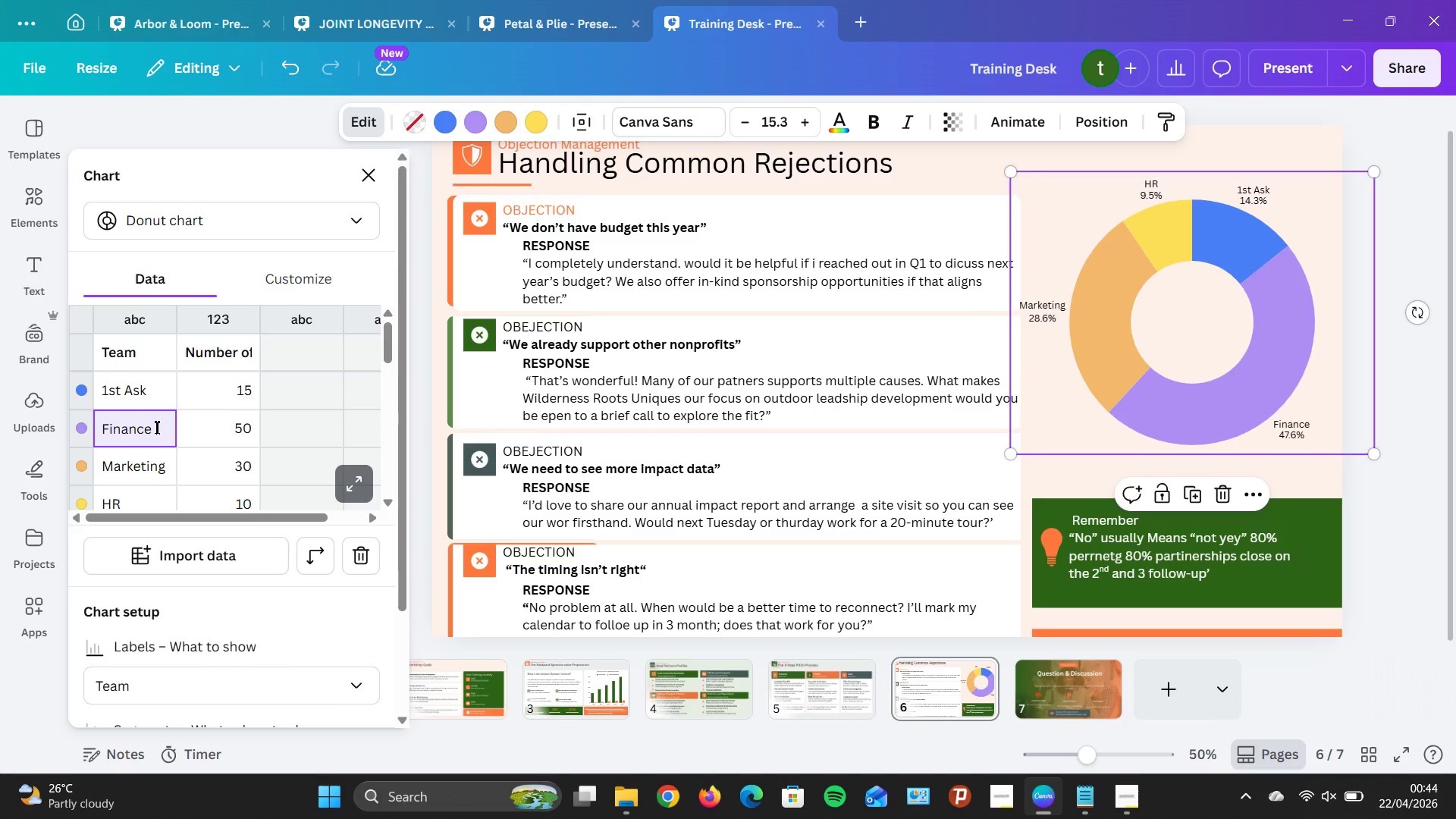 
key(Backspace)
key(Backspace)
key(Backspace)
key(Backspace)
key(Backspace)
key(Backspace)
key(Backspace)
type(2nd Follow )
key(Backspace)
type(-up)
 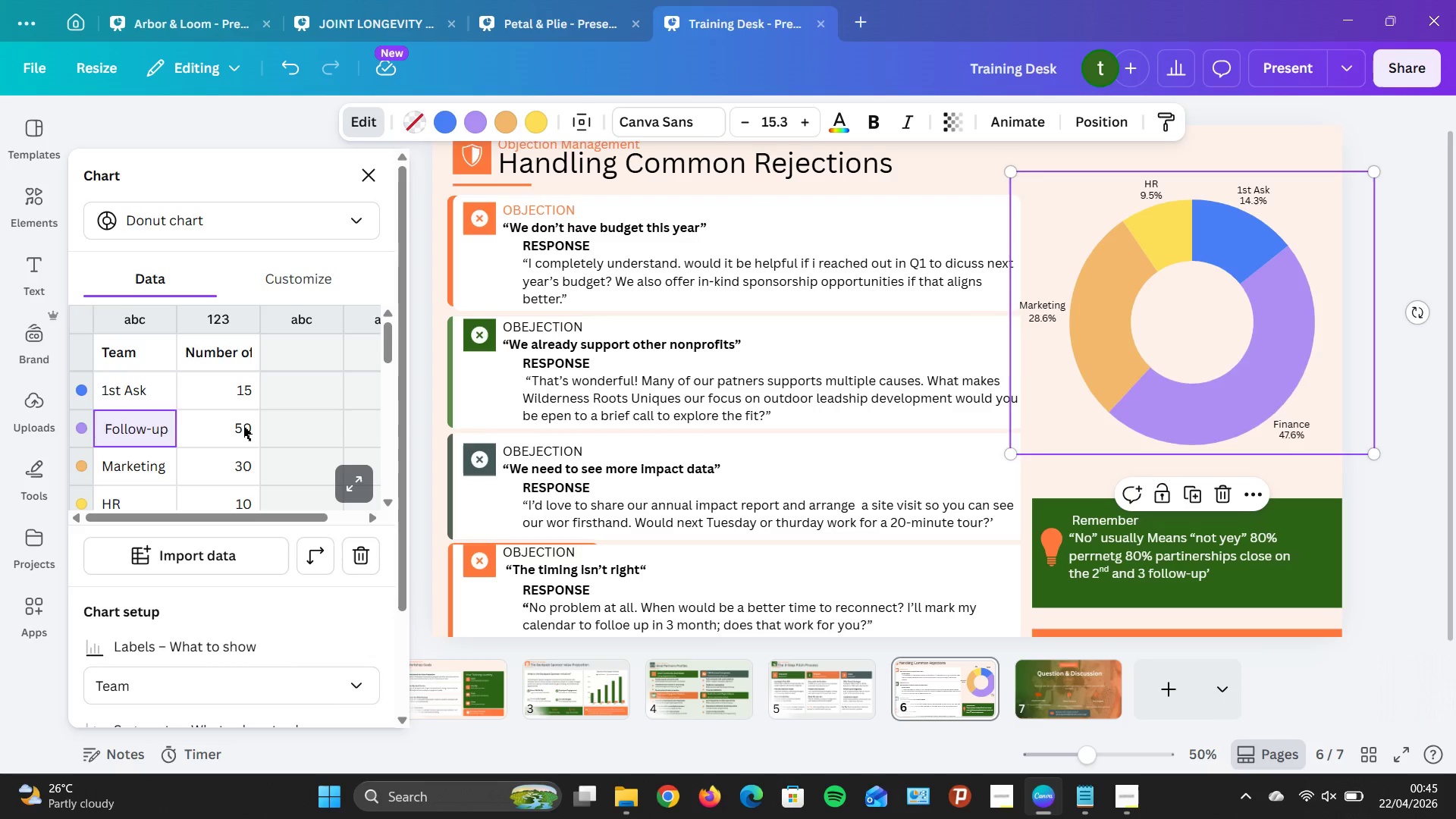 
left_click([244, 426])
 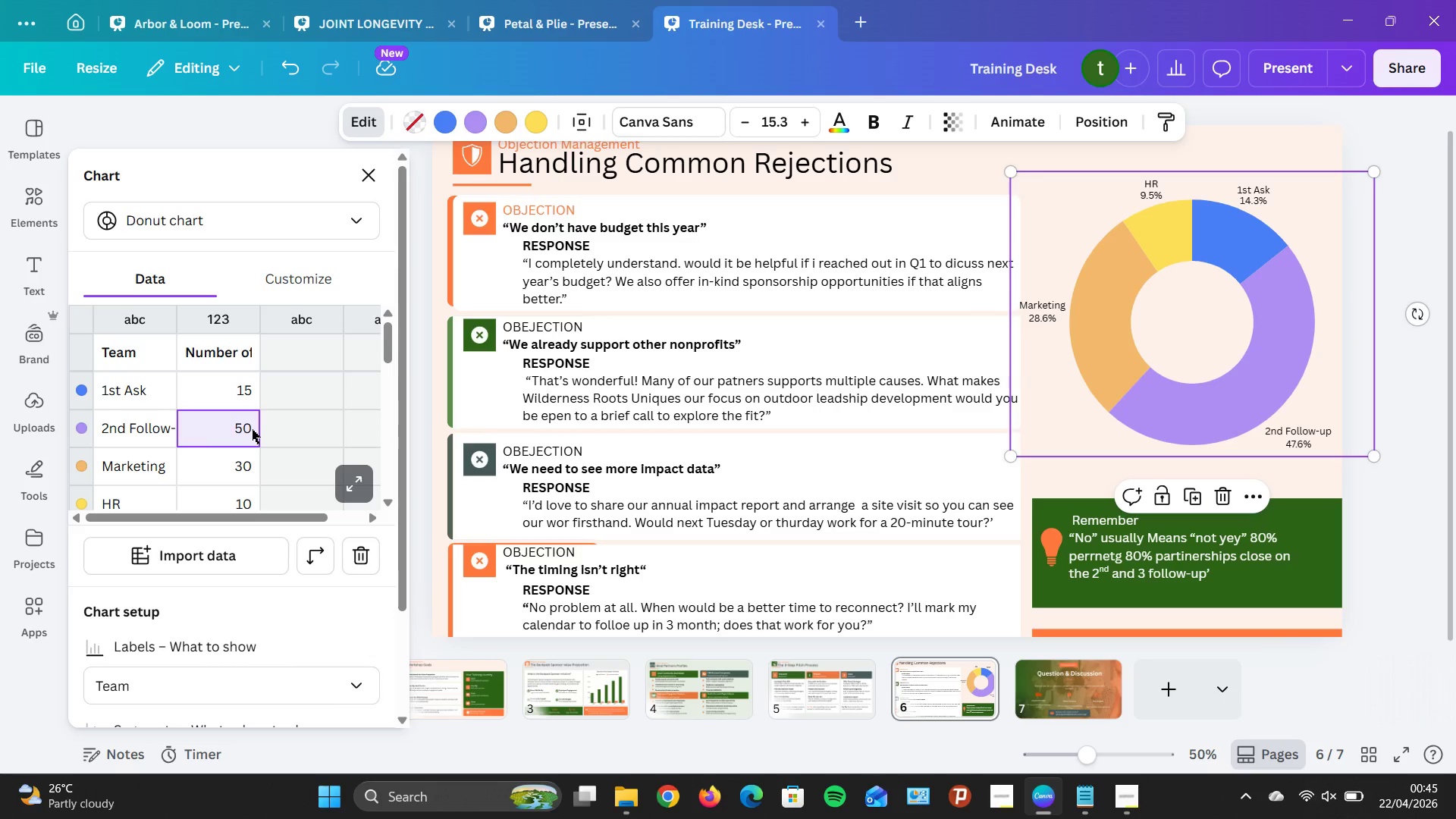 
double_click([252, 429])
 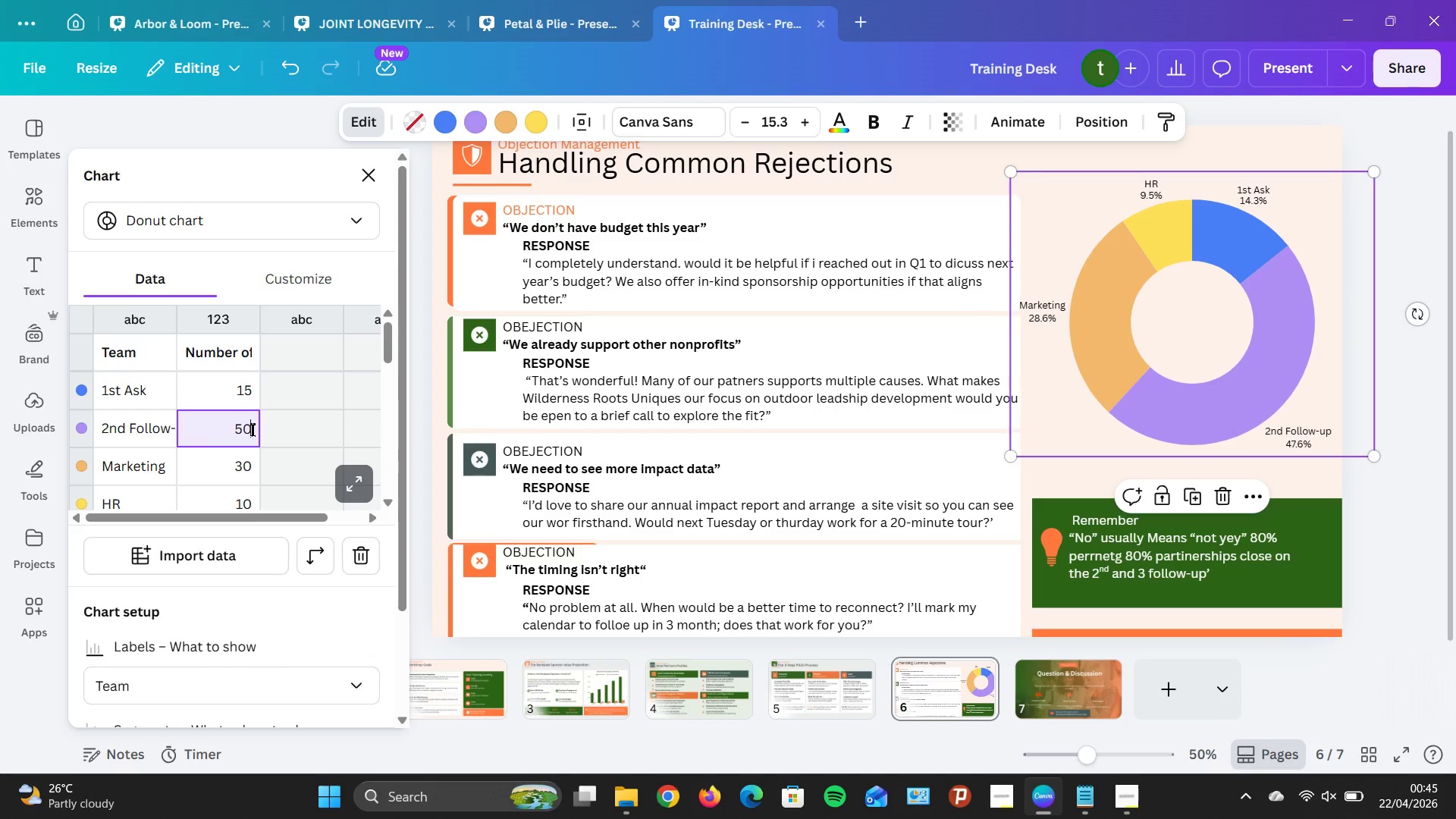 
triple_click([252, 429])
 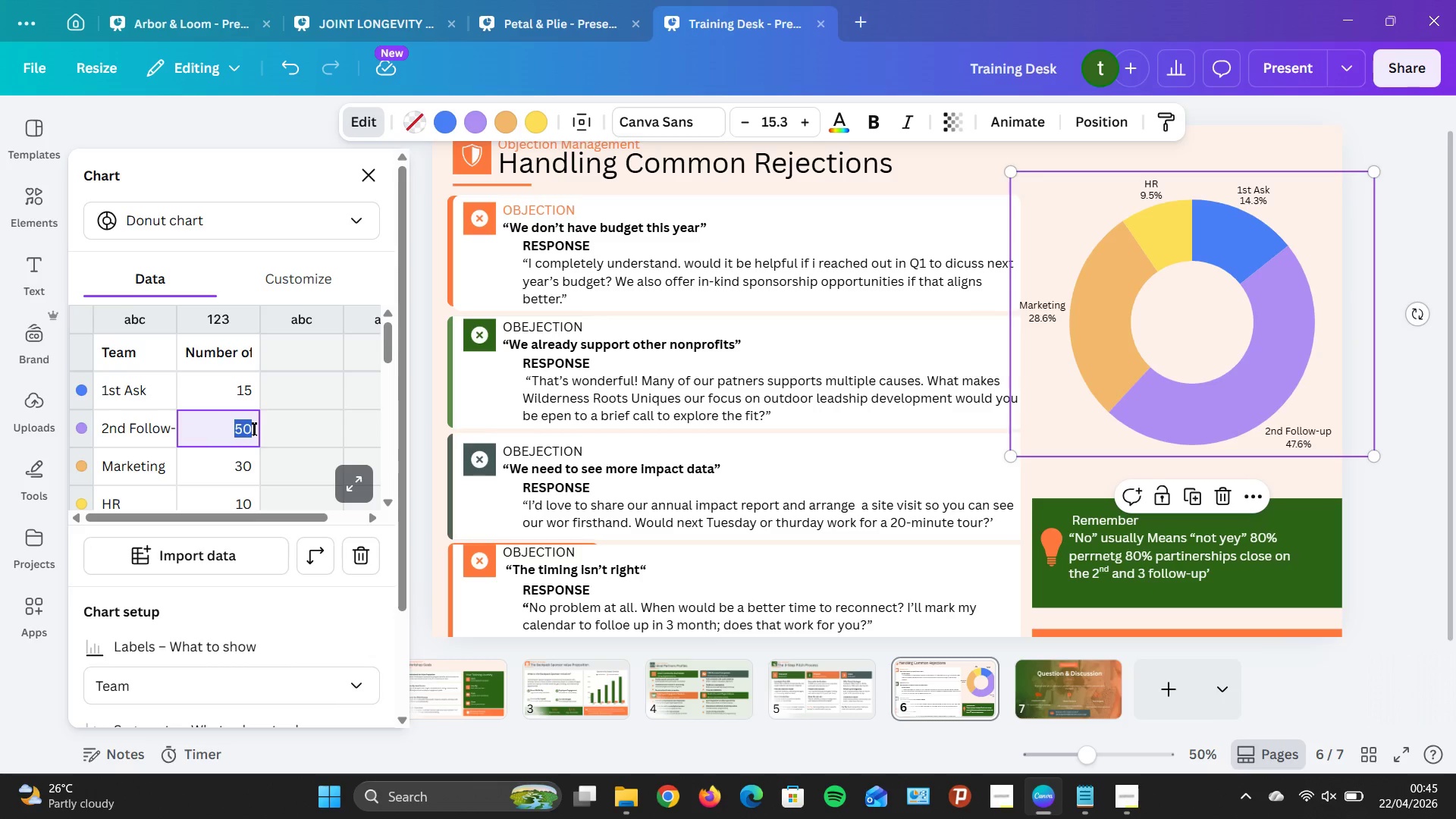 
key(Backspace)
type(35)
 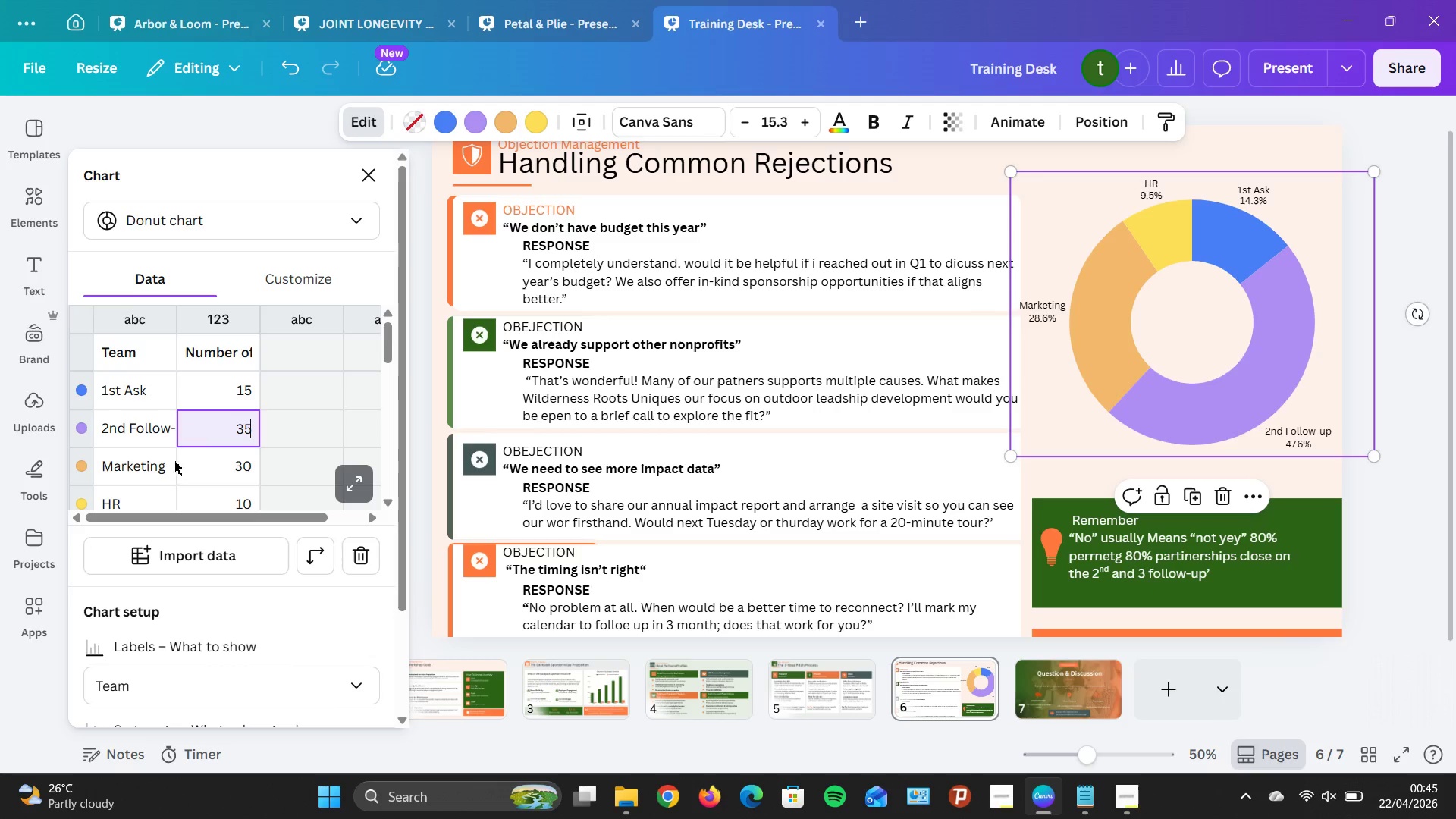 
left_click([166, 460])
 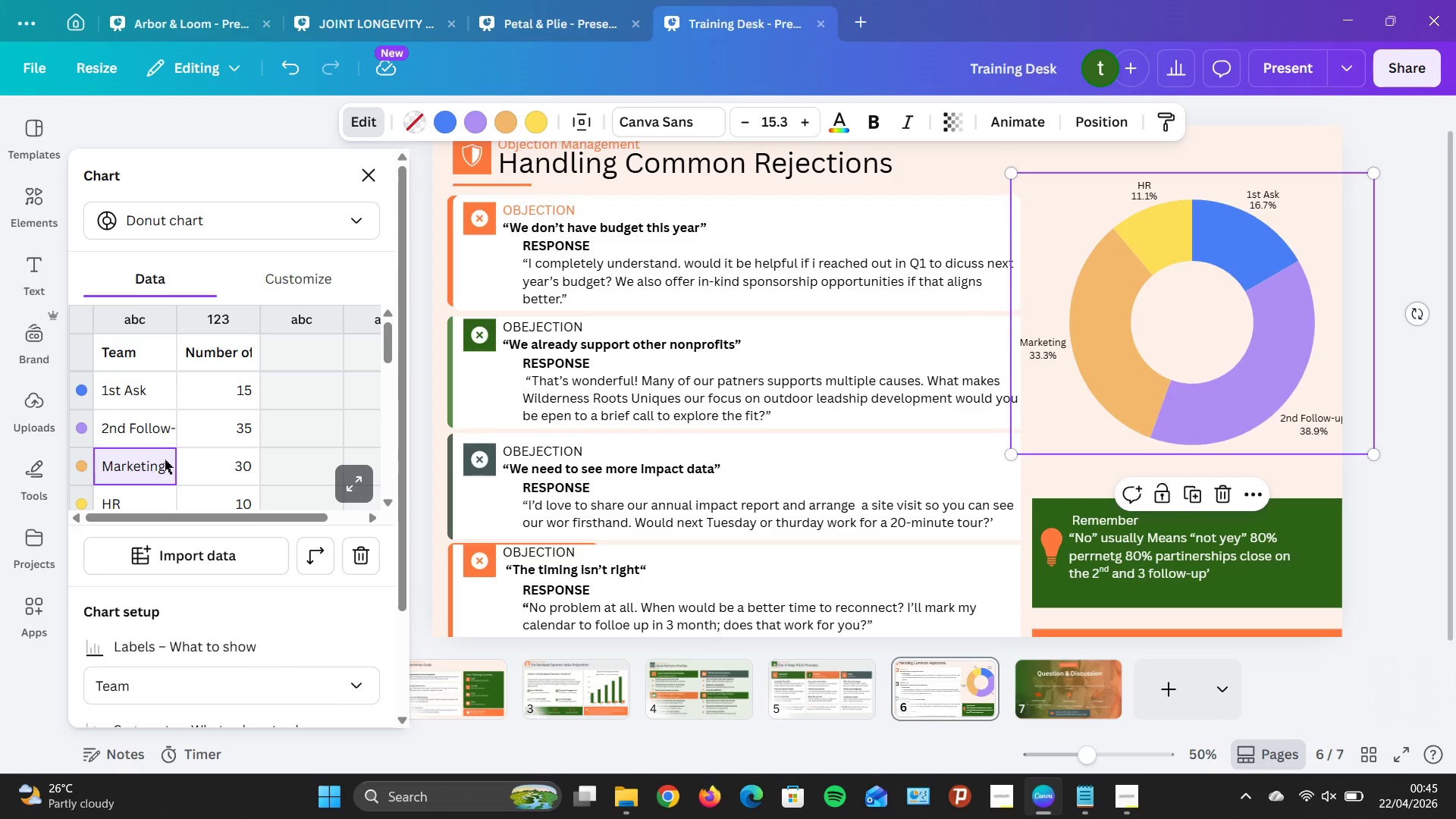 
double_click([164, 460])
 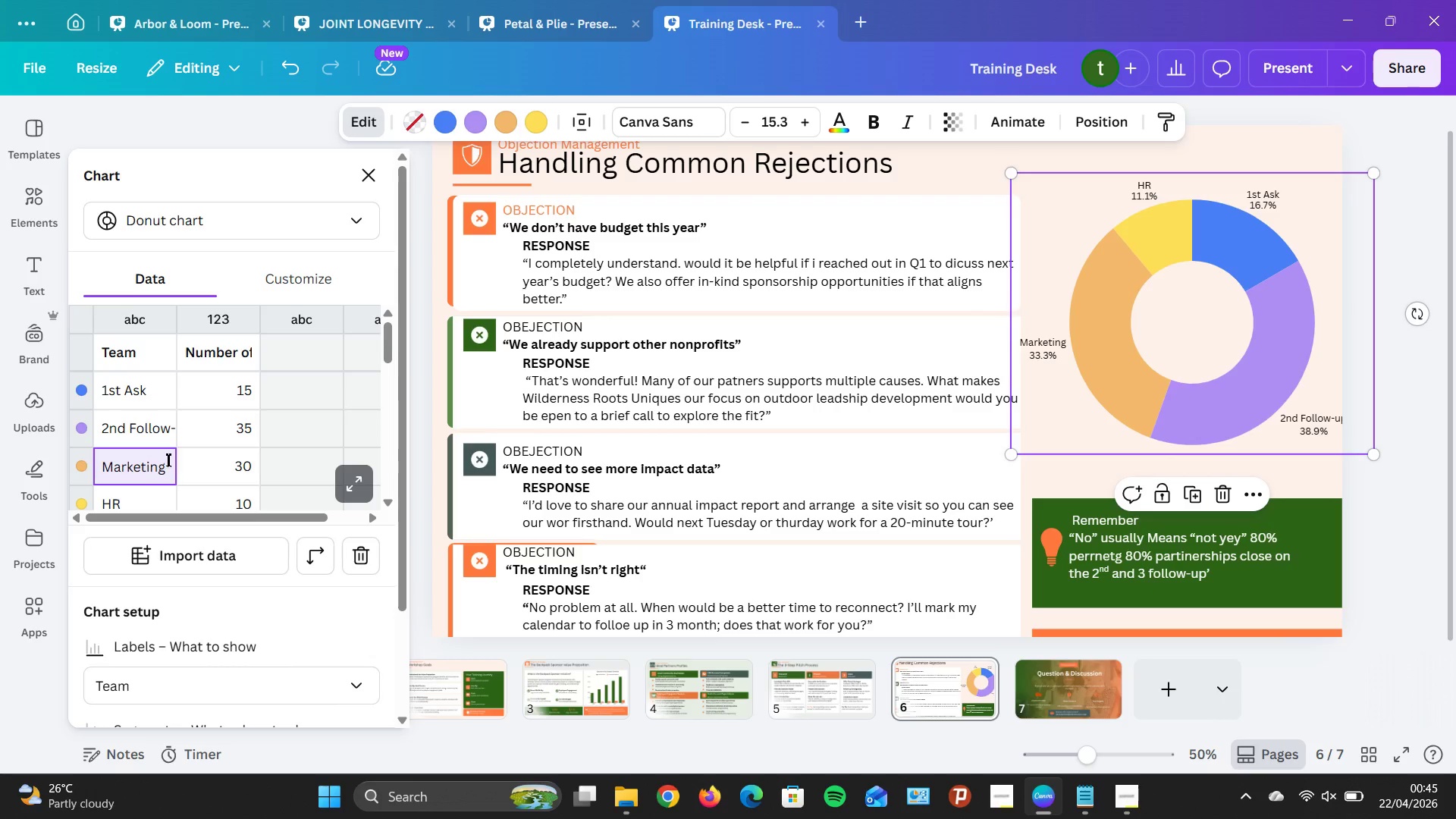 
key(Backspace)
 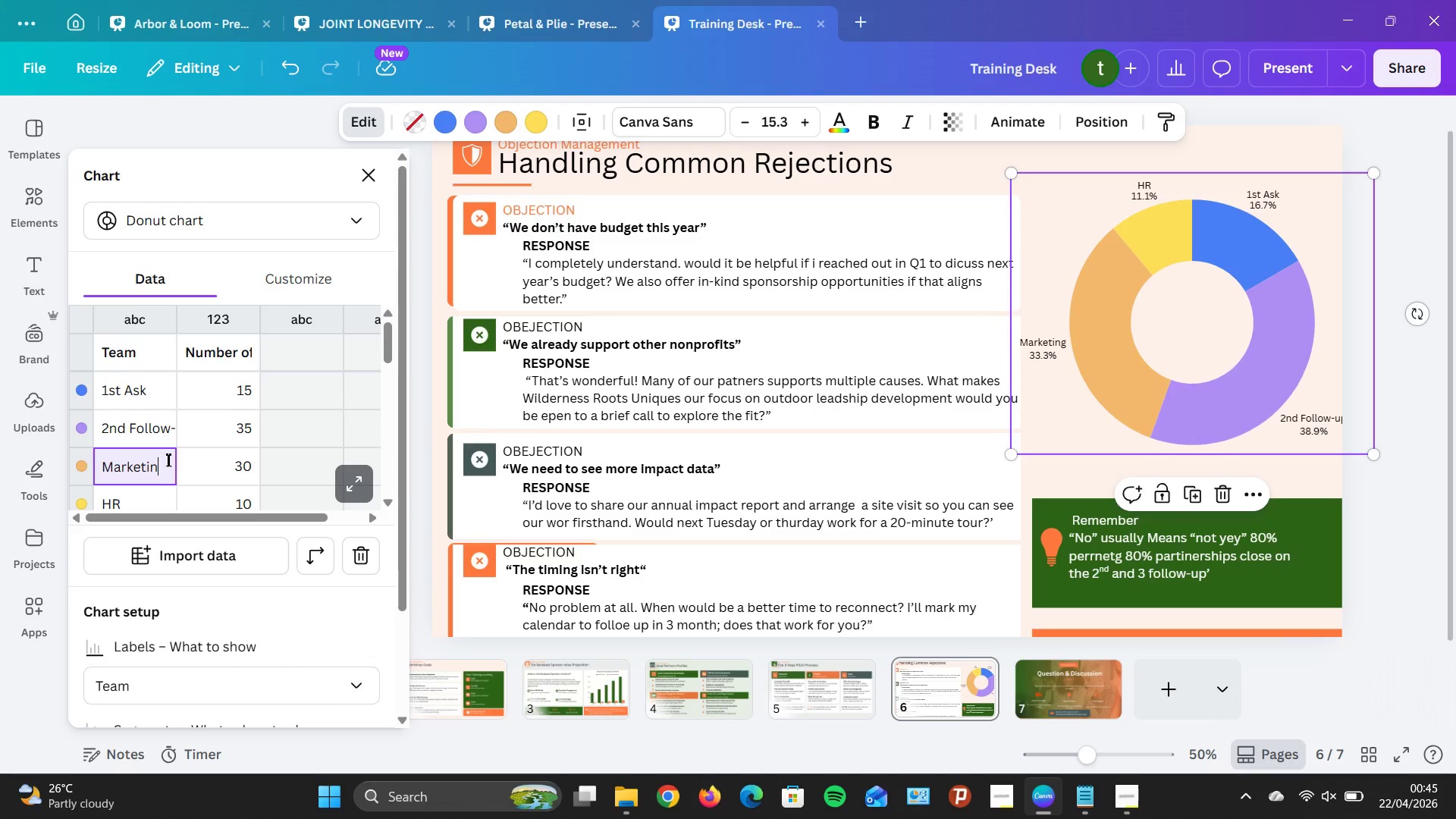 
key(Backspace)
 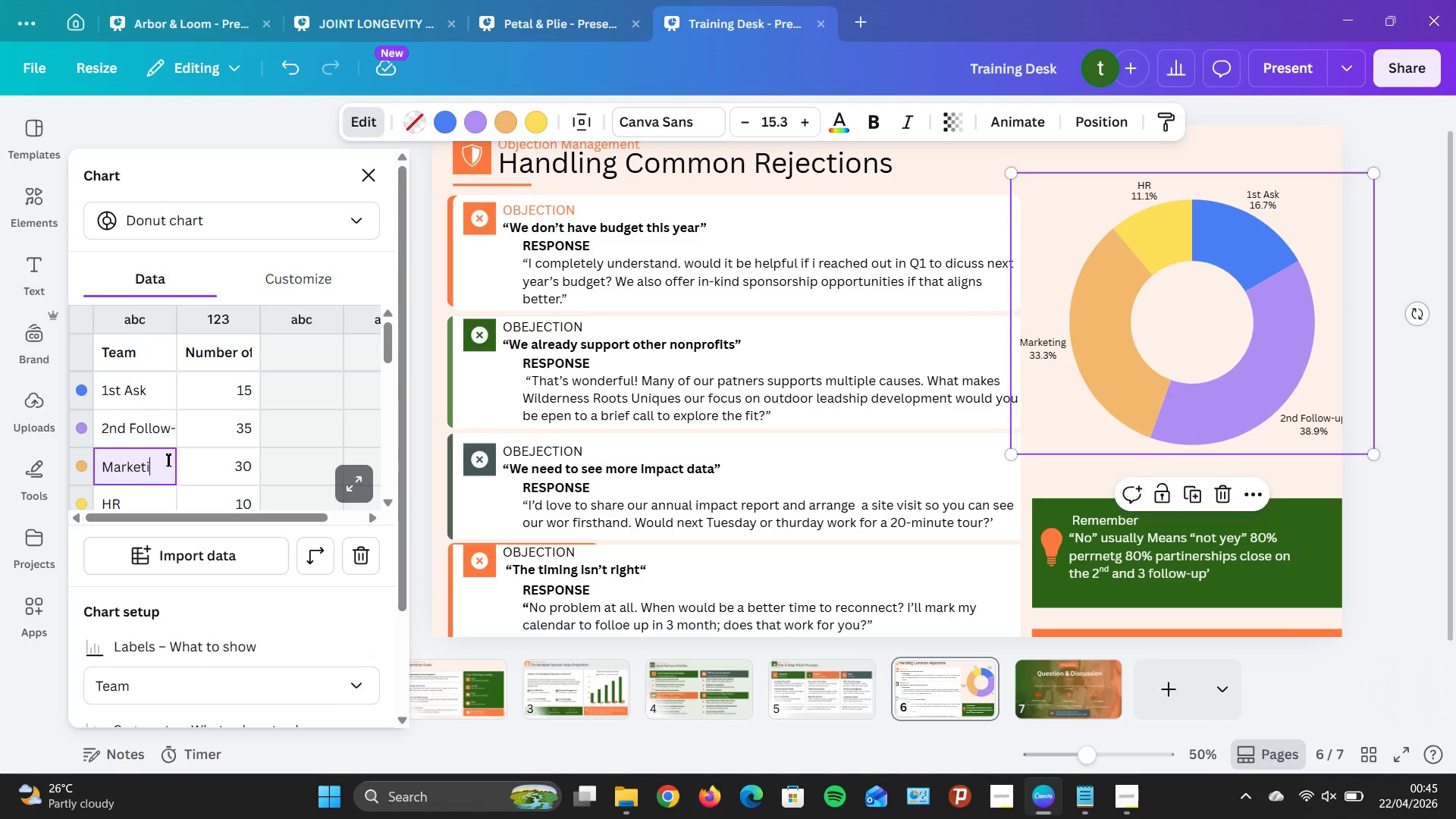 
key(Backspace)
 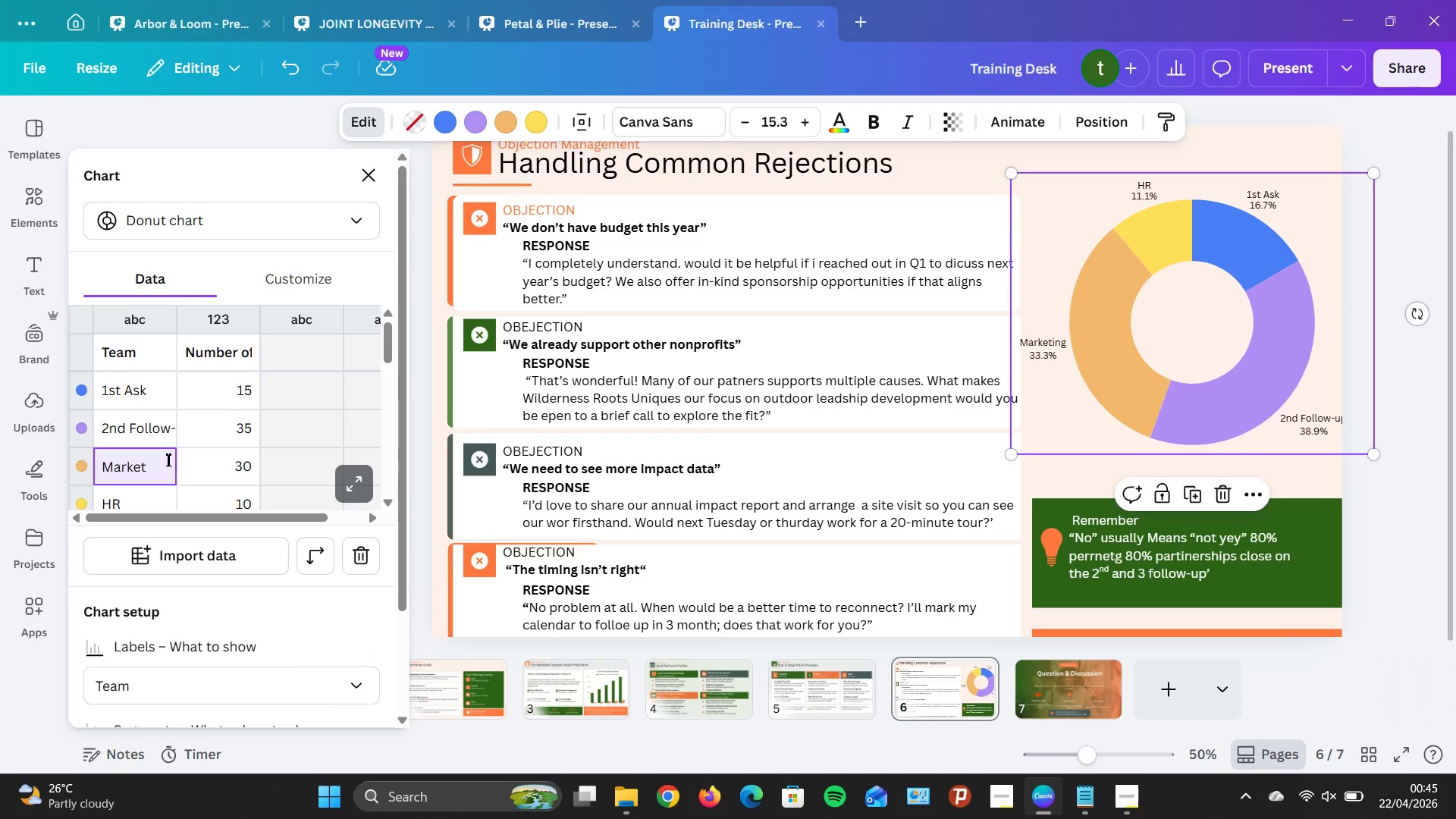 
key(Backspace)
 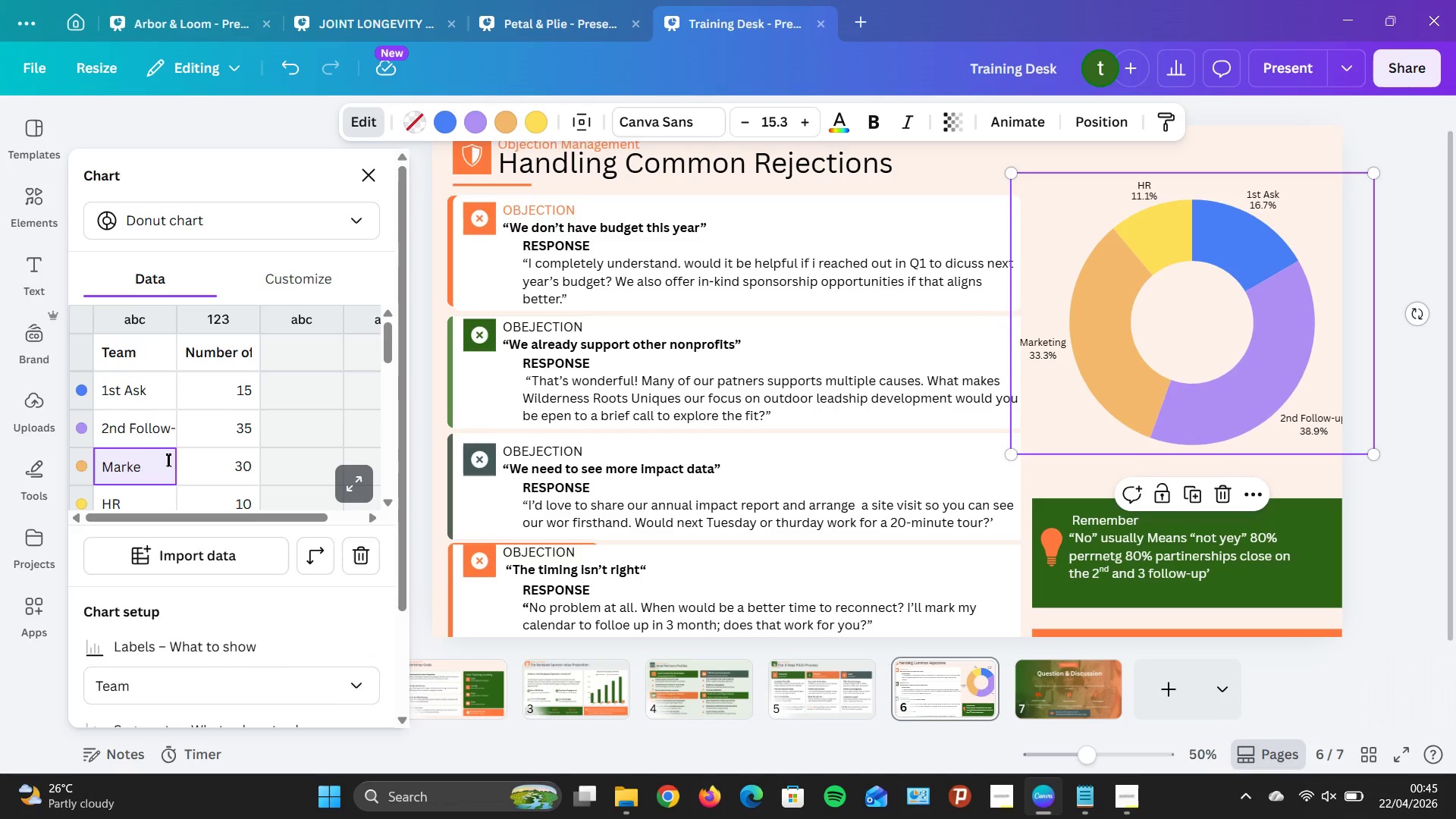 
key(Backspace)
 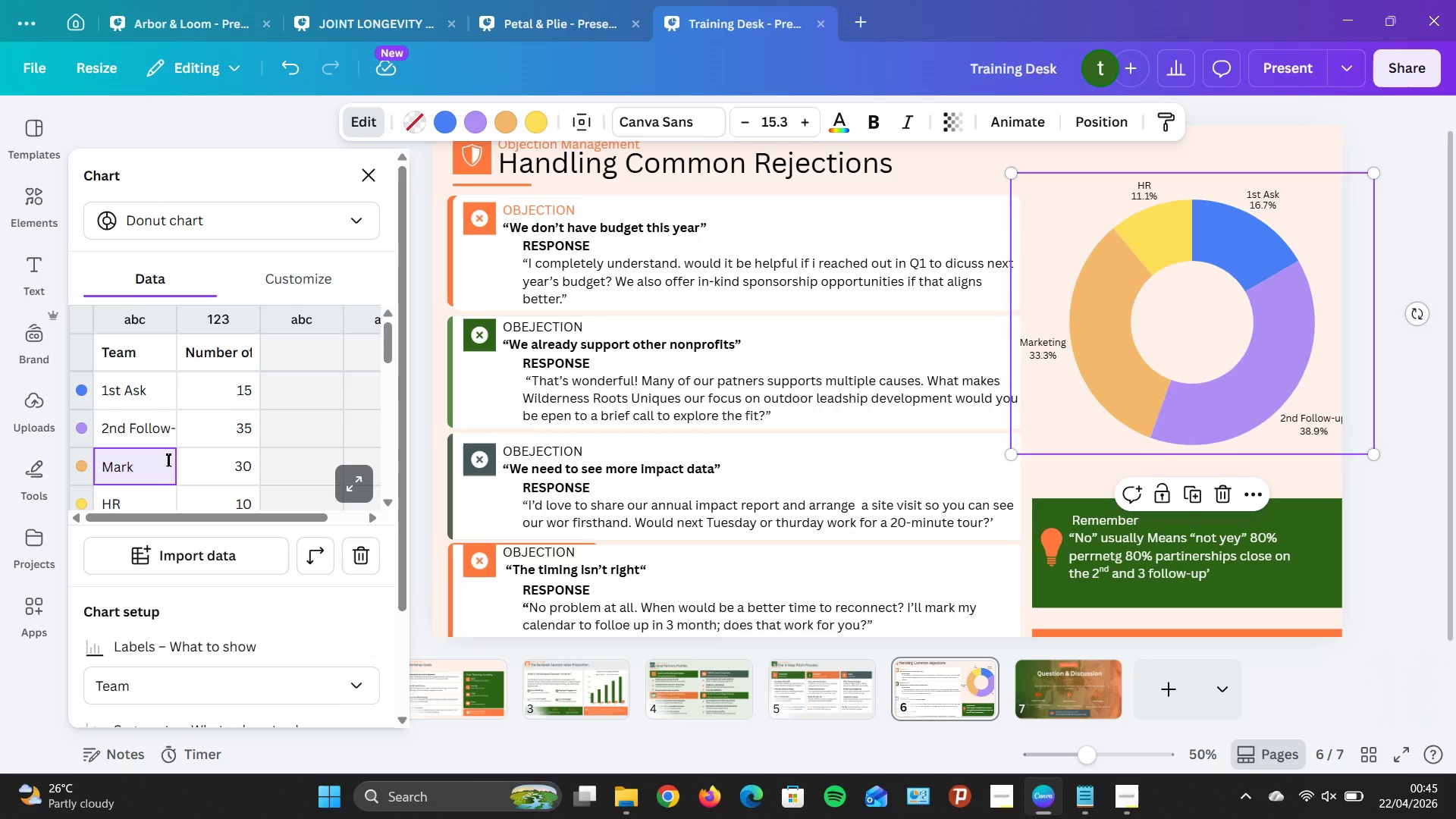 
key(Backspace)
 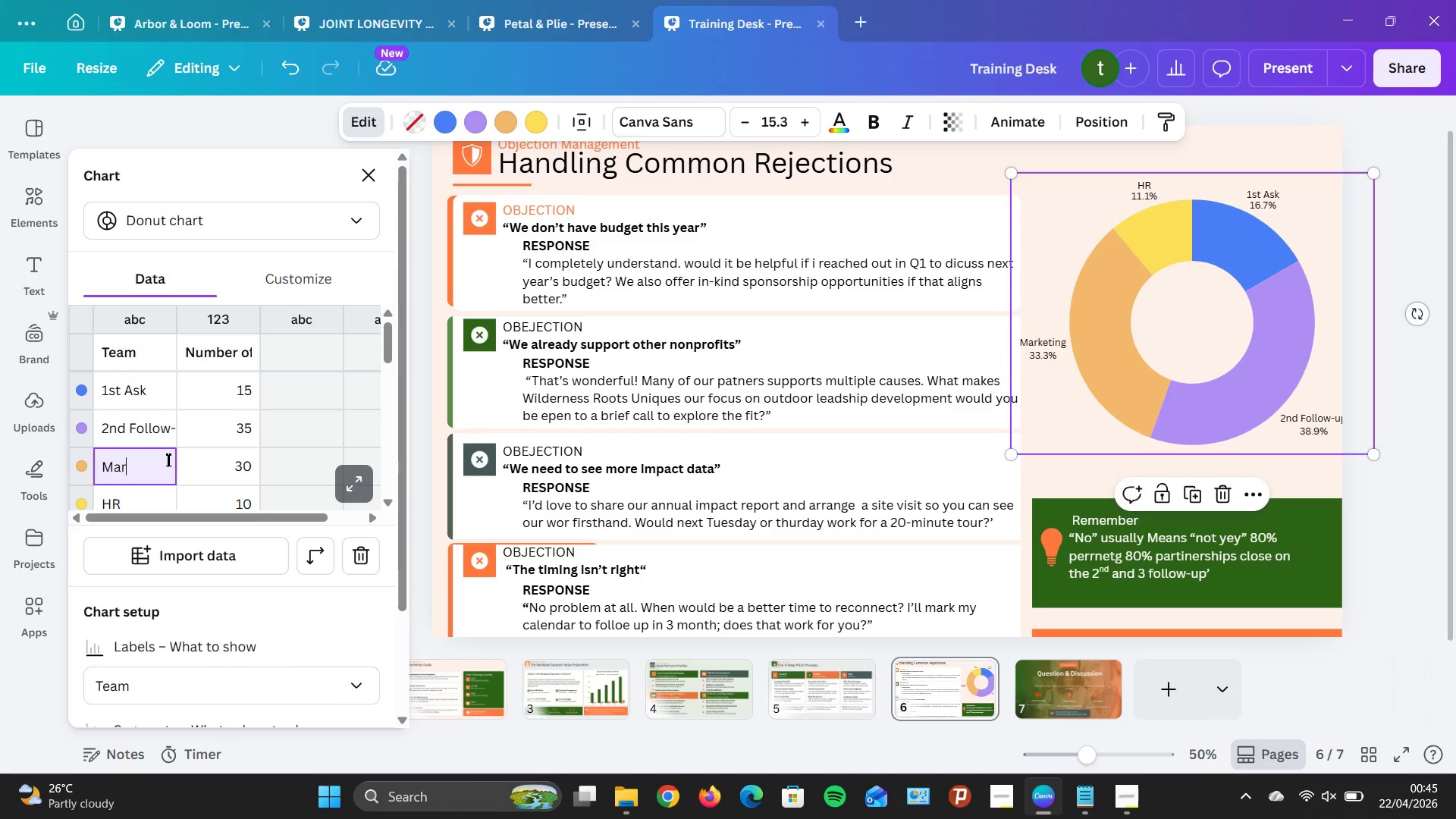 
key(Backspace)
 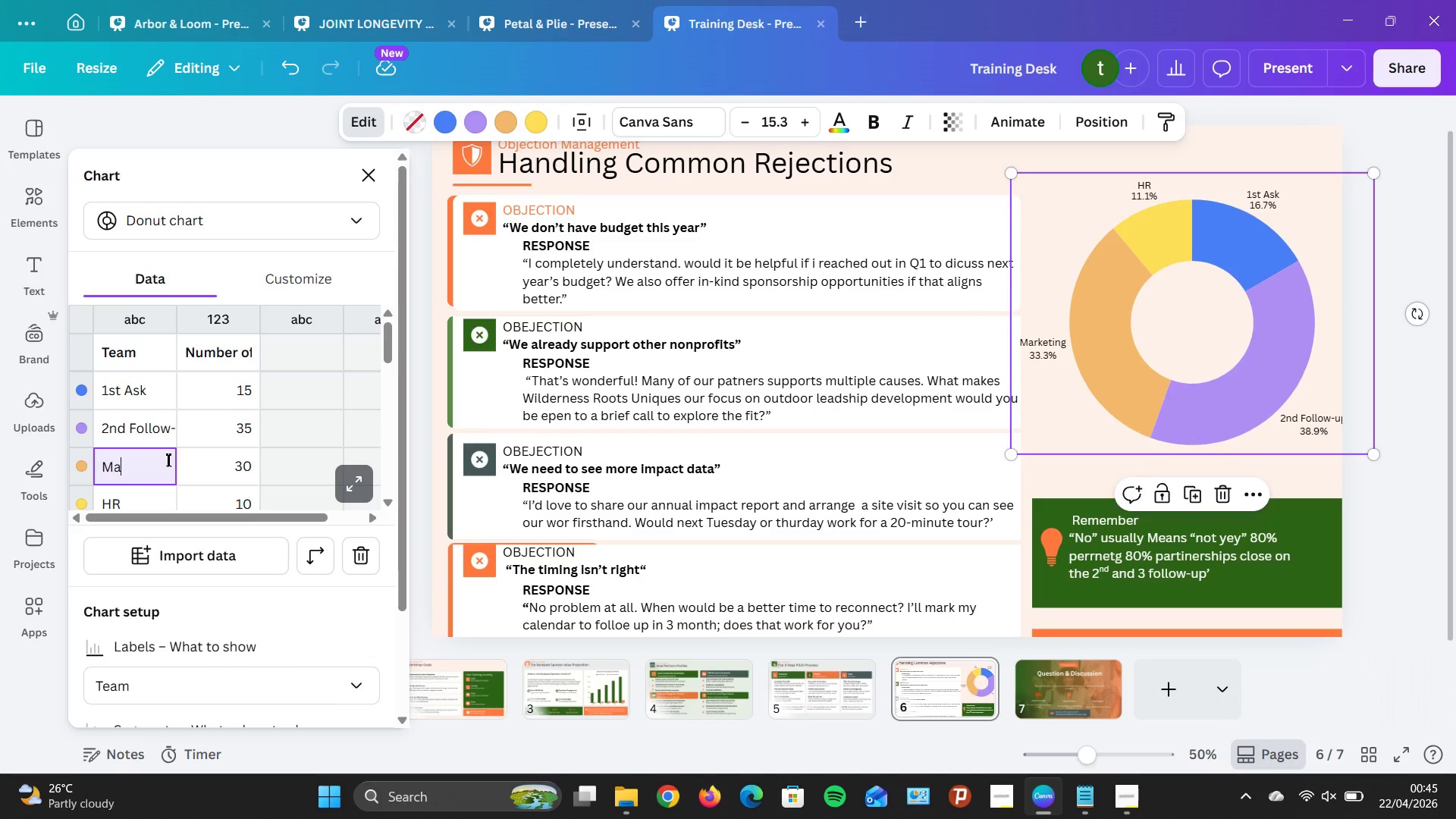 
key(Backspace)
 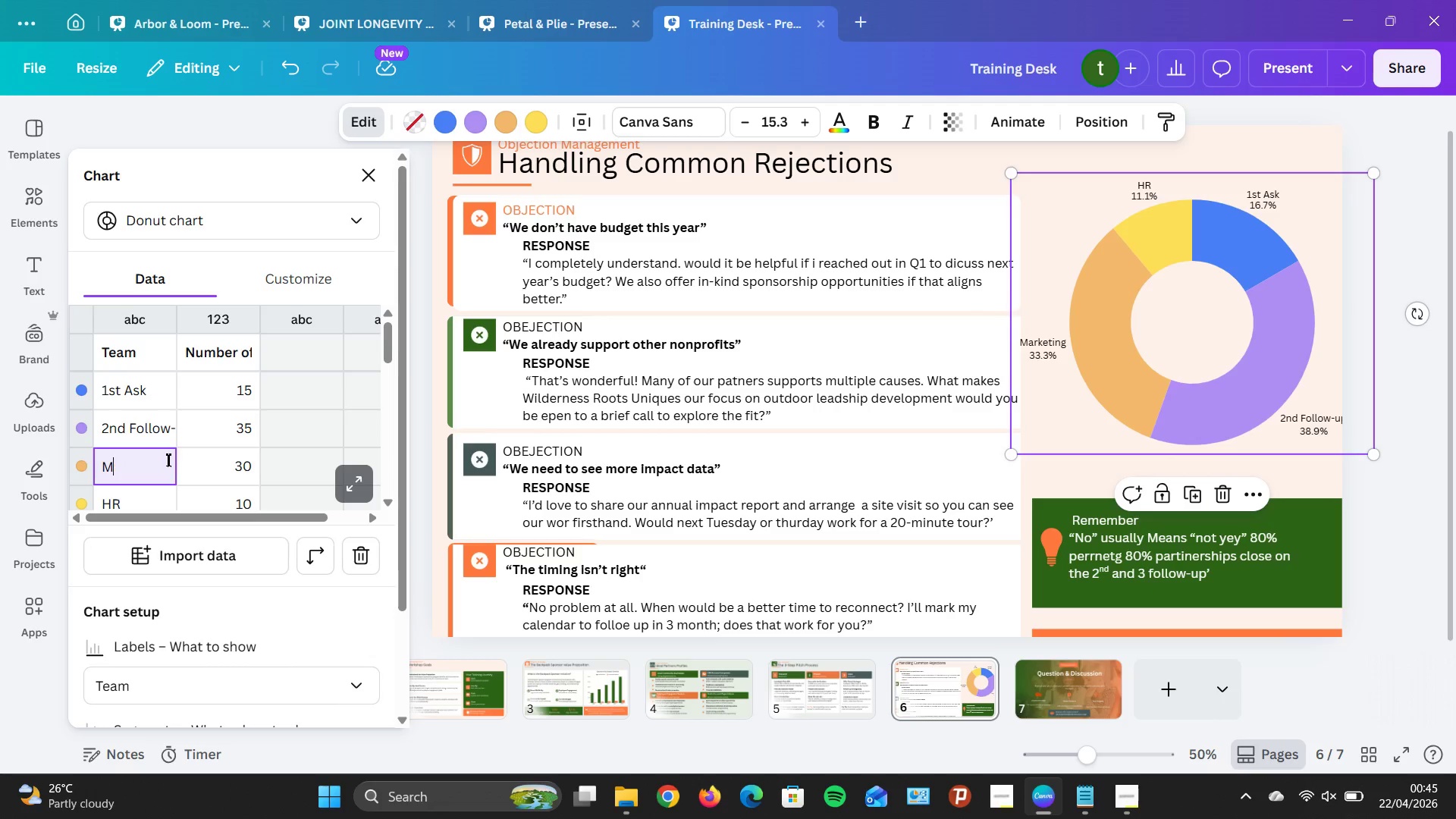 
key(Backspace)
 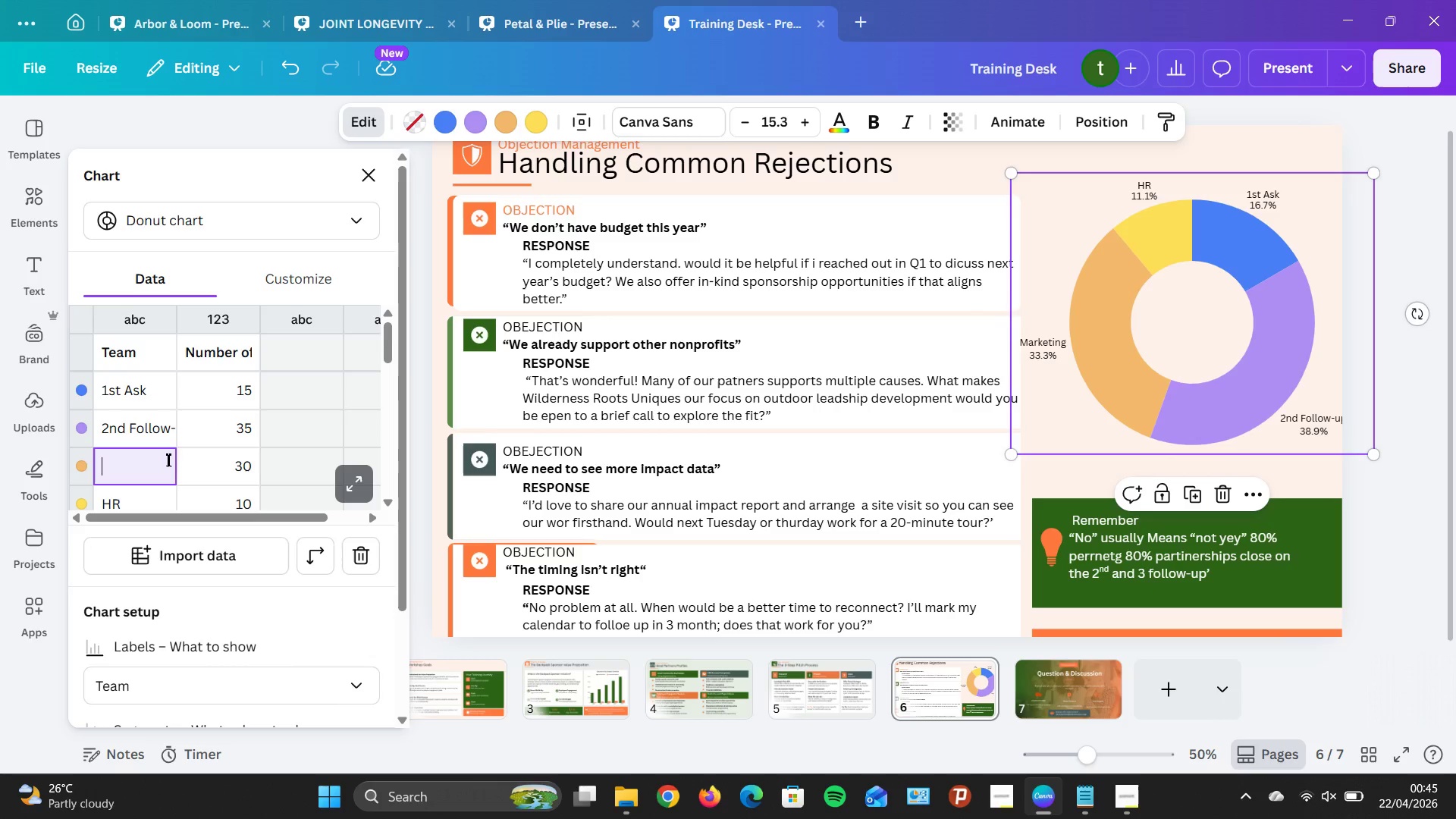 
type(3rd Follow-up)
 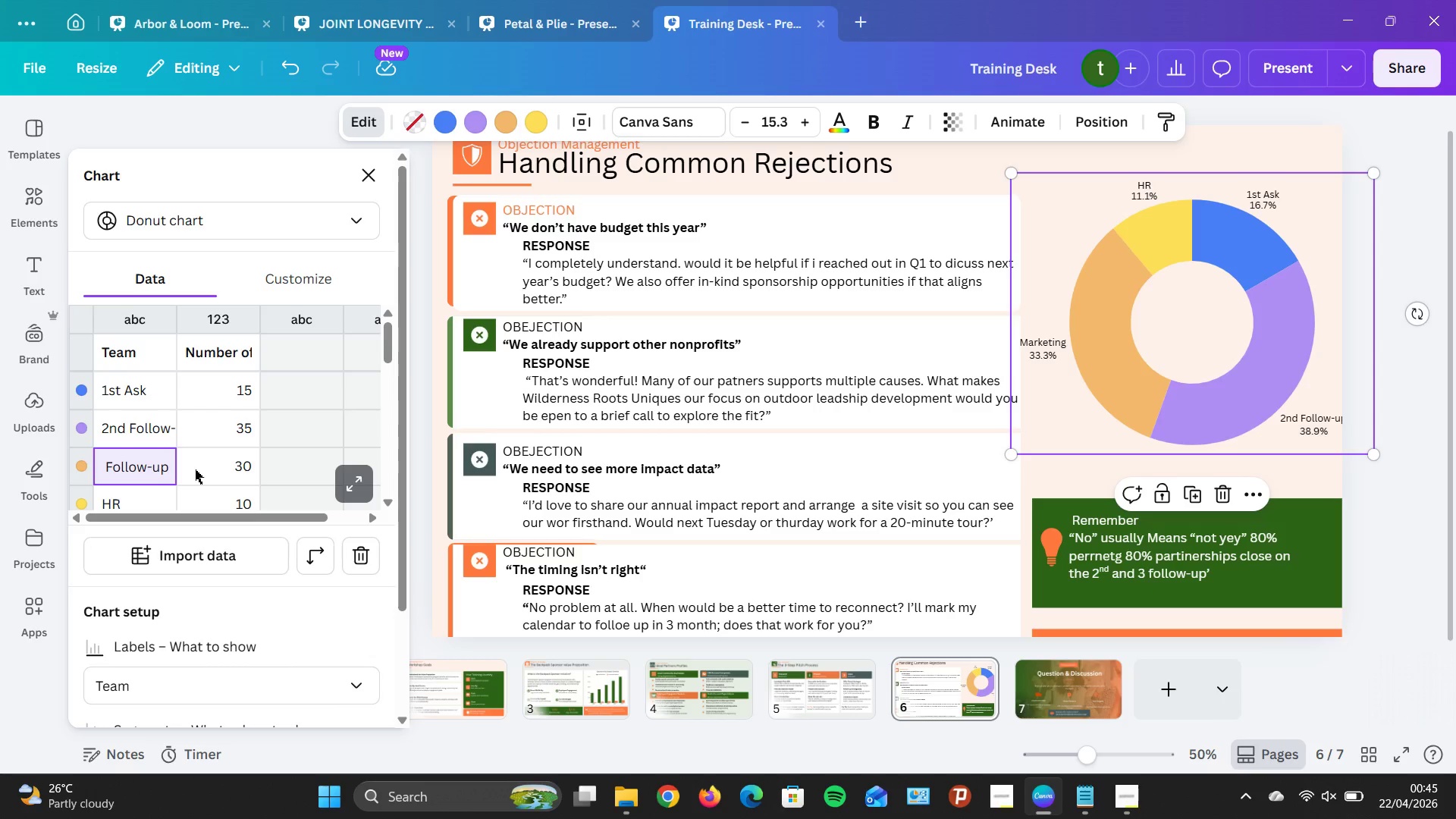 
left_click([243, 465])
 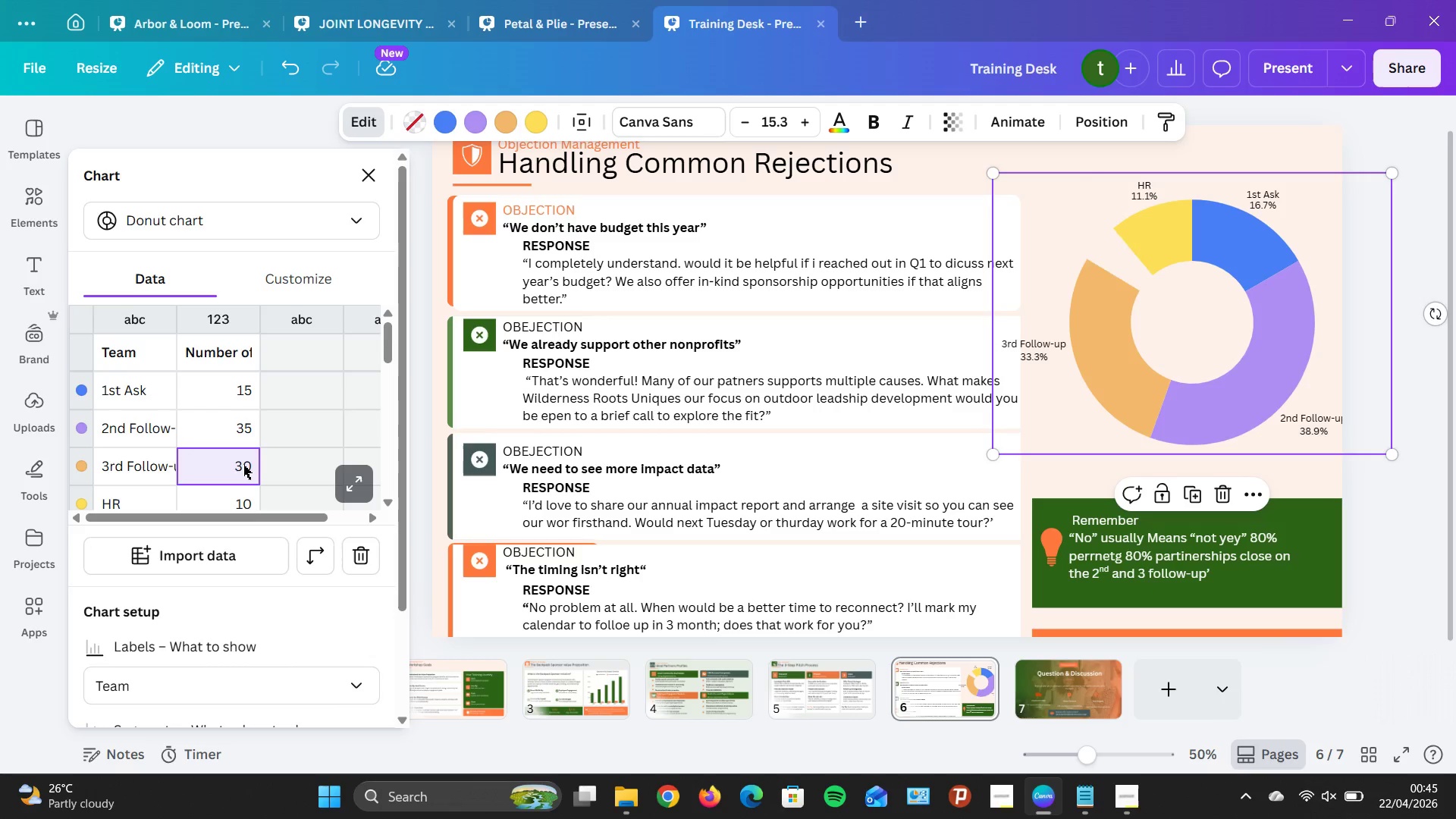 
left_click([243, 465])
 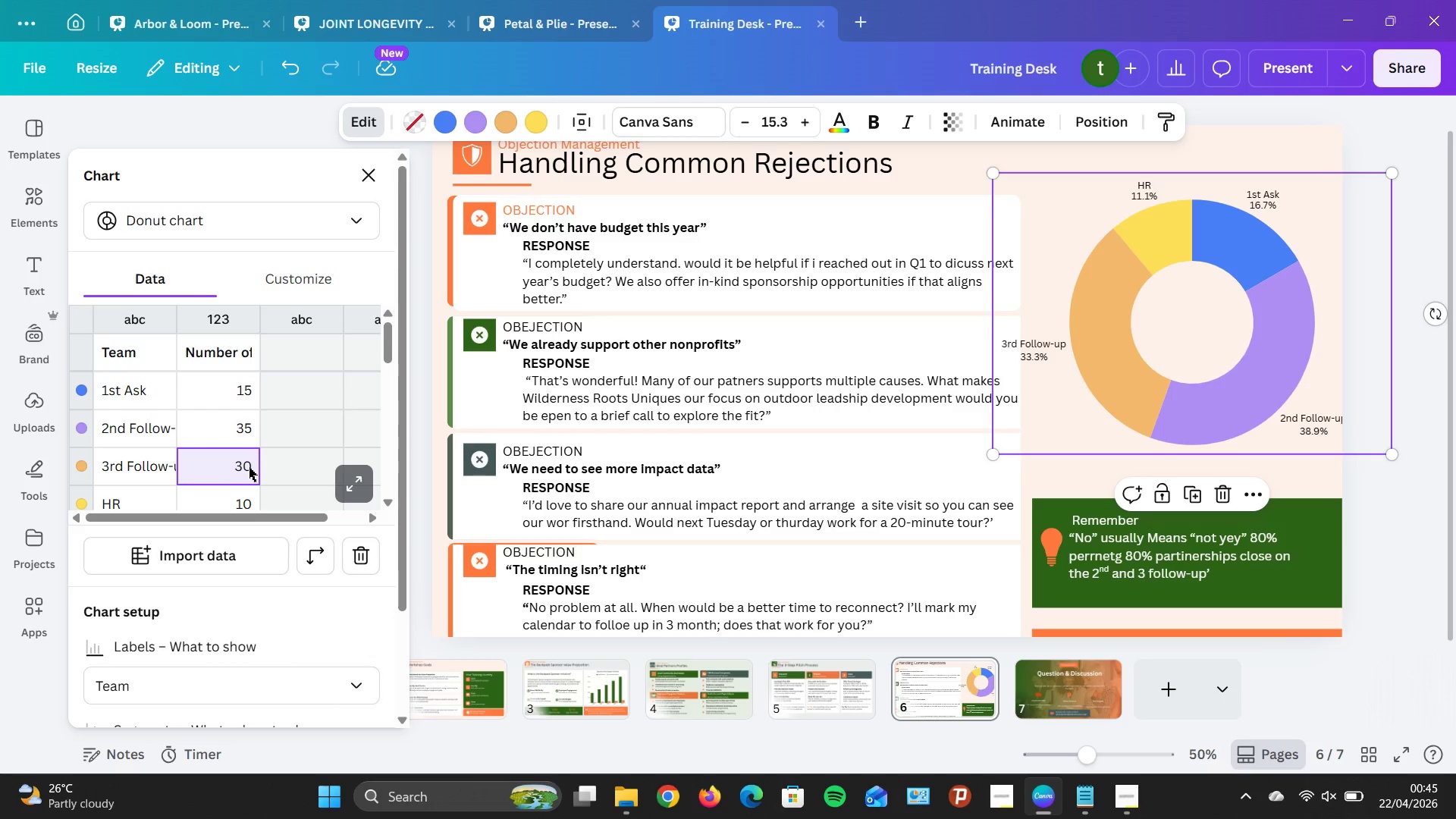 
double_click([249, 467])
 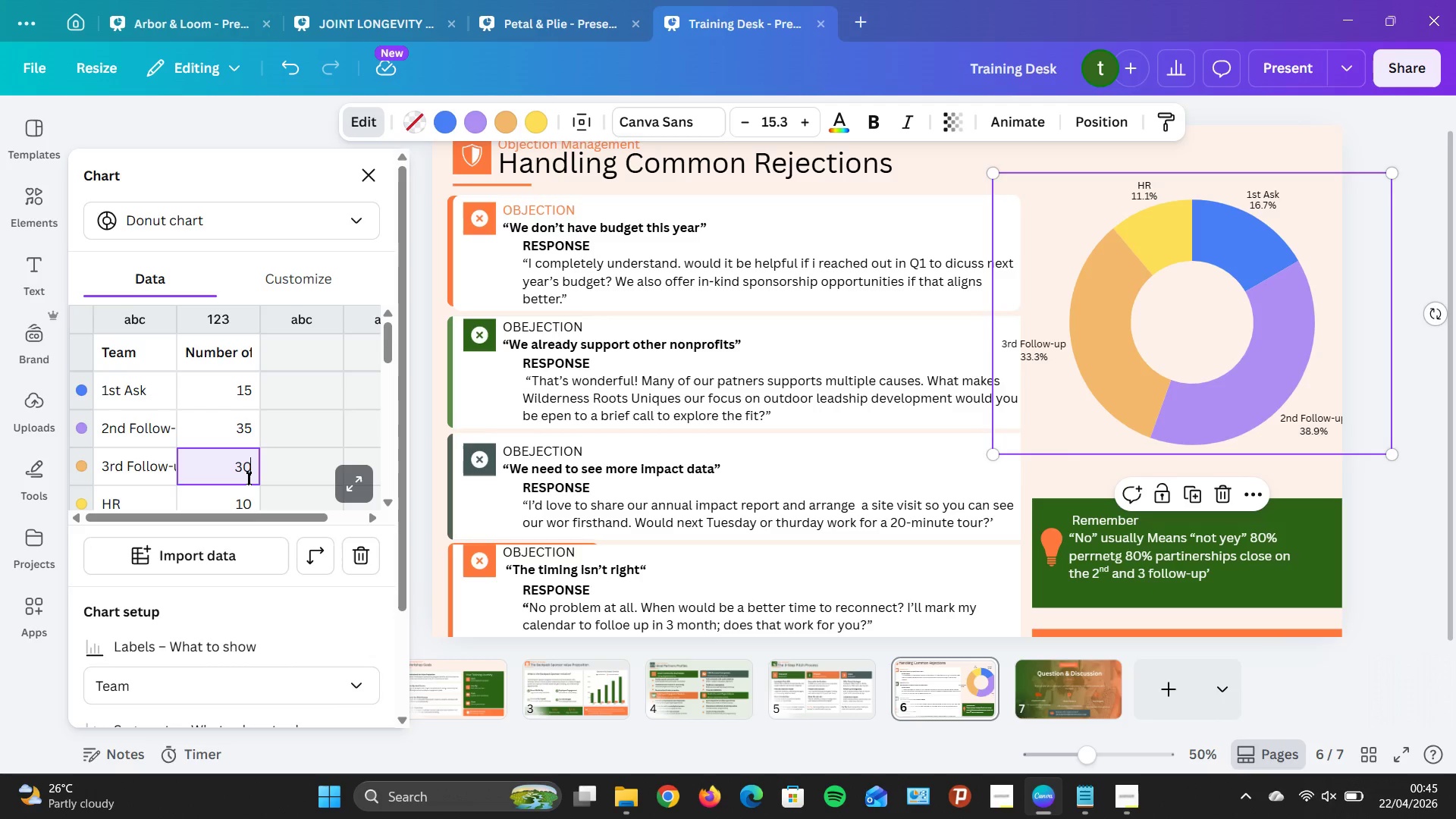 
scroll: coordinate [248, 478], scroll_direction: down, amount: 2.0
 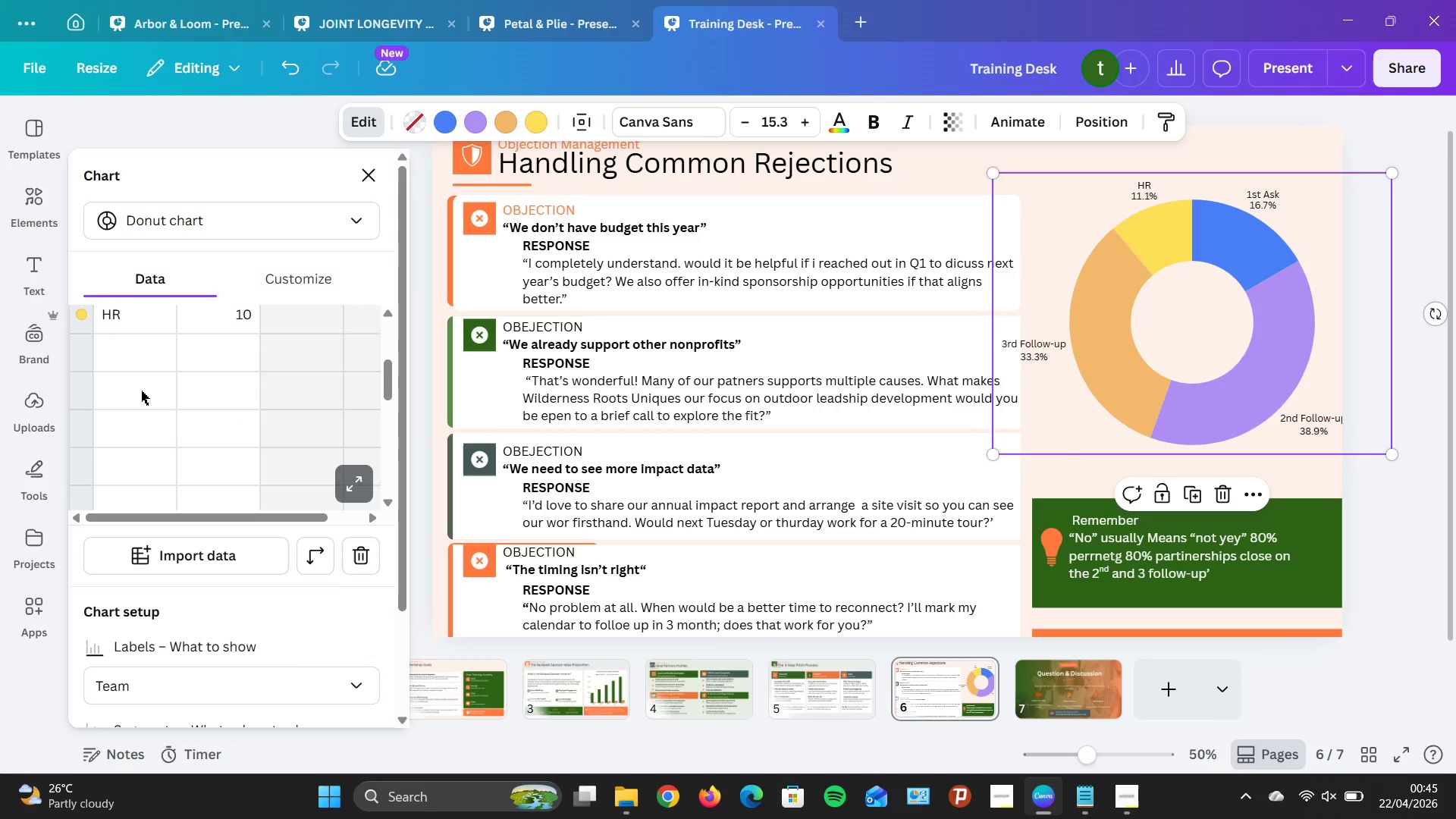 
scroll: coordinate [140, 390], scroll_direction: up, amount: 1.0
 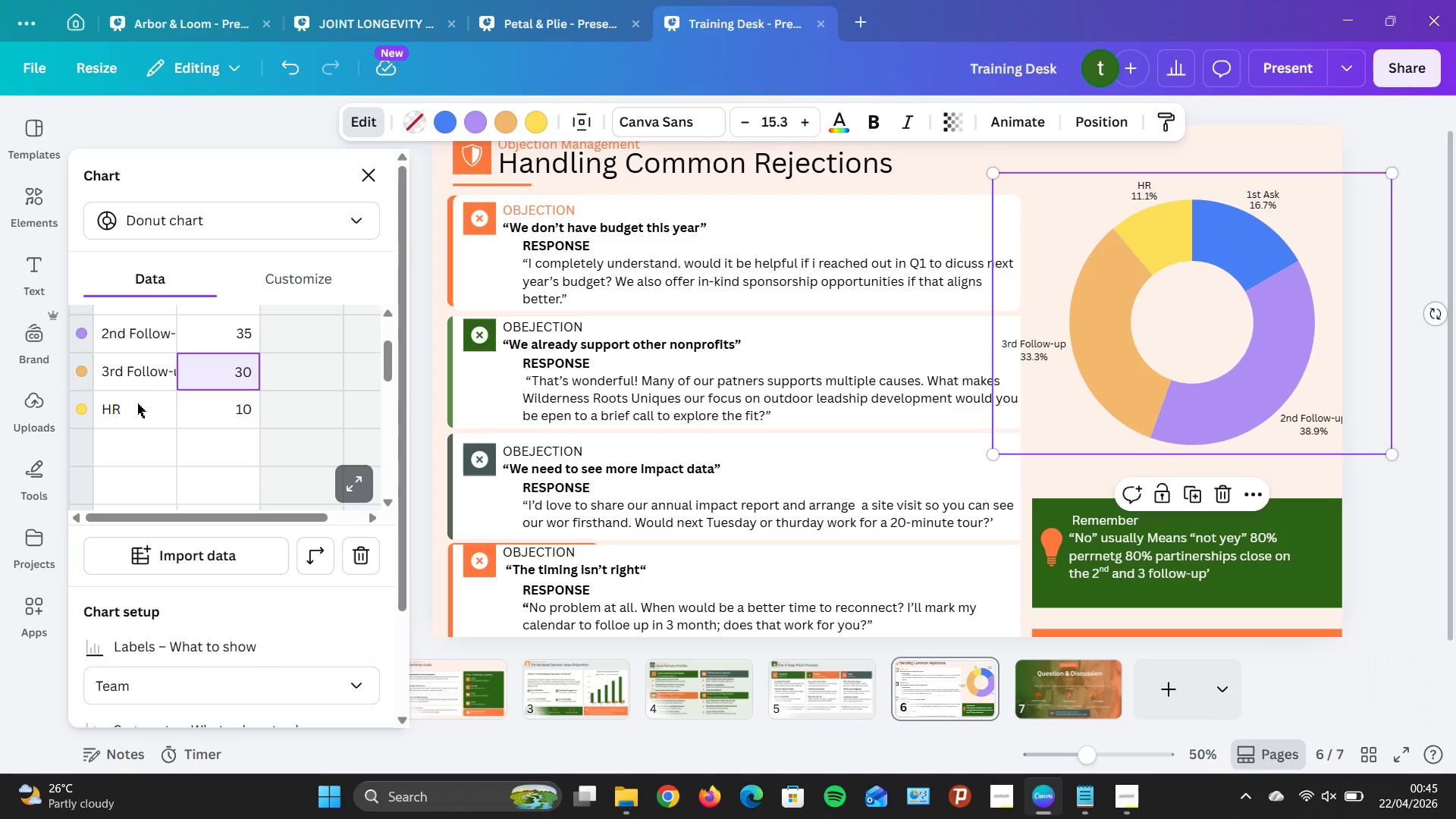 
double_click([136, 403])
 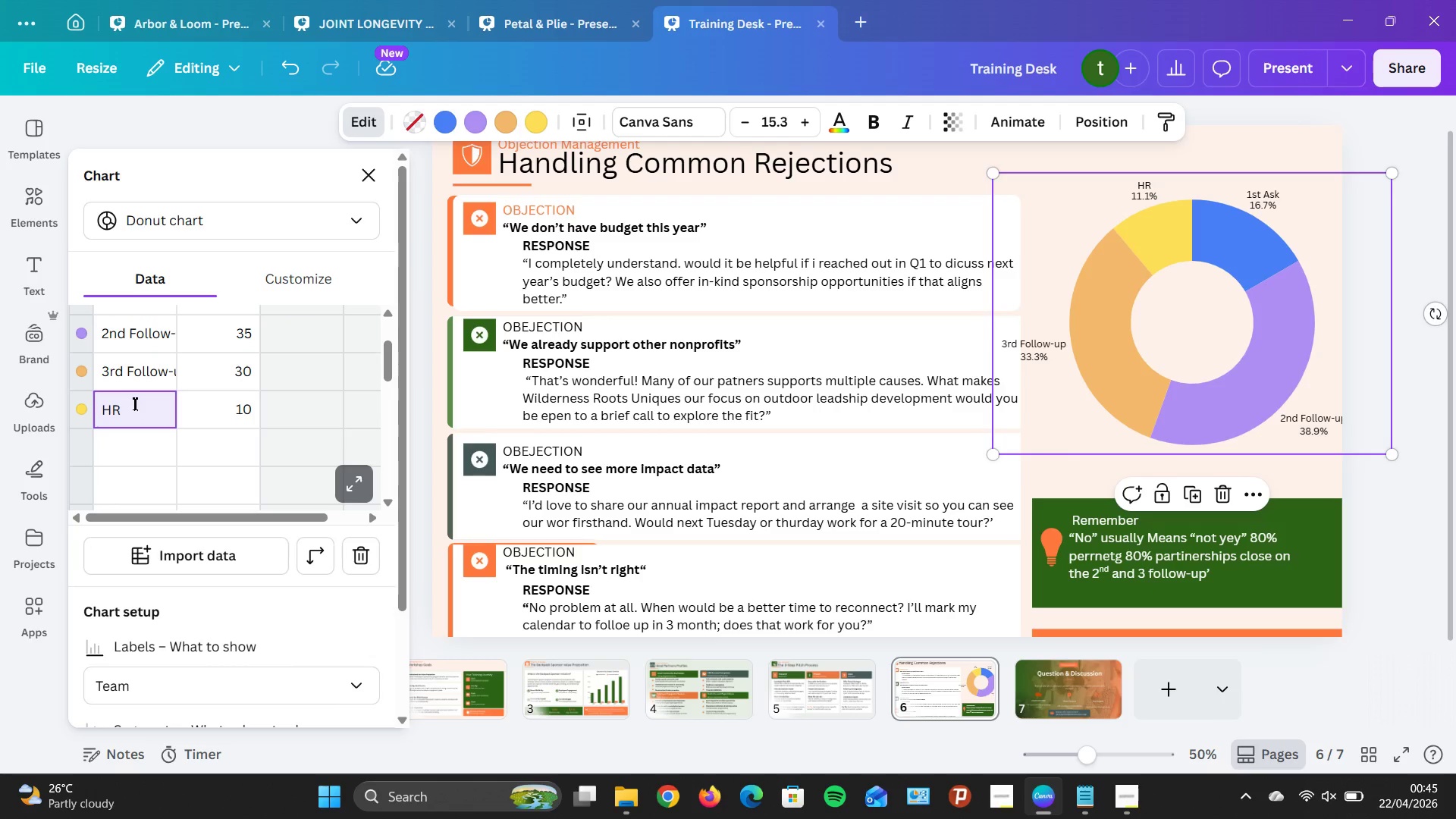 
key(Backspace)
 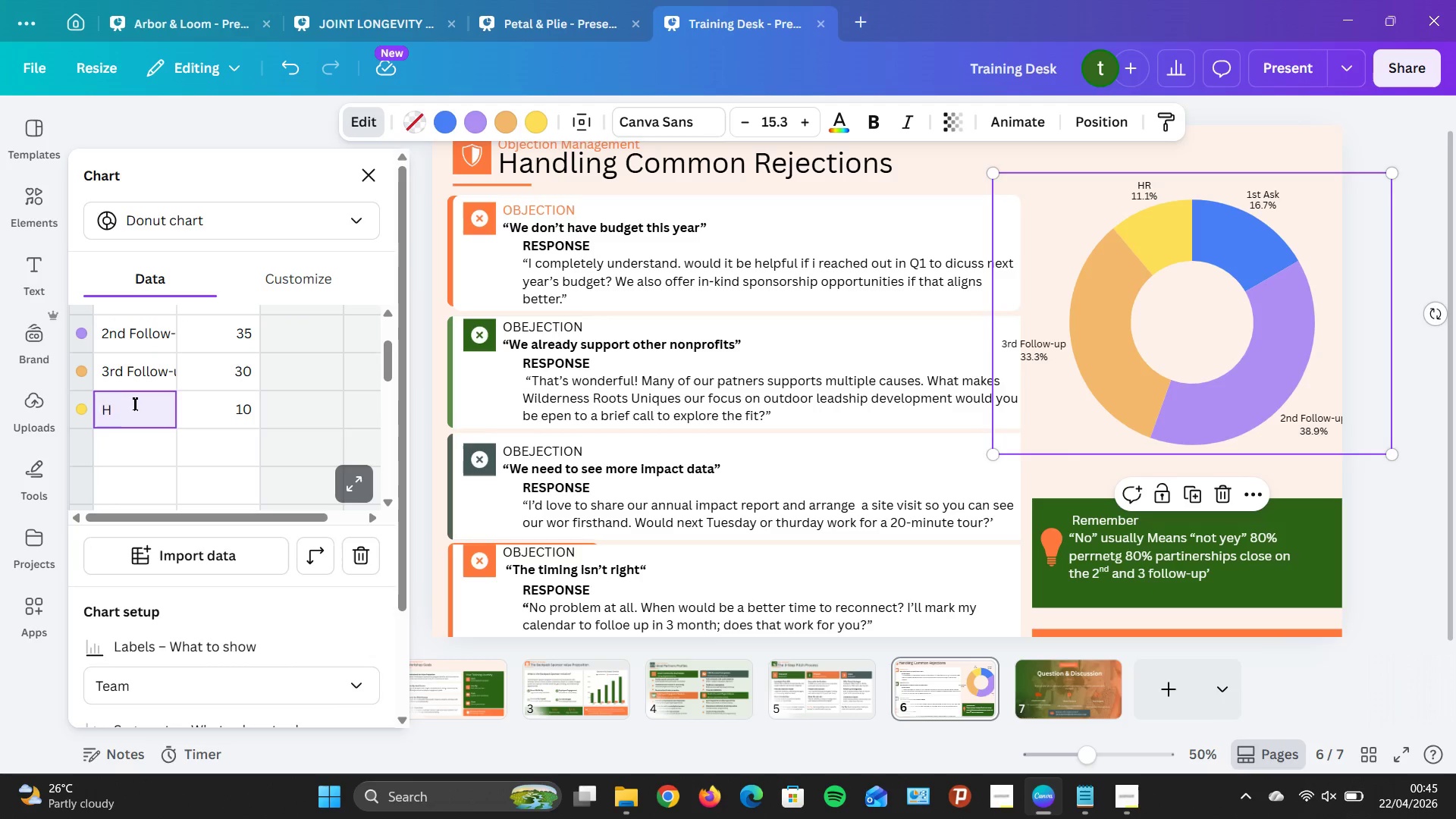 
key(Backspace)
 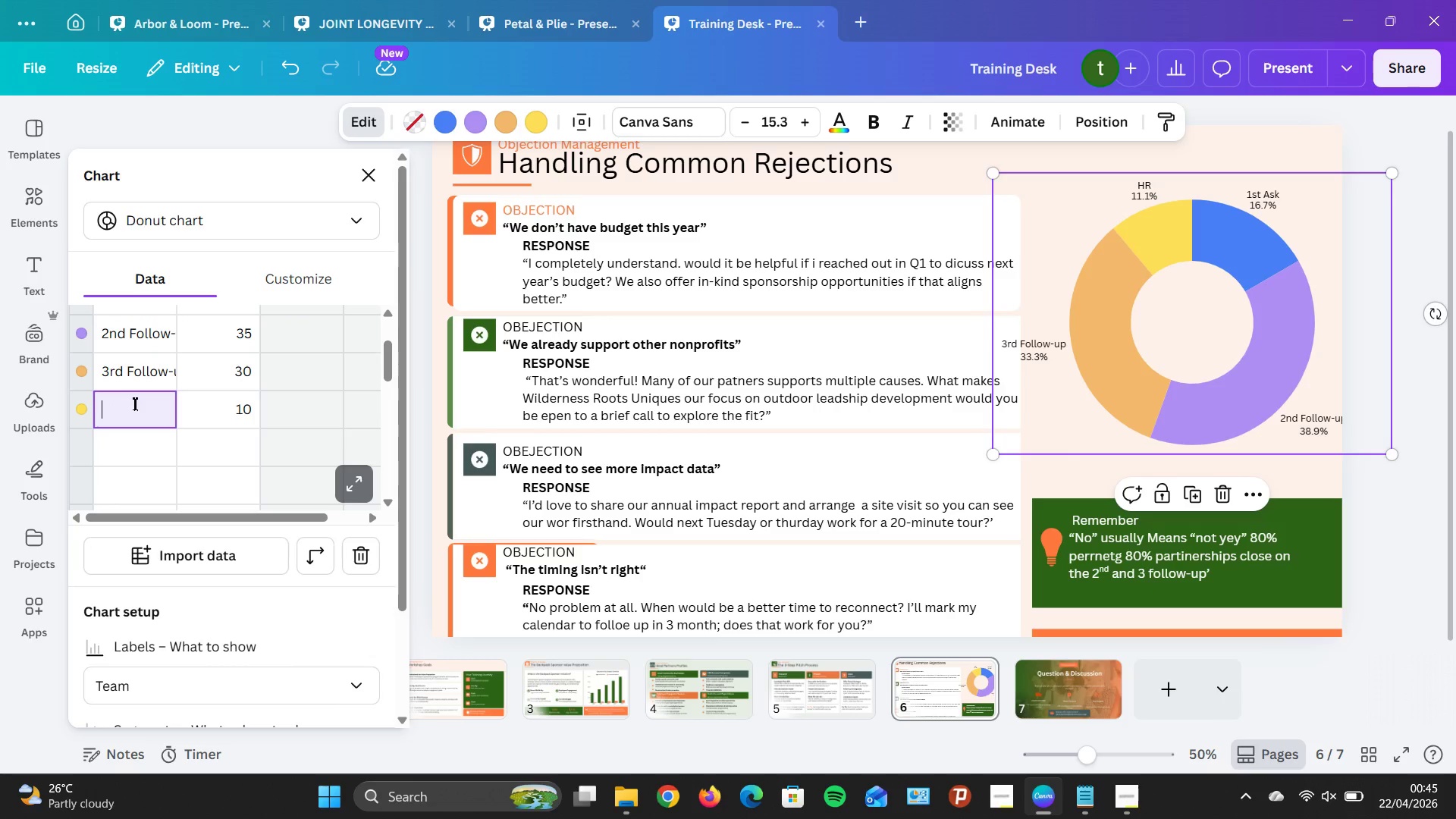 
type(4th+ Follow )
key(Backspace)
type(-up)
 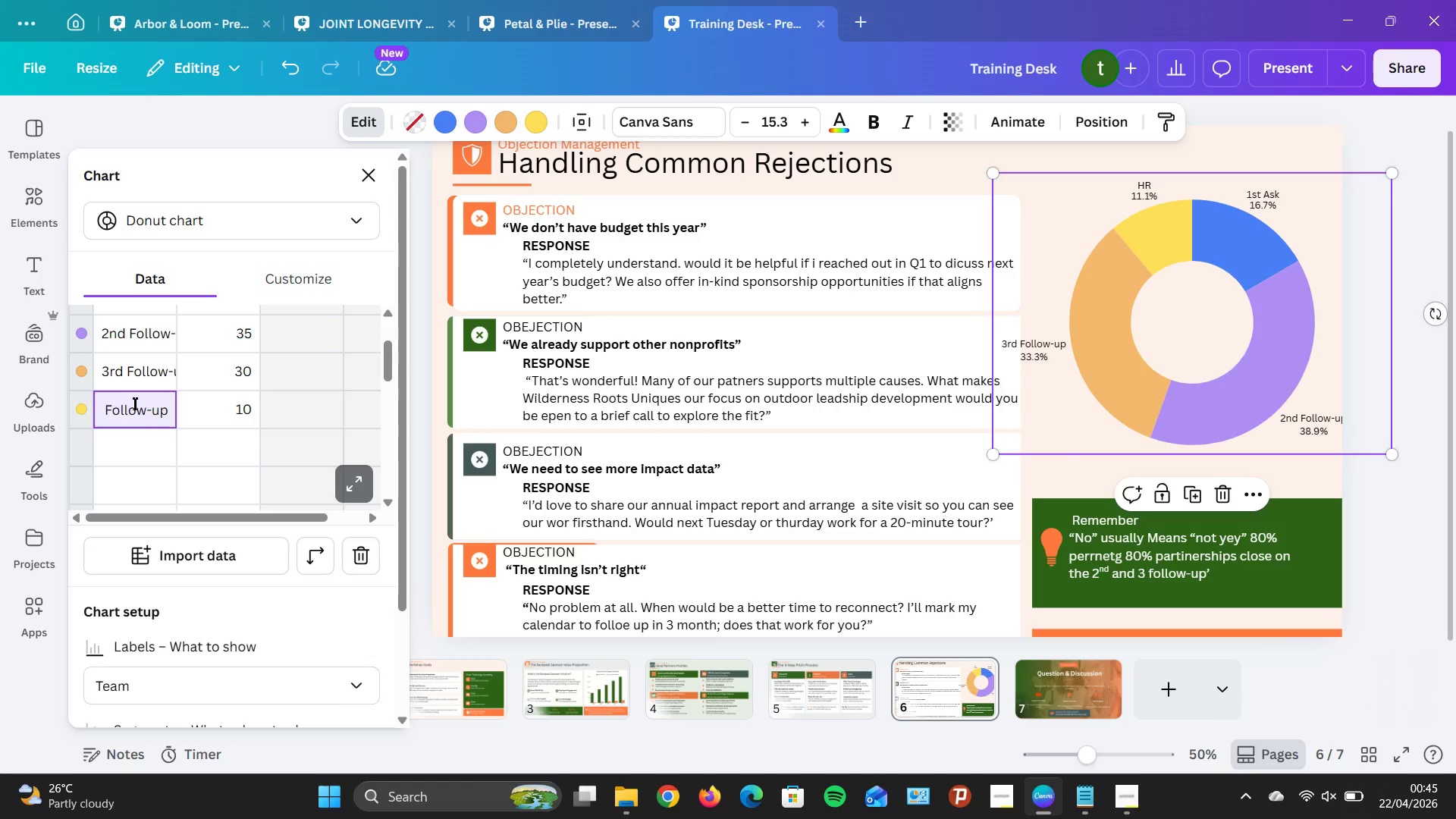 
wait(6.95)
 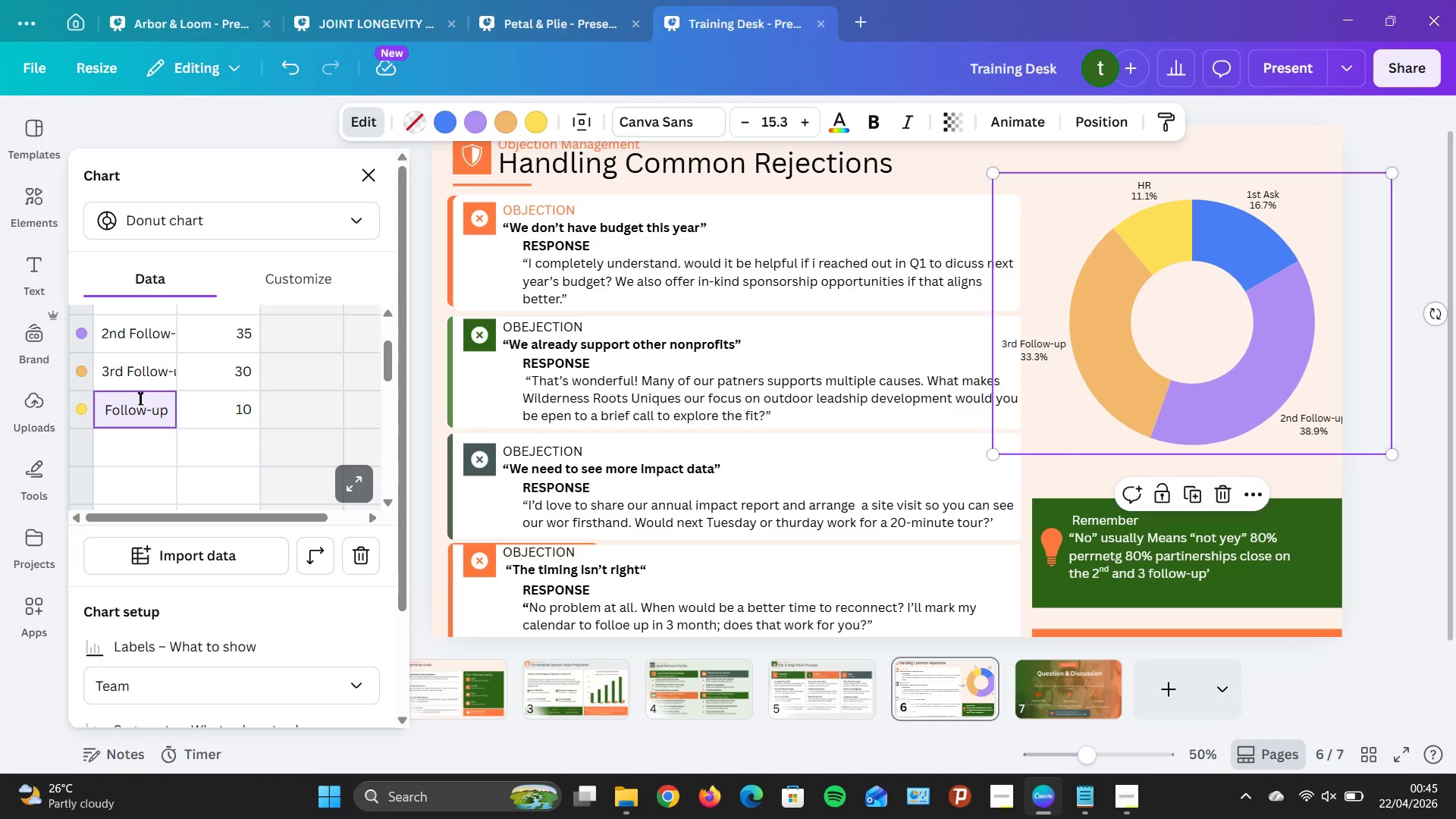 
double_click([240, 413])
 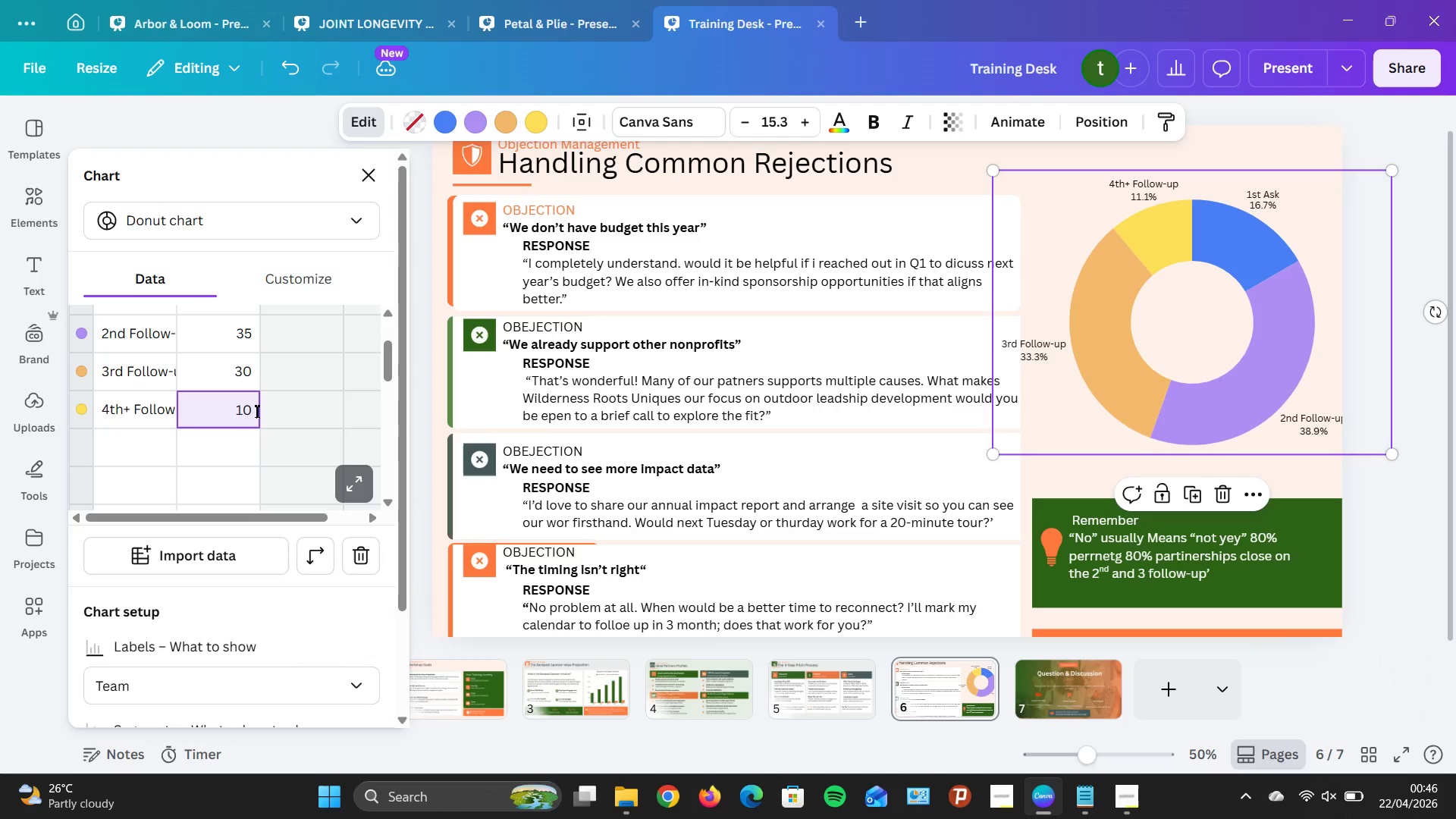 
left_click([256, 411])
 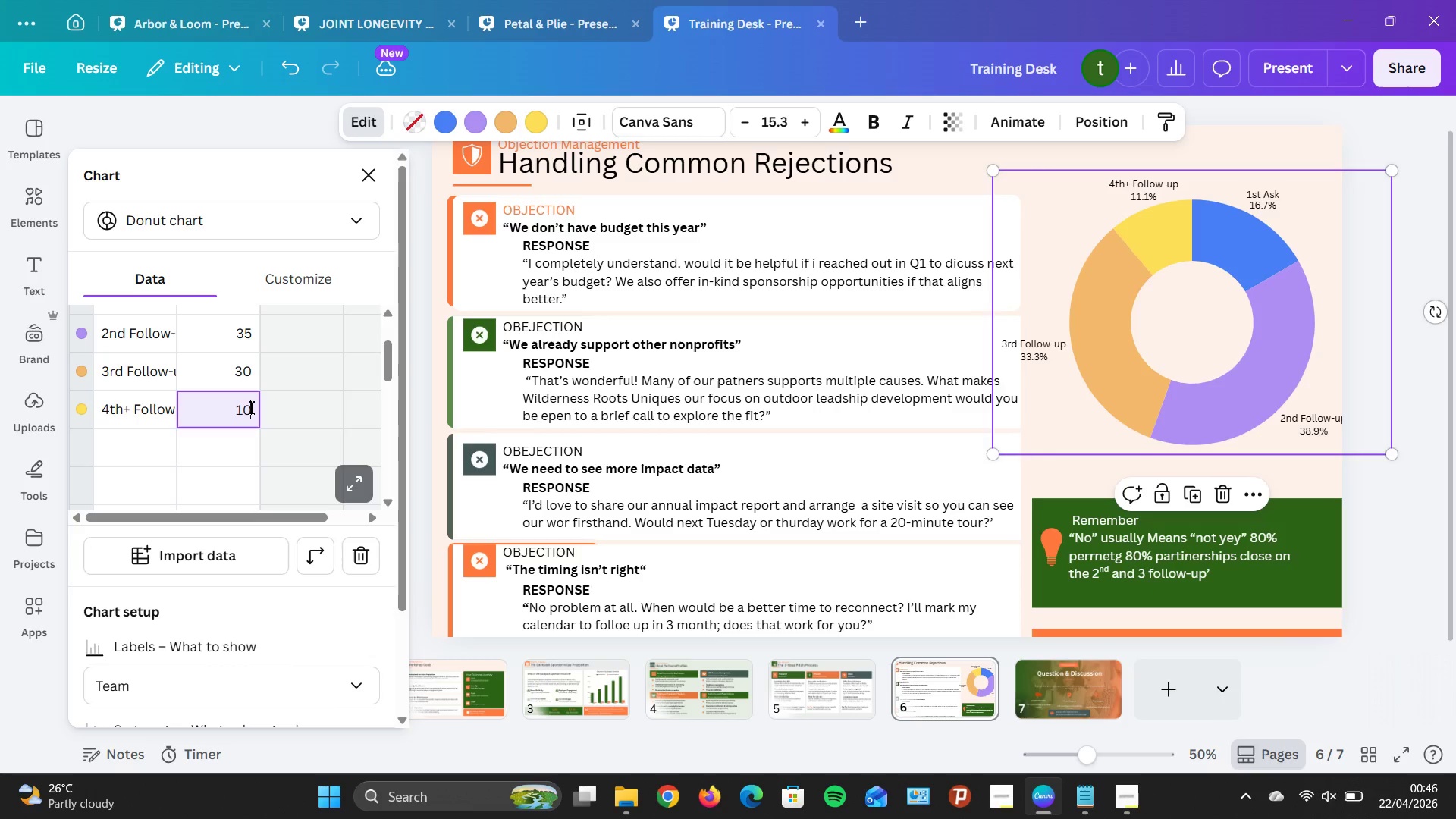 
key(Backspace)
key(Backspace)
type(20)
 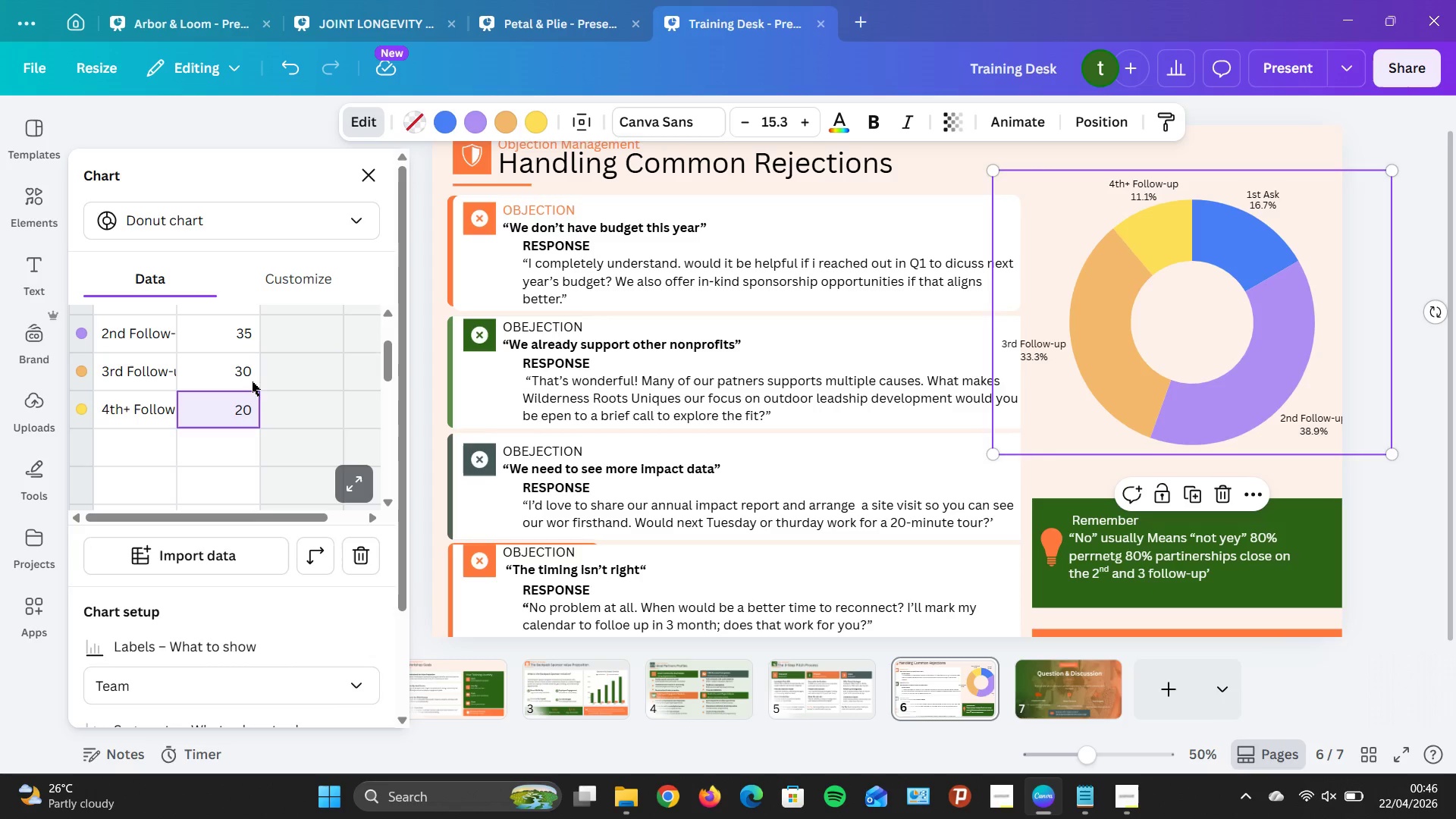 
left_click([249, 372])
 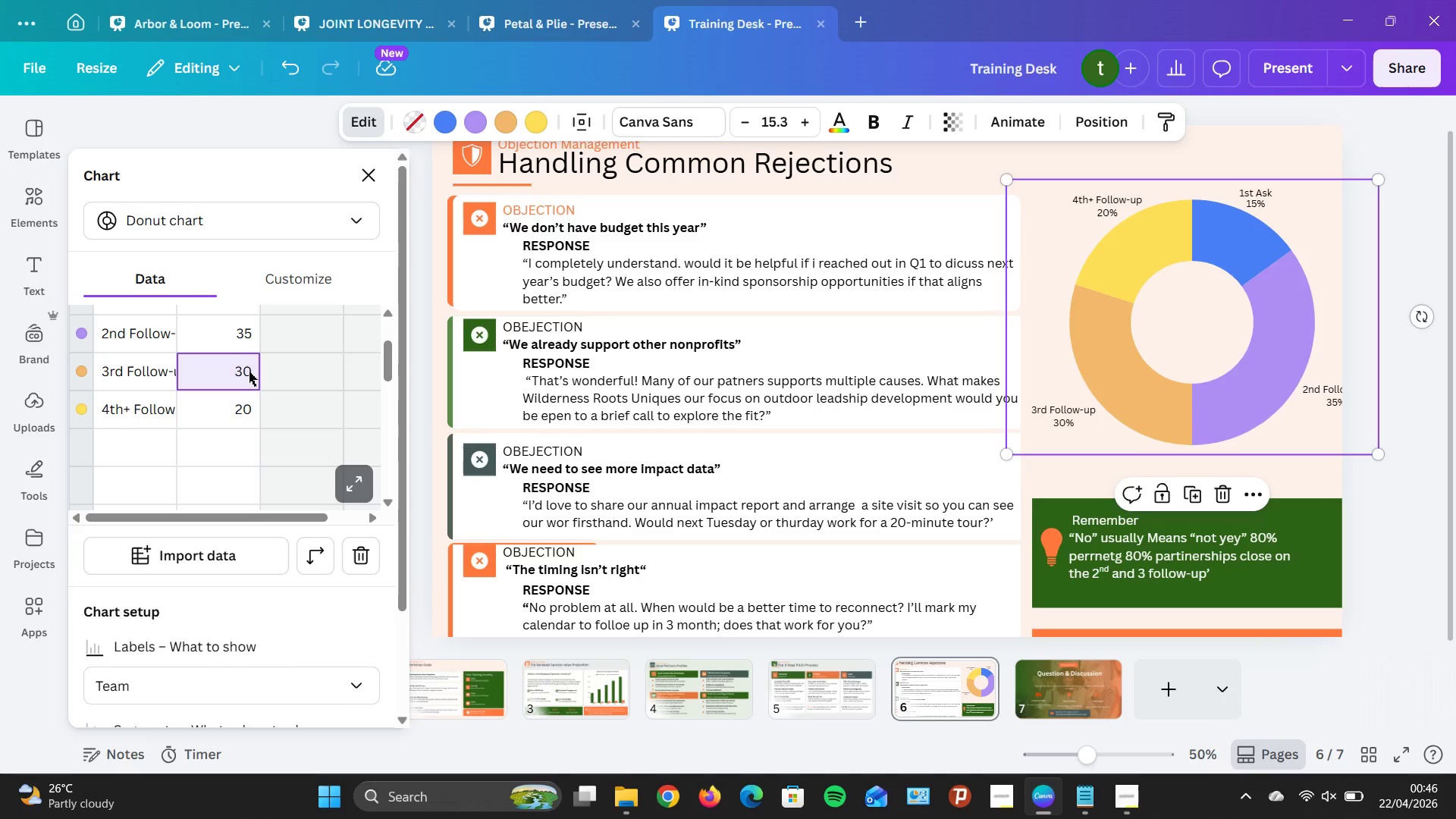 
double_click([249, 372])
 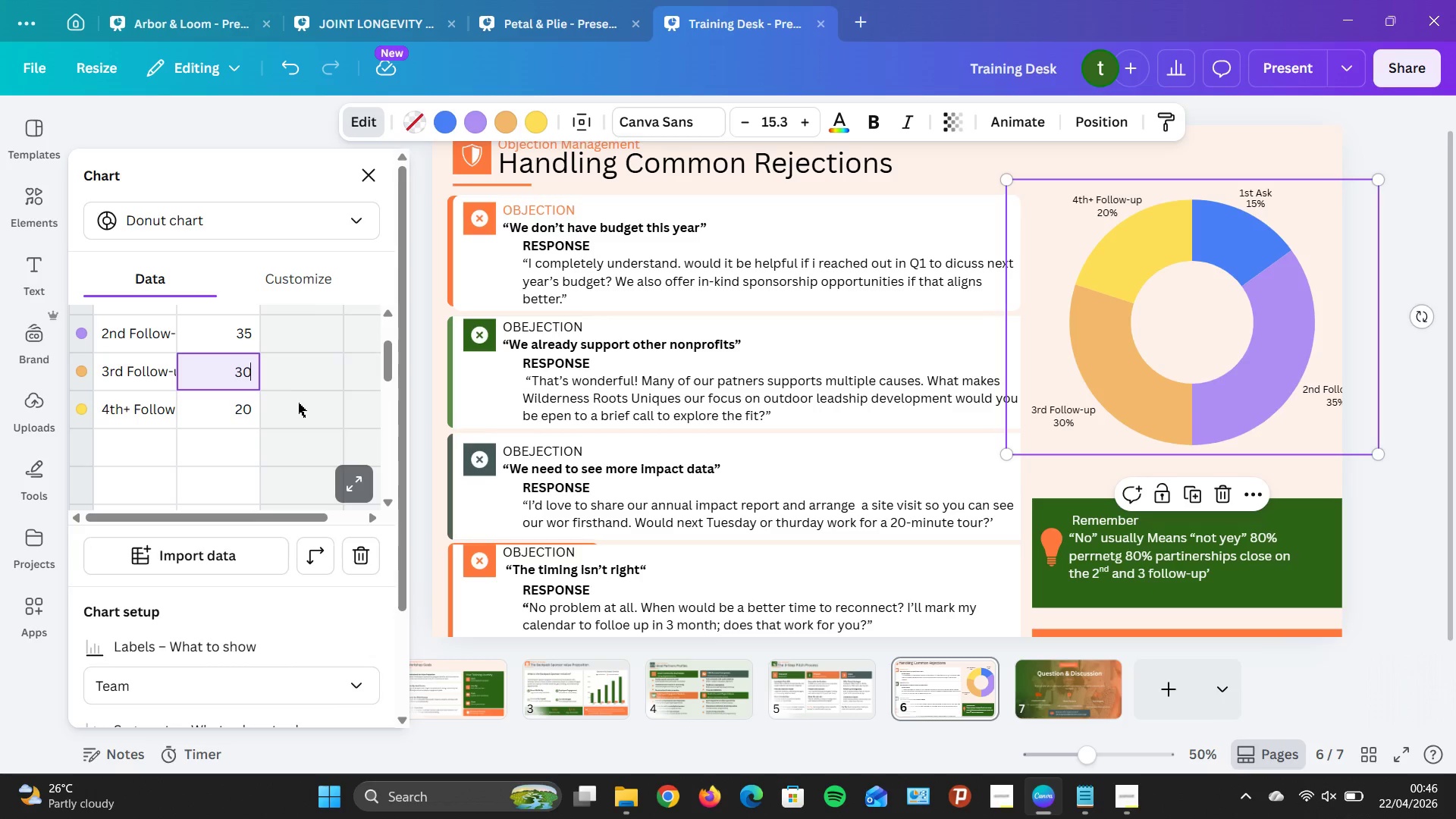 
scroll: coordinate [290, 411], scroll_direction: up, amount: 1.0
 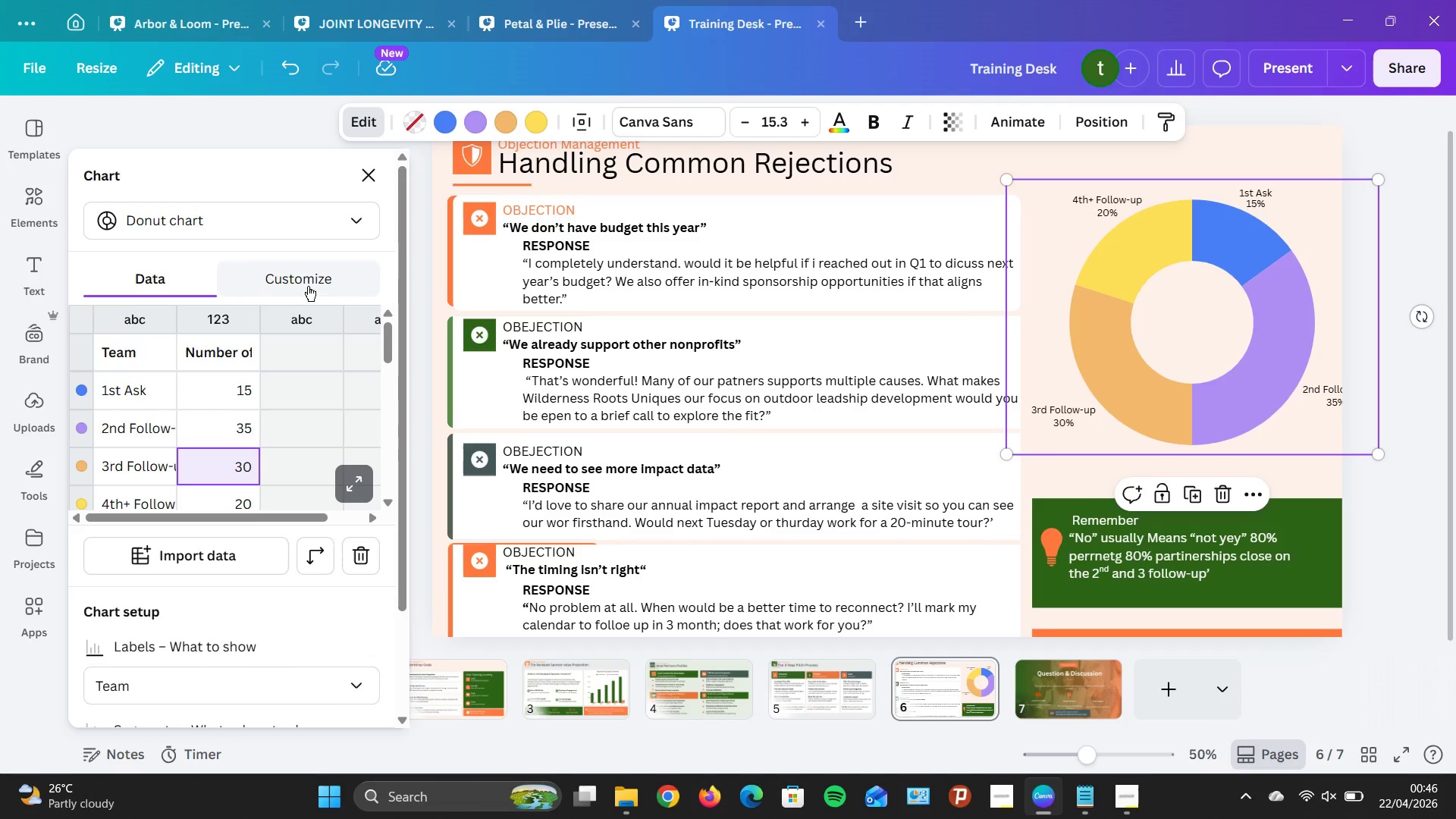 
wait(8.68)
 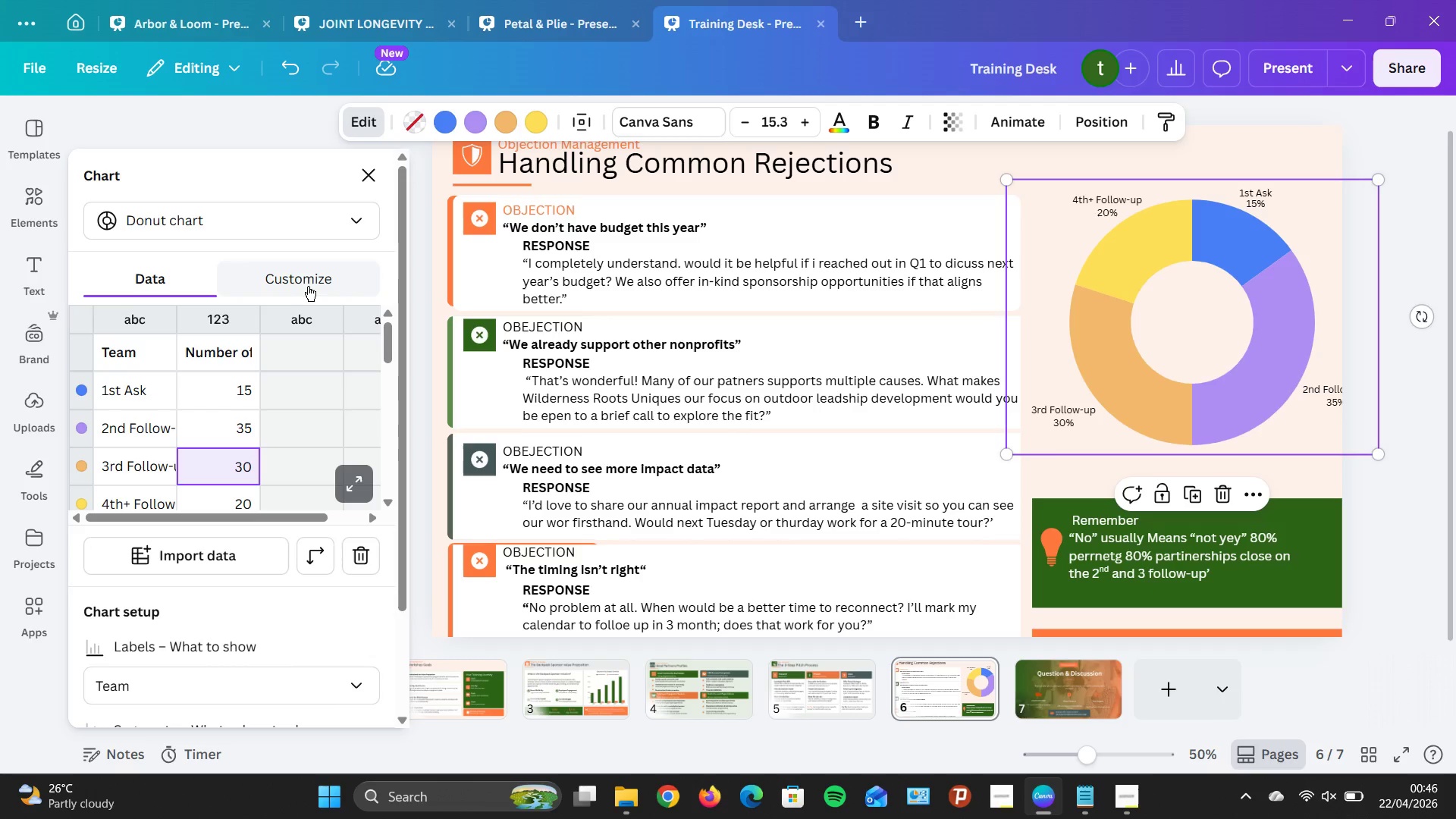 
left_click([309, 287])
 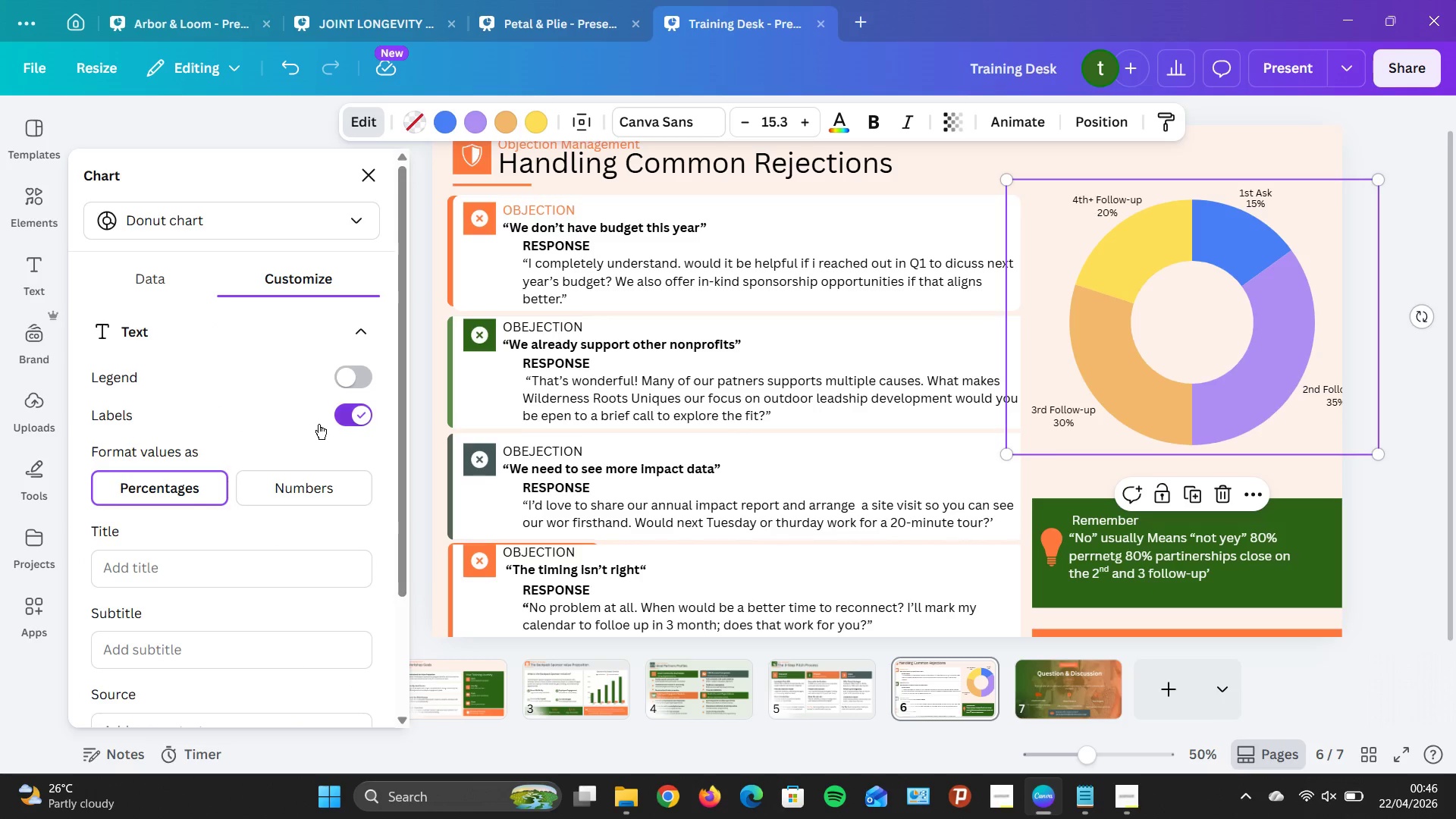 
scroll: coordinate [312, 420], scroll_direction: none, amount: 0.0
 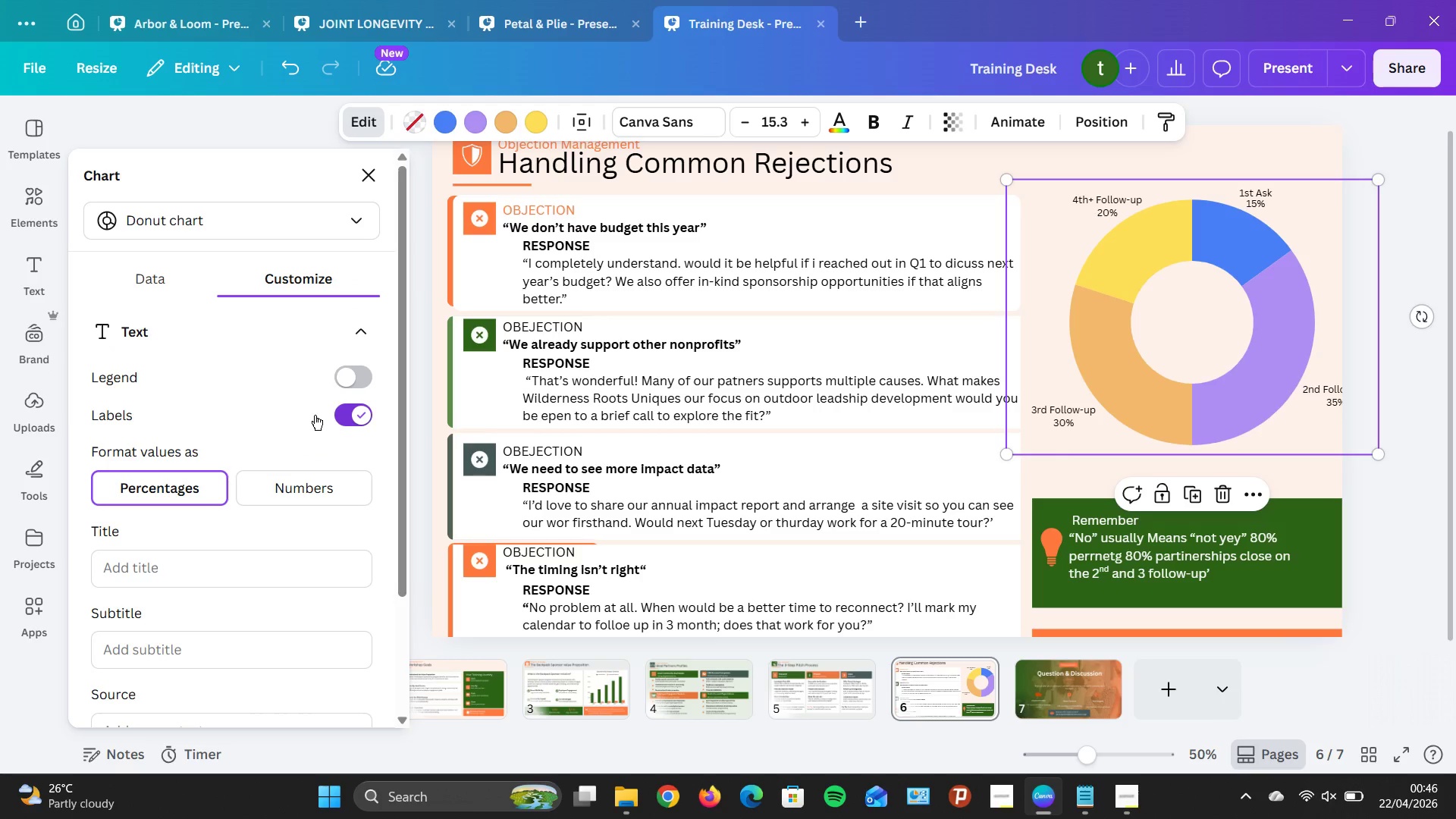 
mouse_move([350, 378])
 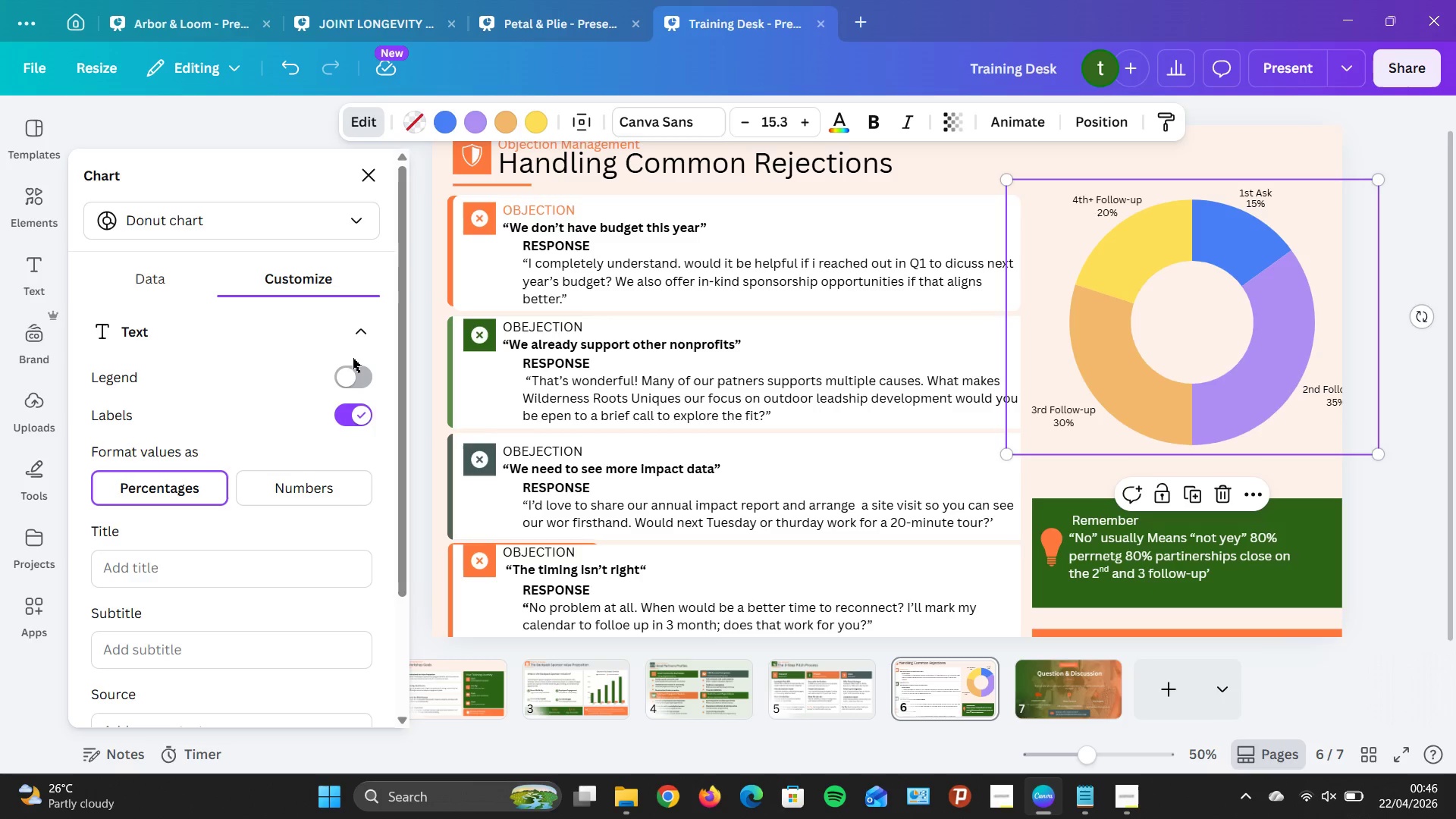 
wait(15.0)
 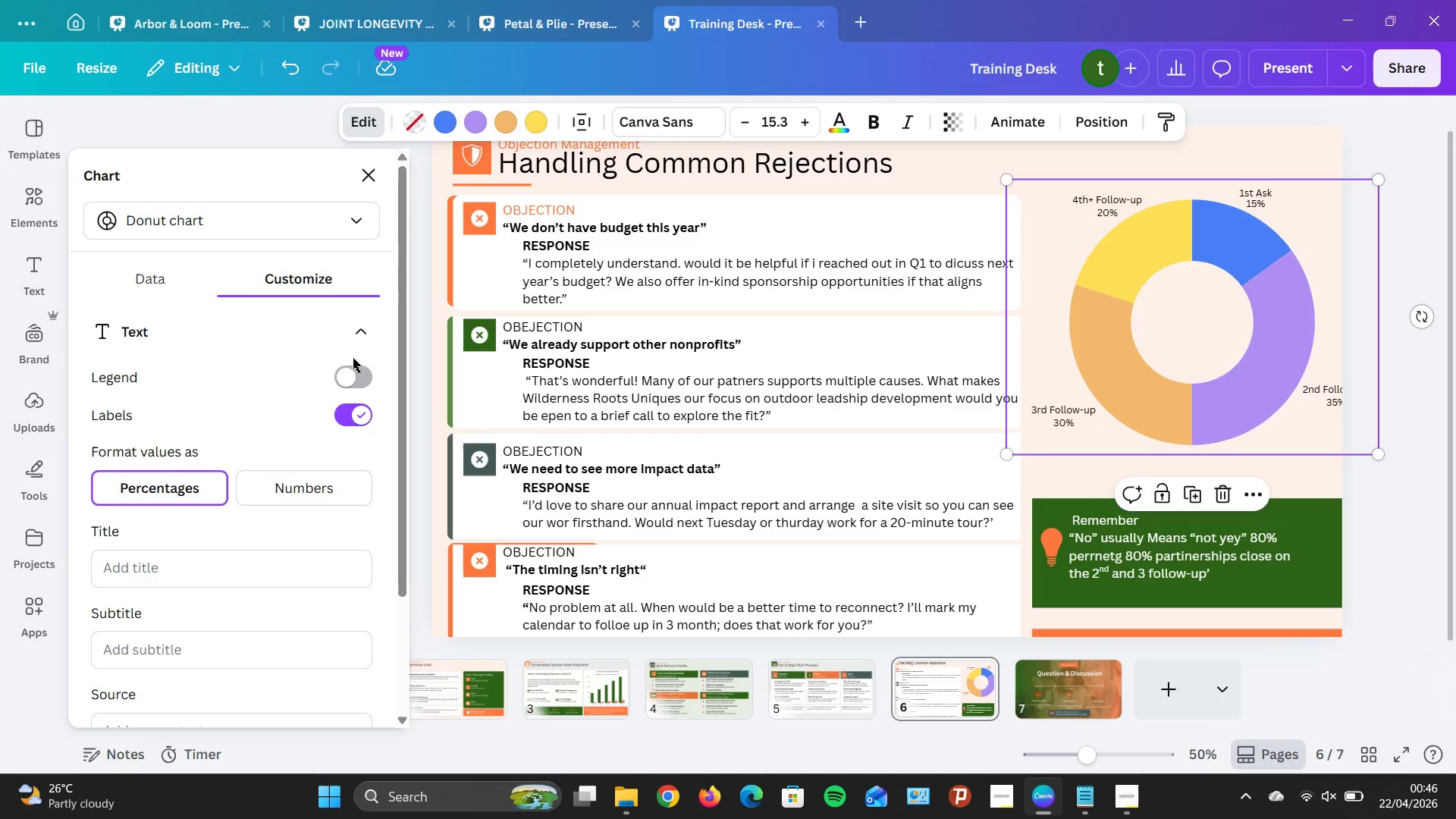 
scroll: coordinate [278, 419], scroll_direction: down, amount: 10.0
 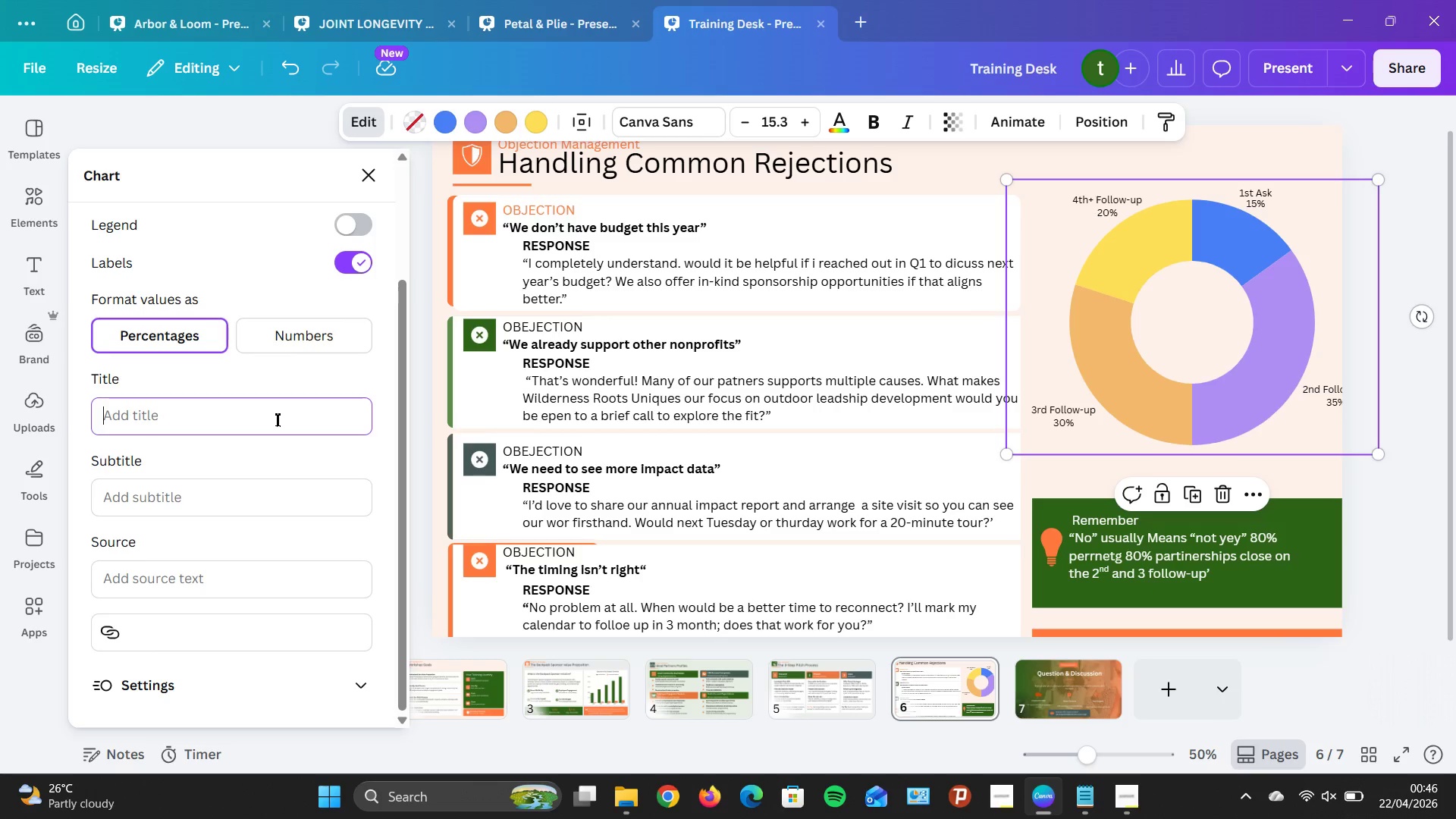 
type(Conve)
 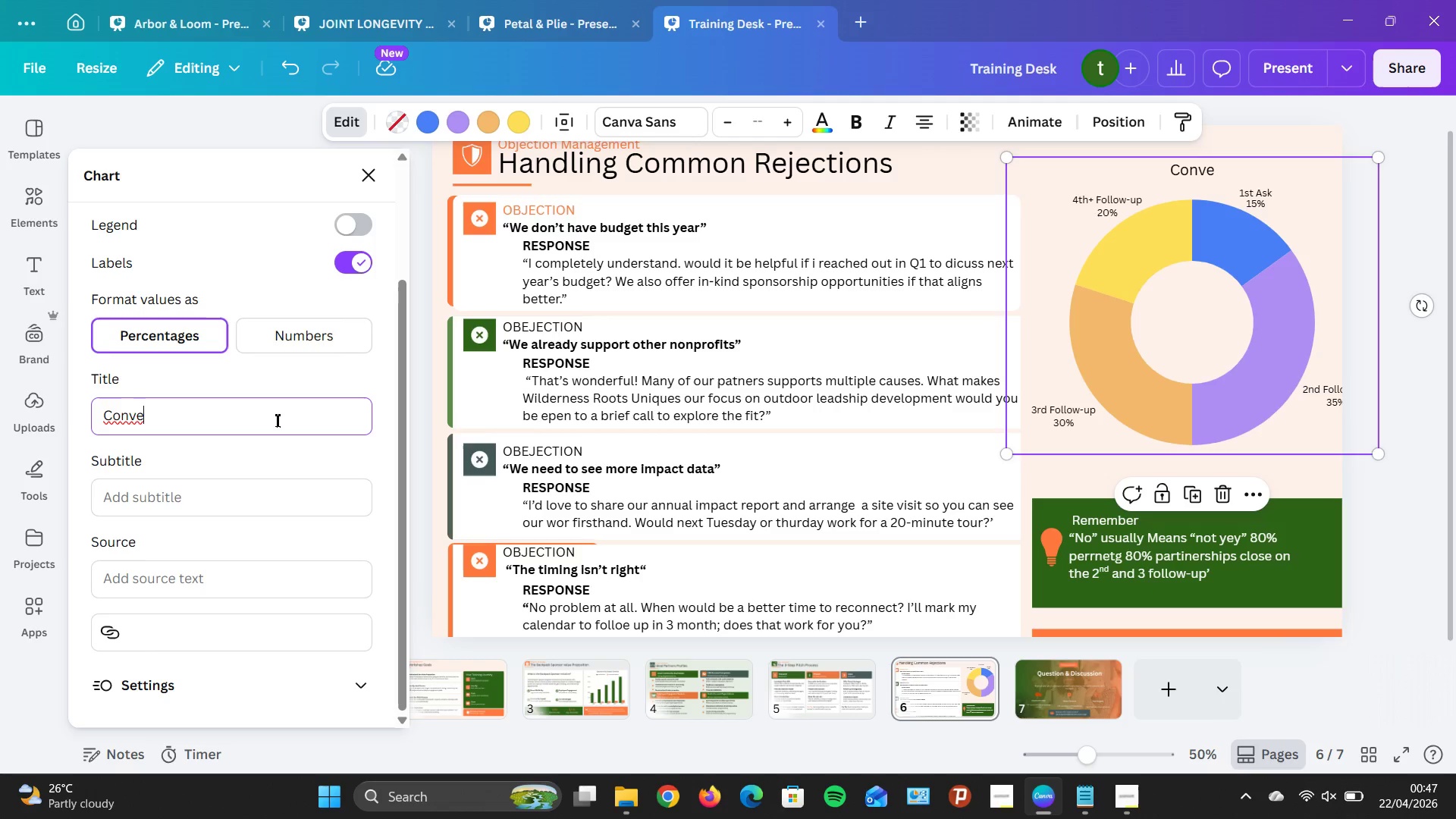 
type(rsio n)
key(Backspace)
key(Backspace)
type(n su)
key(Backspace)
key(Backspace)
type(Success Rtes)
key(Backspace)
key(Backspace)
key(Backspace)
type(ates)
 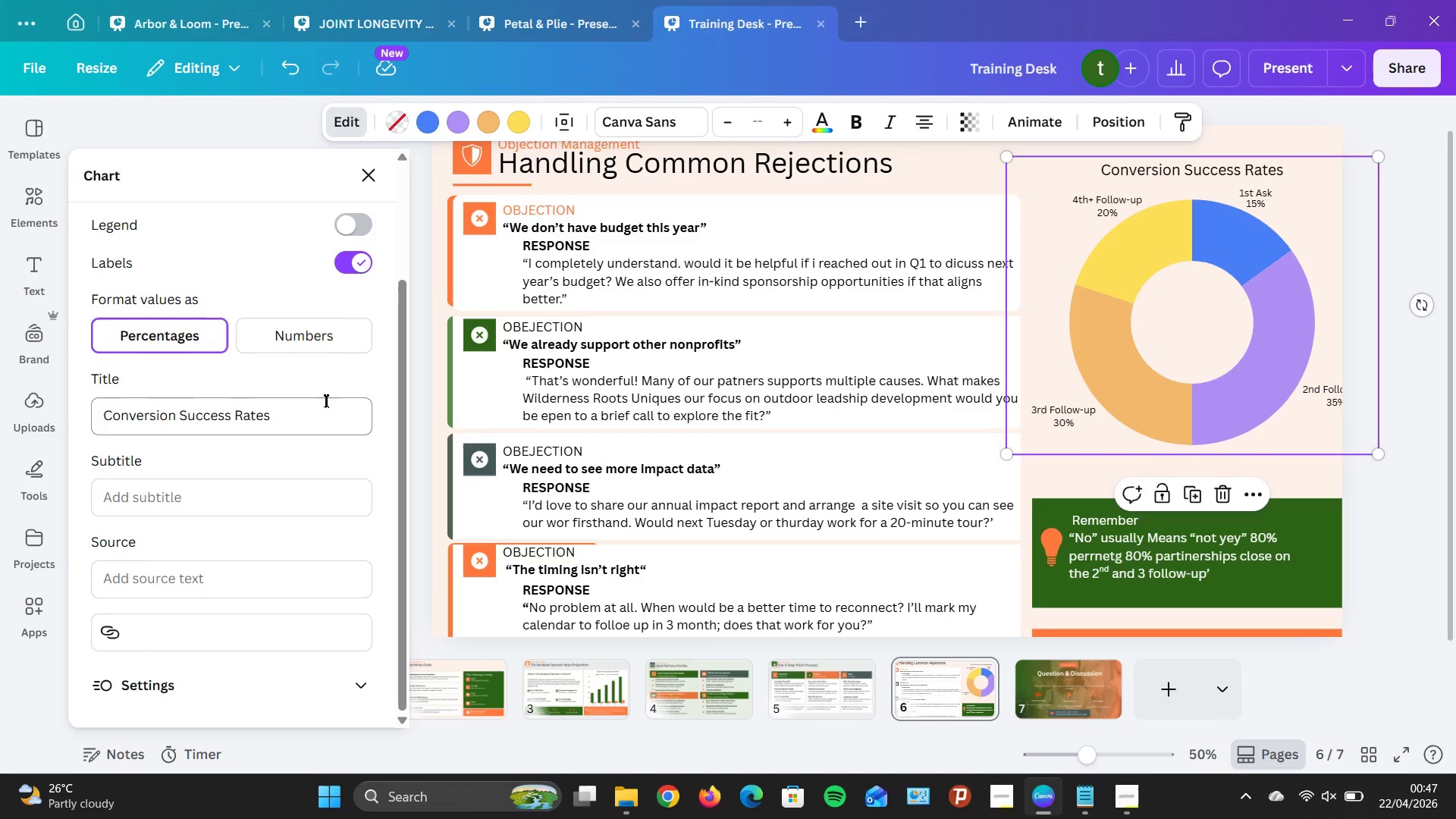 
wait(14.48)
 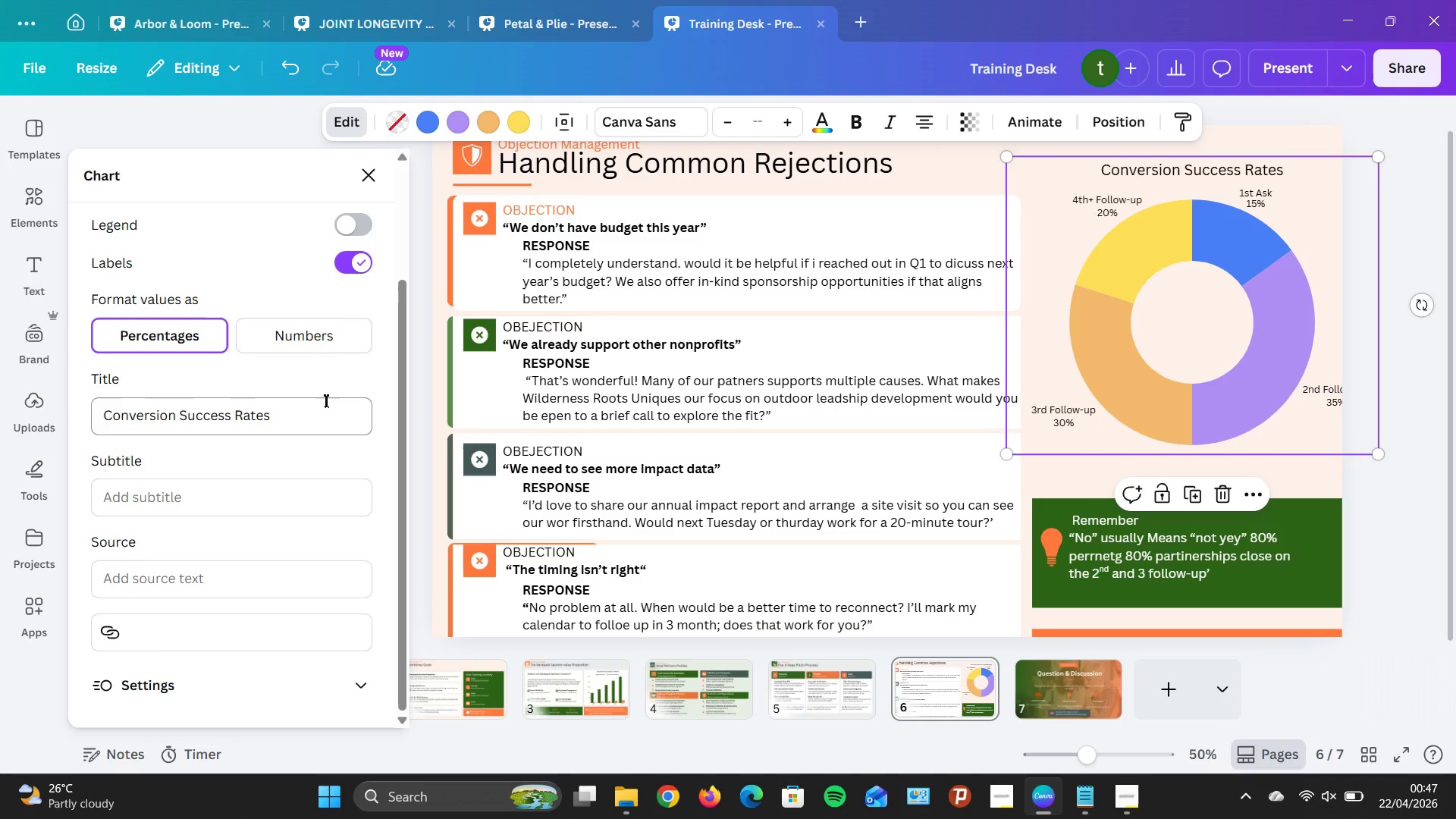 
left_click([379, 462])
 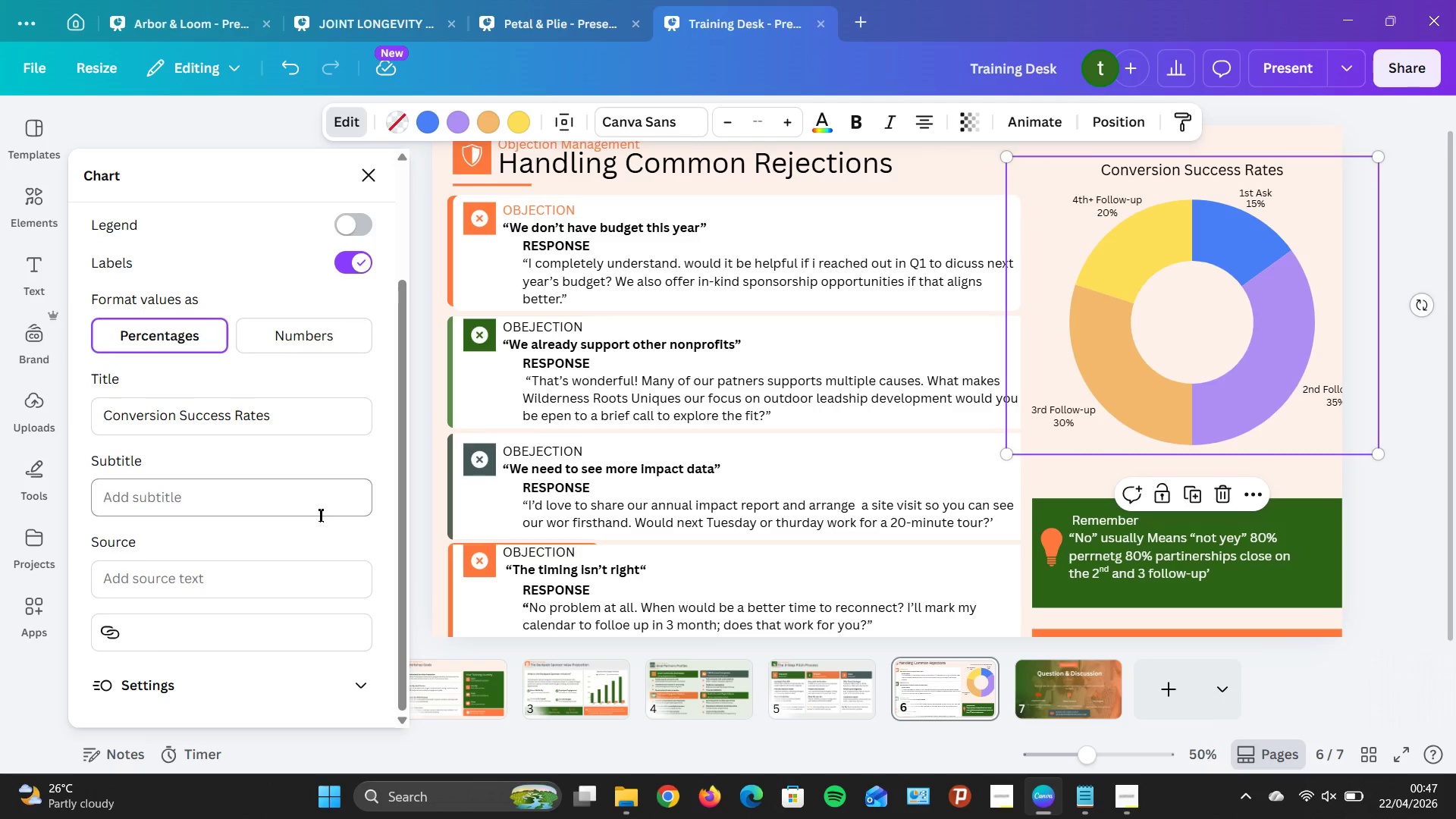 
scroll: coordinate [320, 500], scroll_direction: down, amount: 8.0
 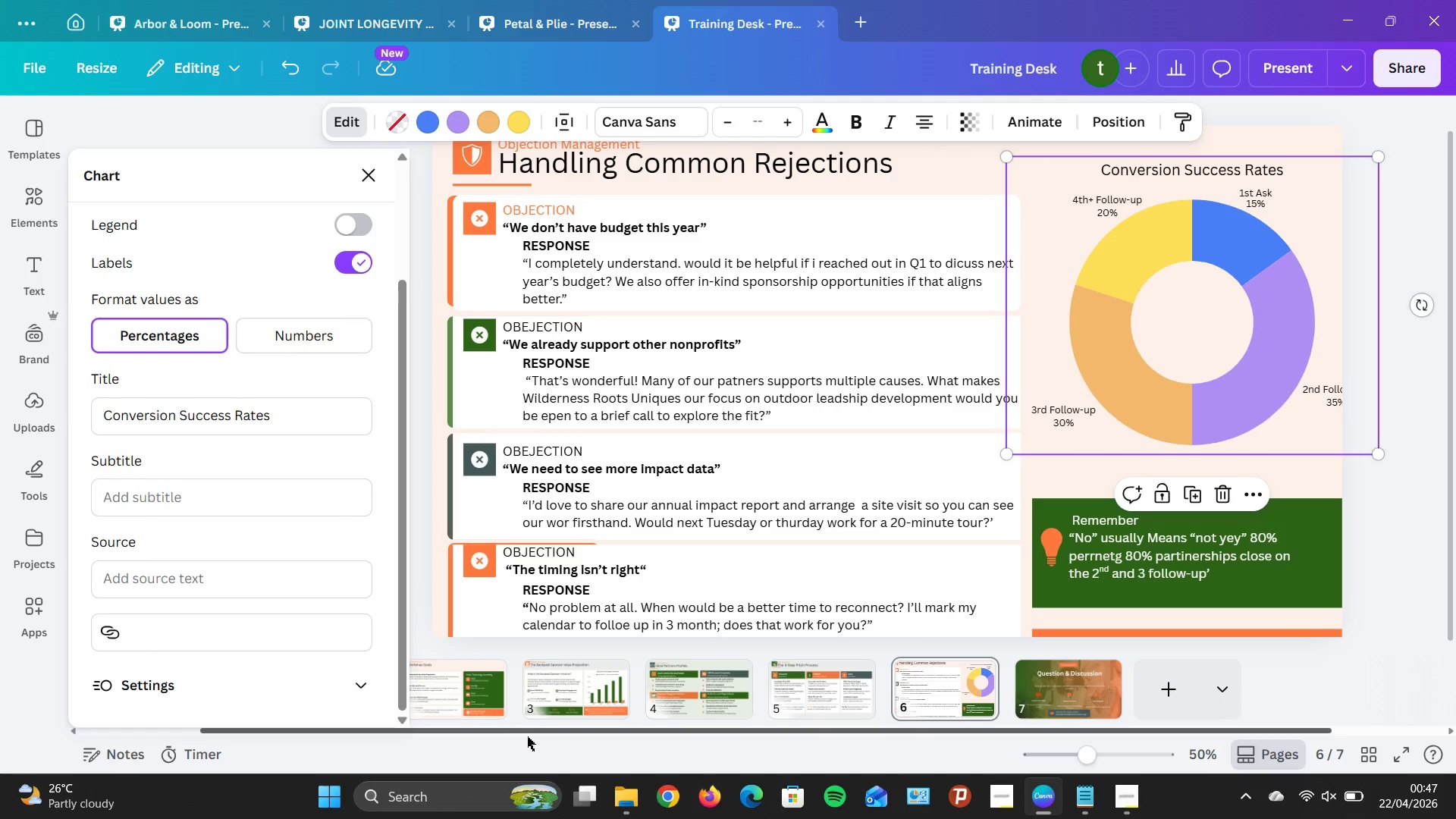 
mouse_move([463, 686])
 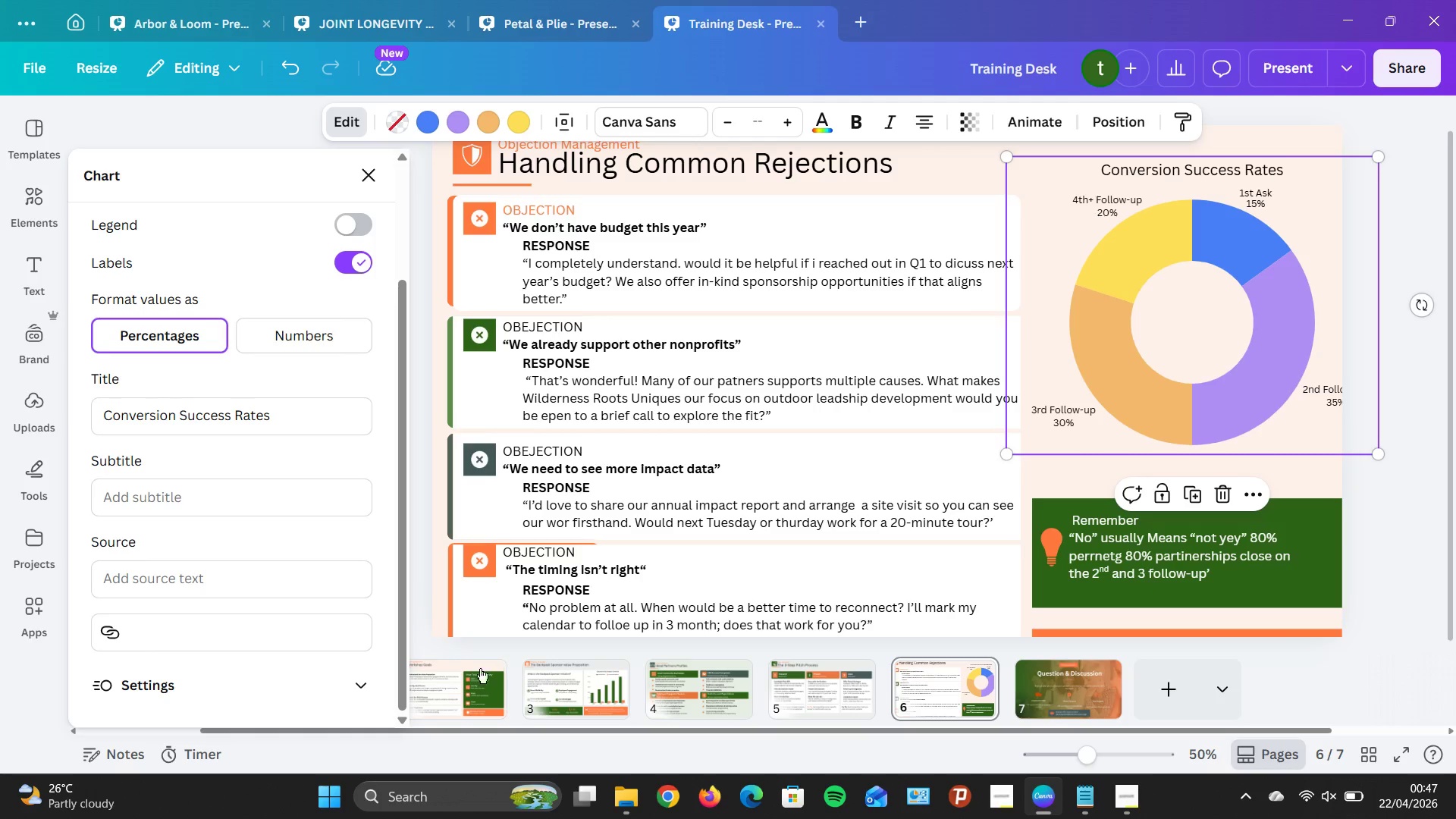 
wait(8.07)
 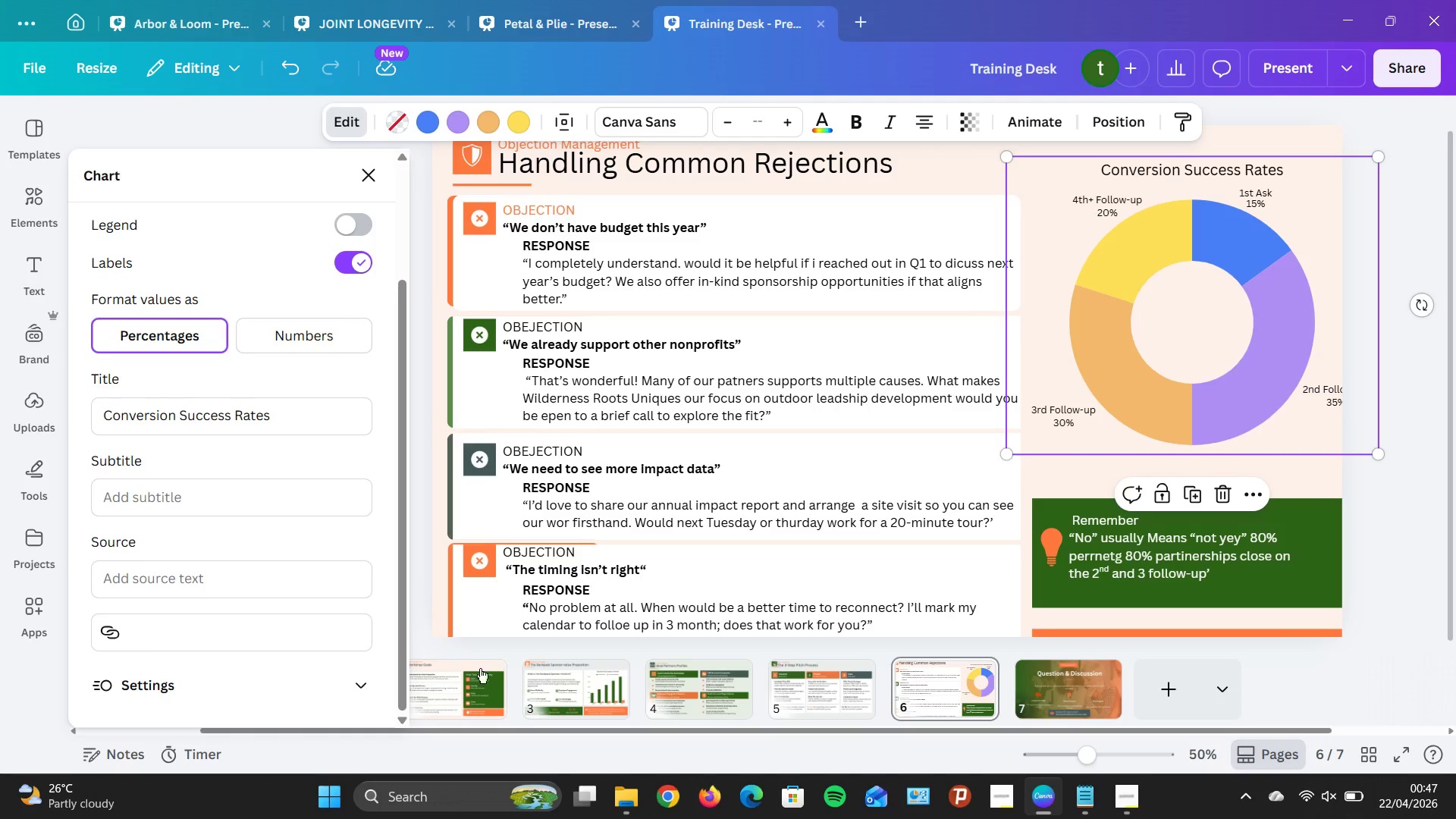 
left_click([1125, 570])
 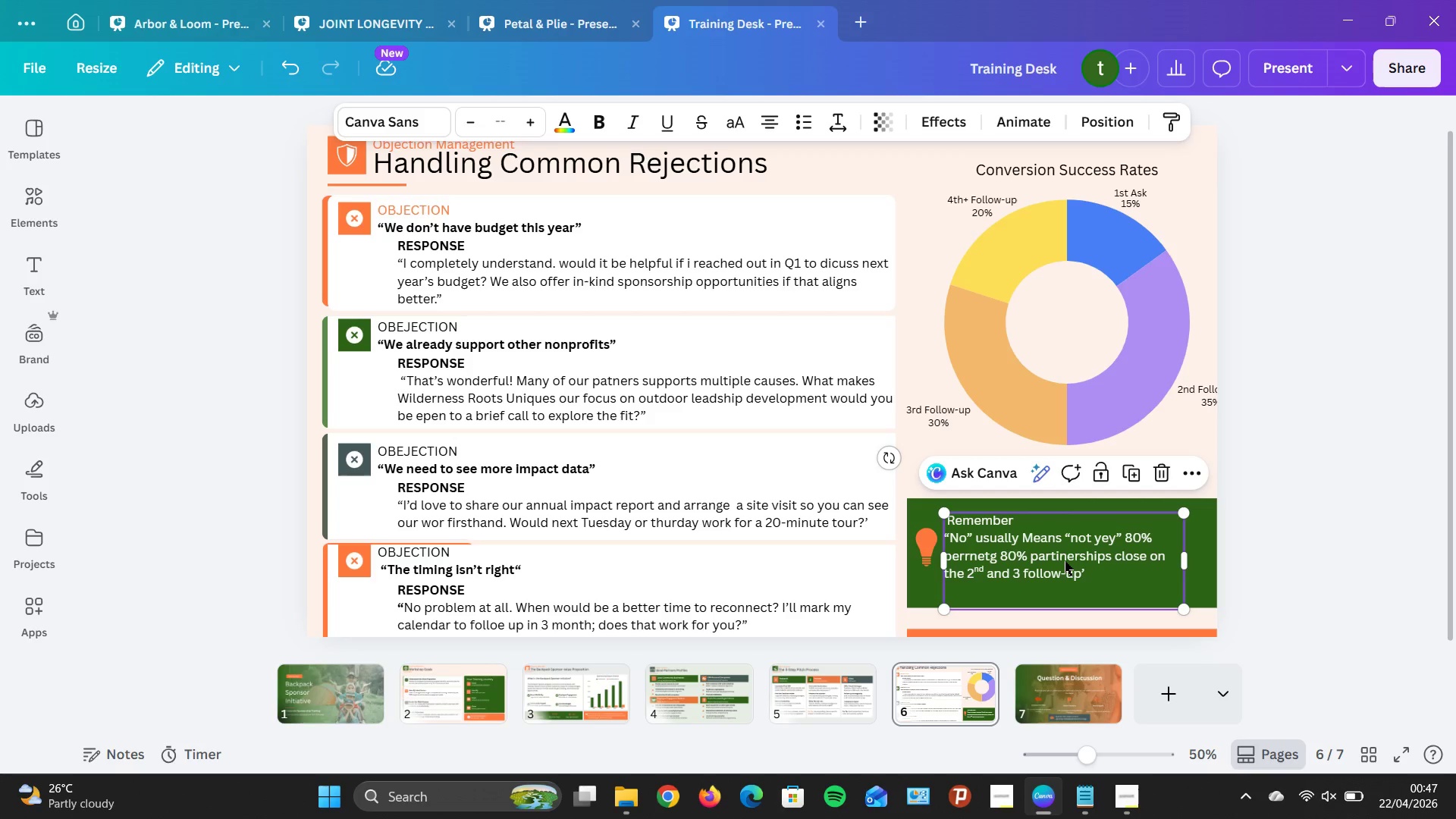 
left_click([1056, 560])
 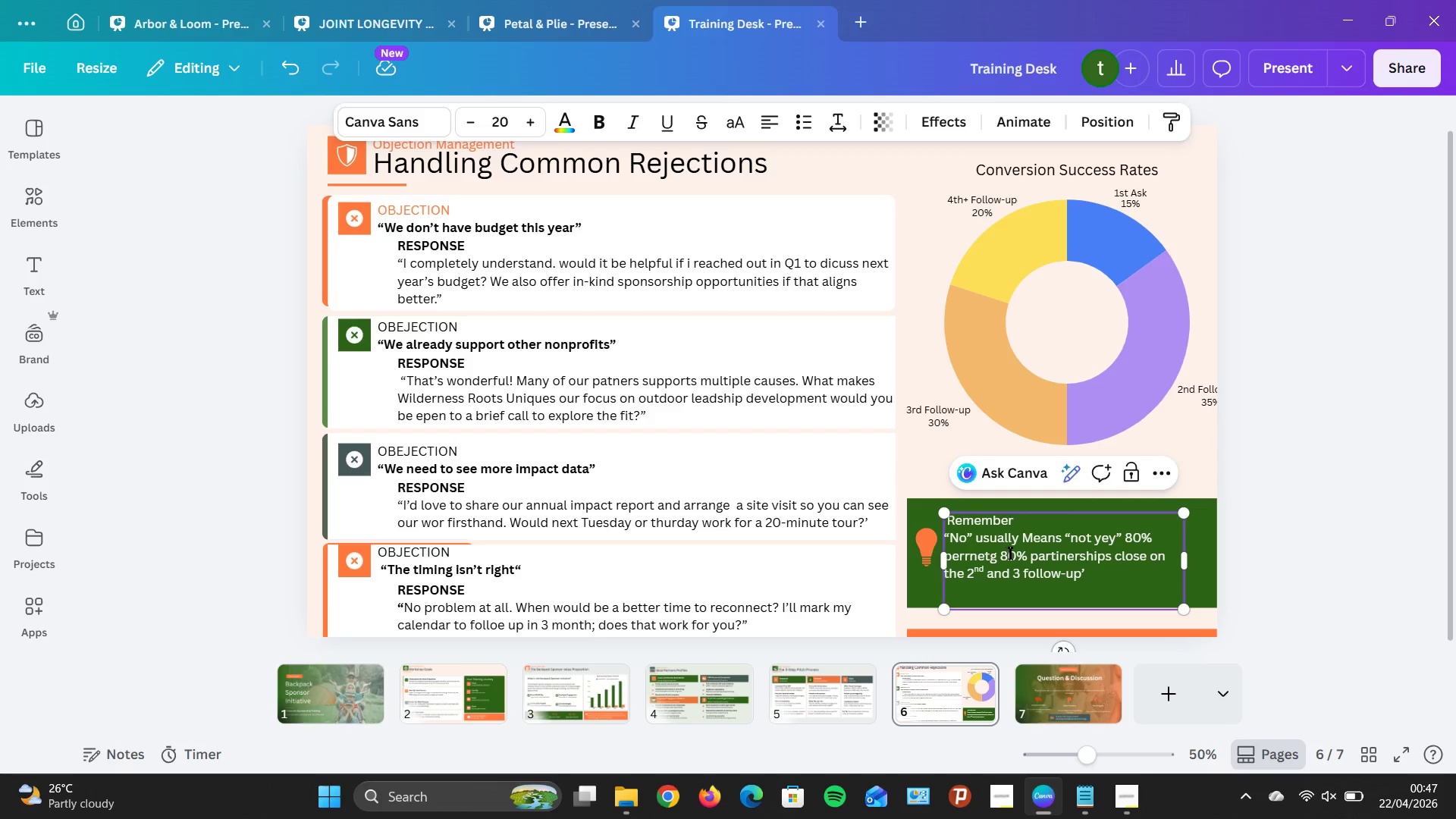 
left_click([1111, 545])
 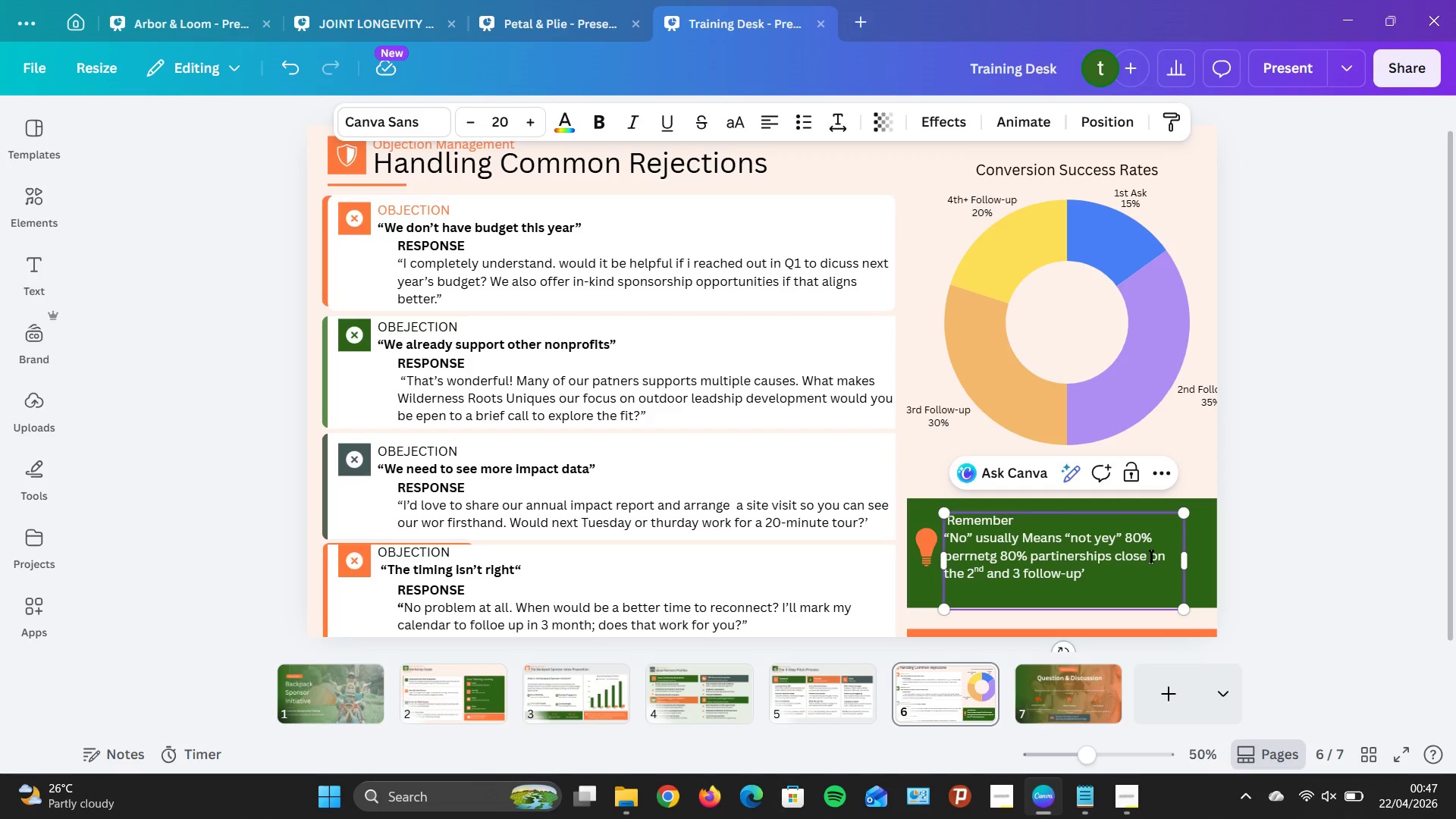 
key(ArrowRight)
 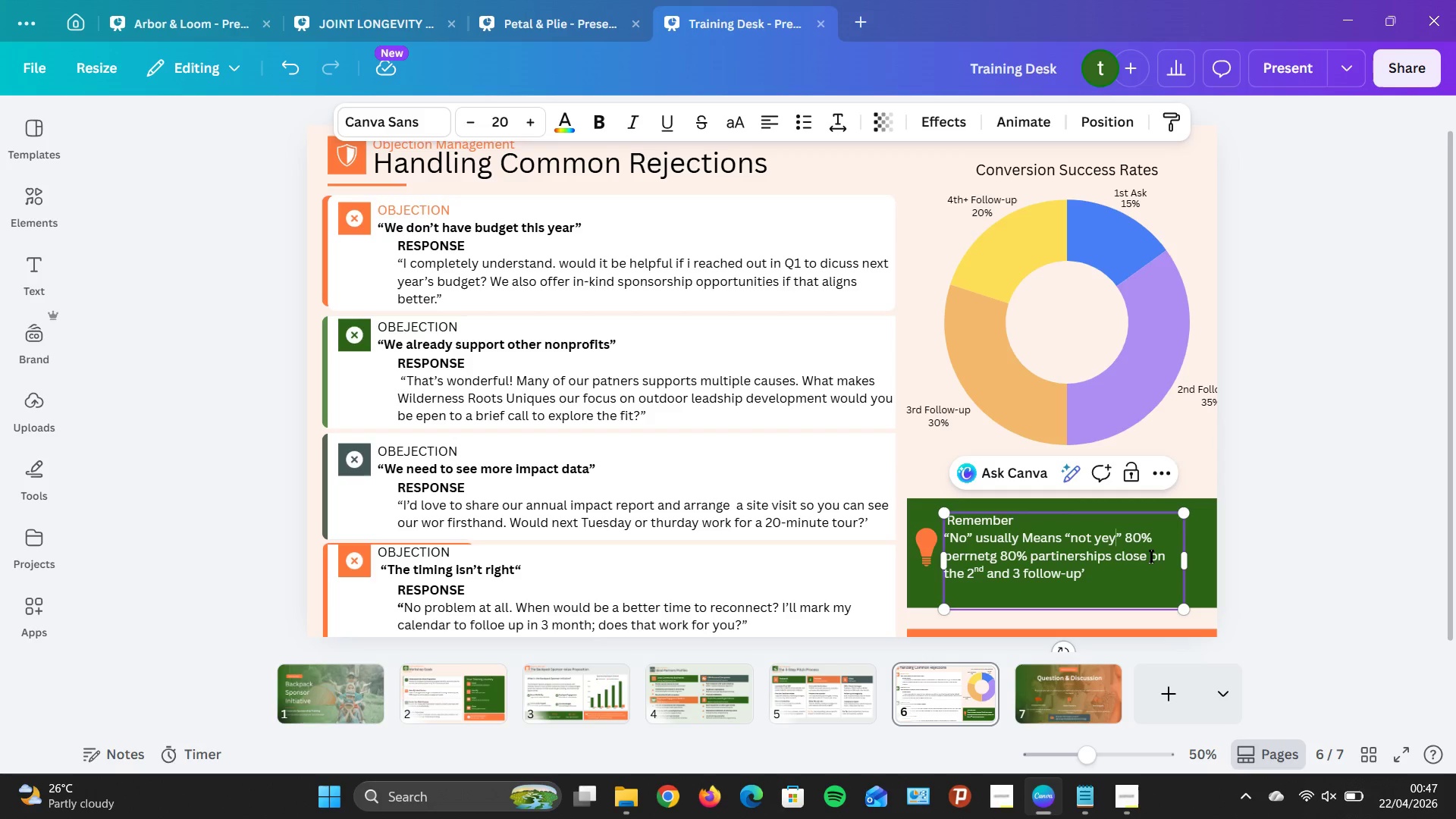 
key(Backspace)
 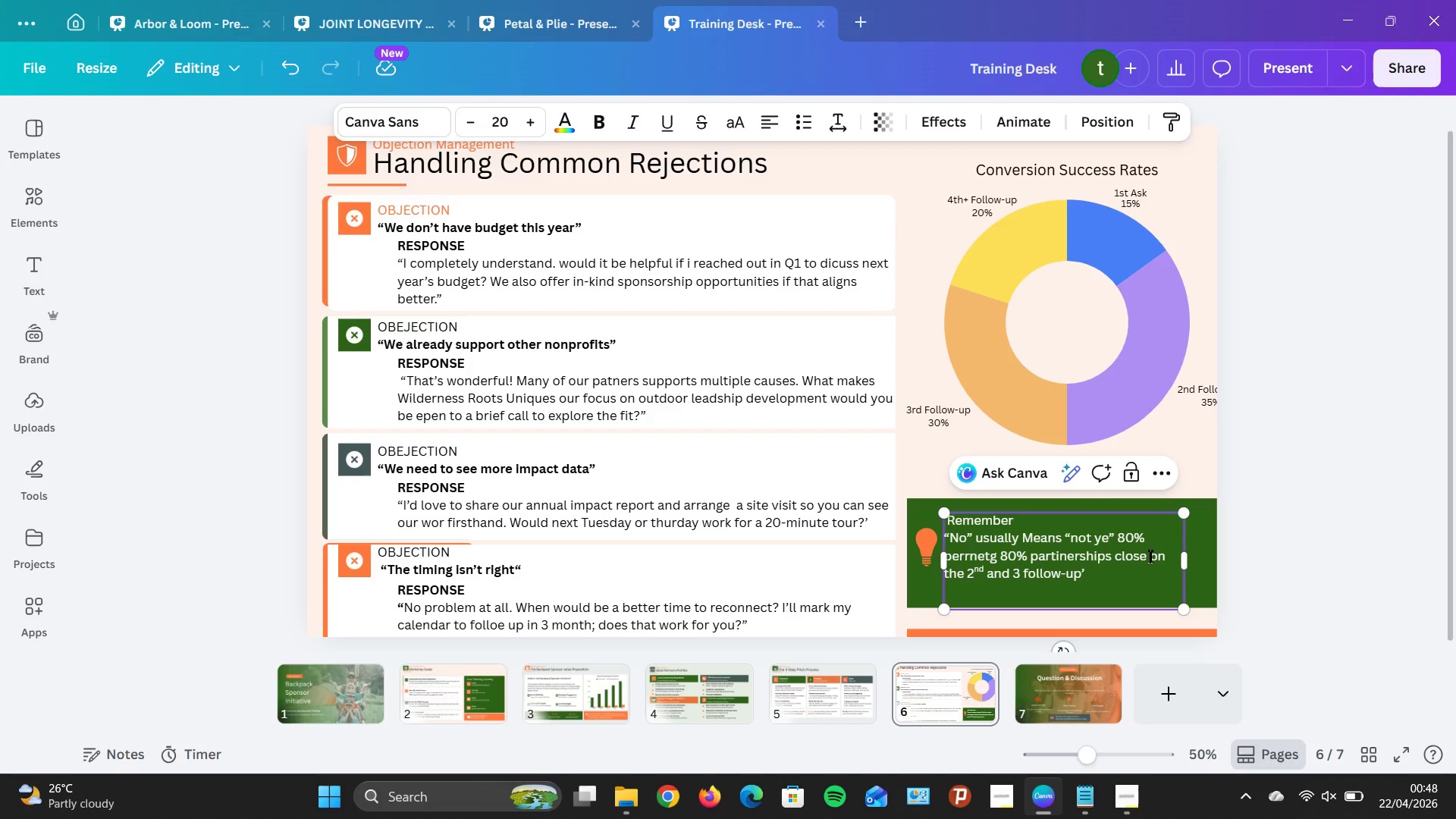 
wait(5.95)
 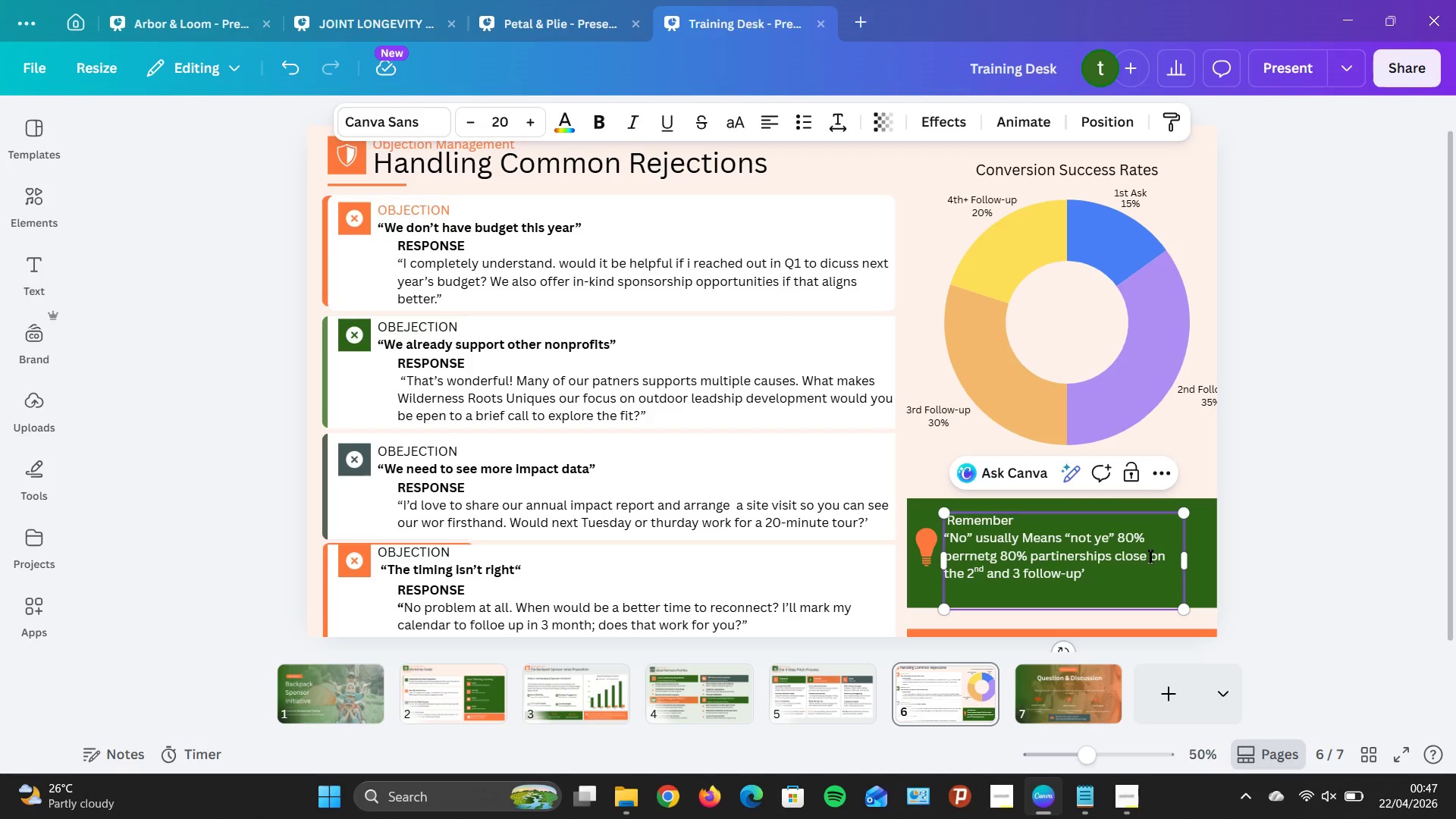 
key(T)
 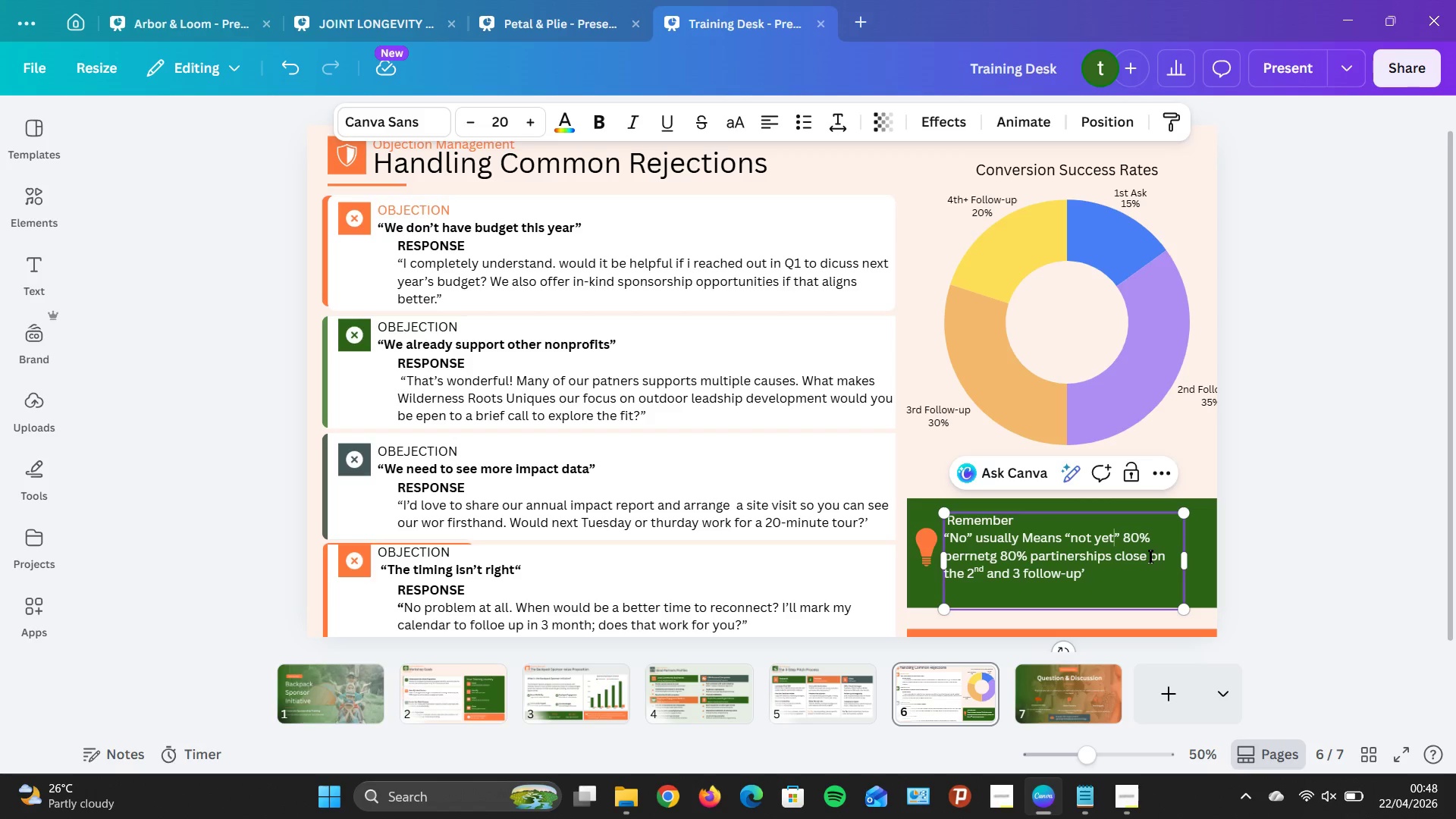 
key(Insert)
 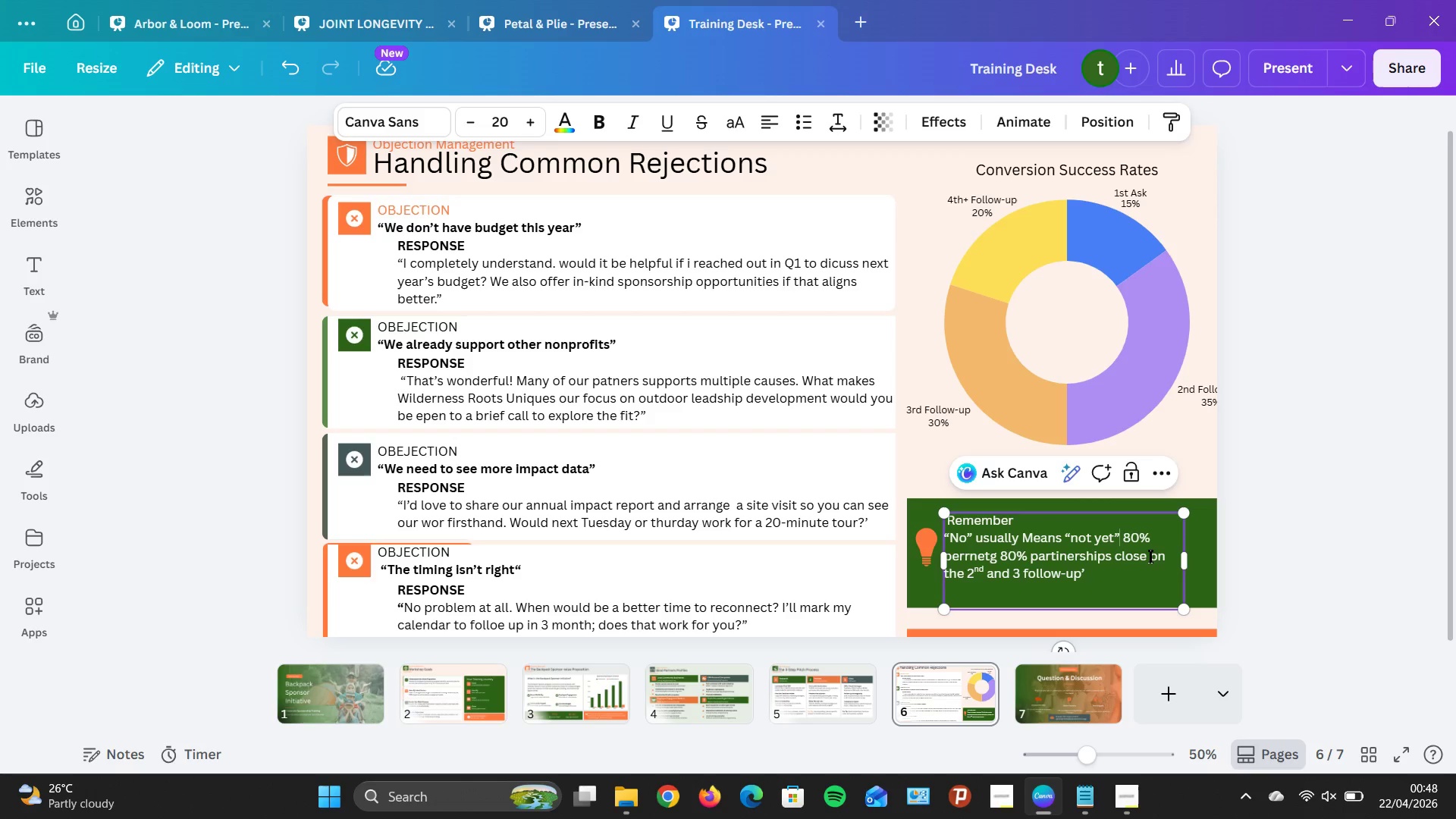 
key(ArrowRight)
 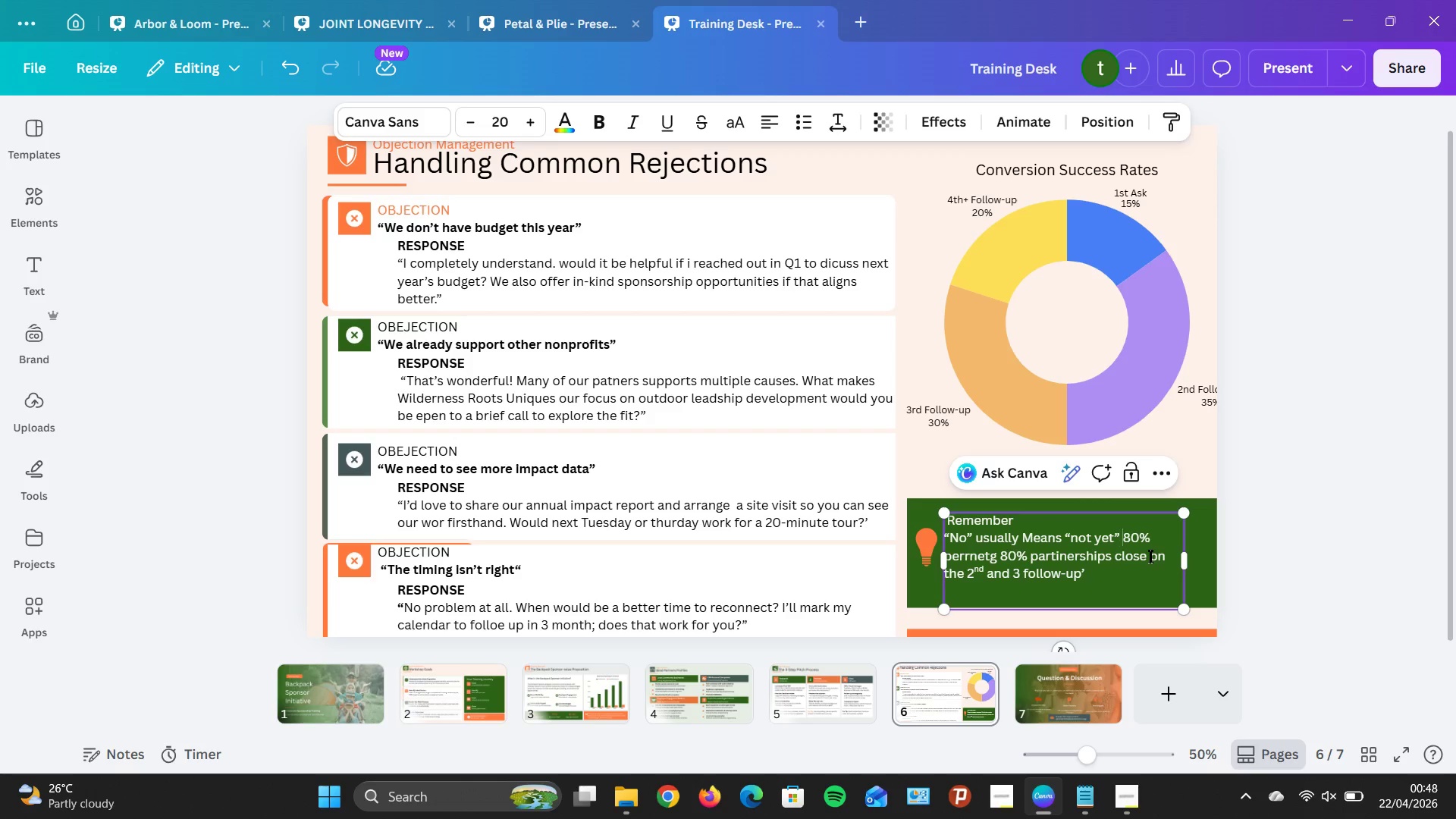 
key(ArrowRight)
 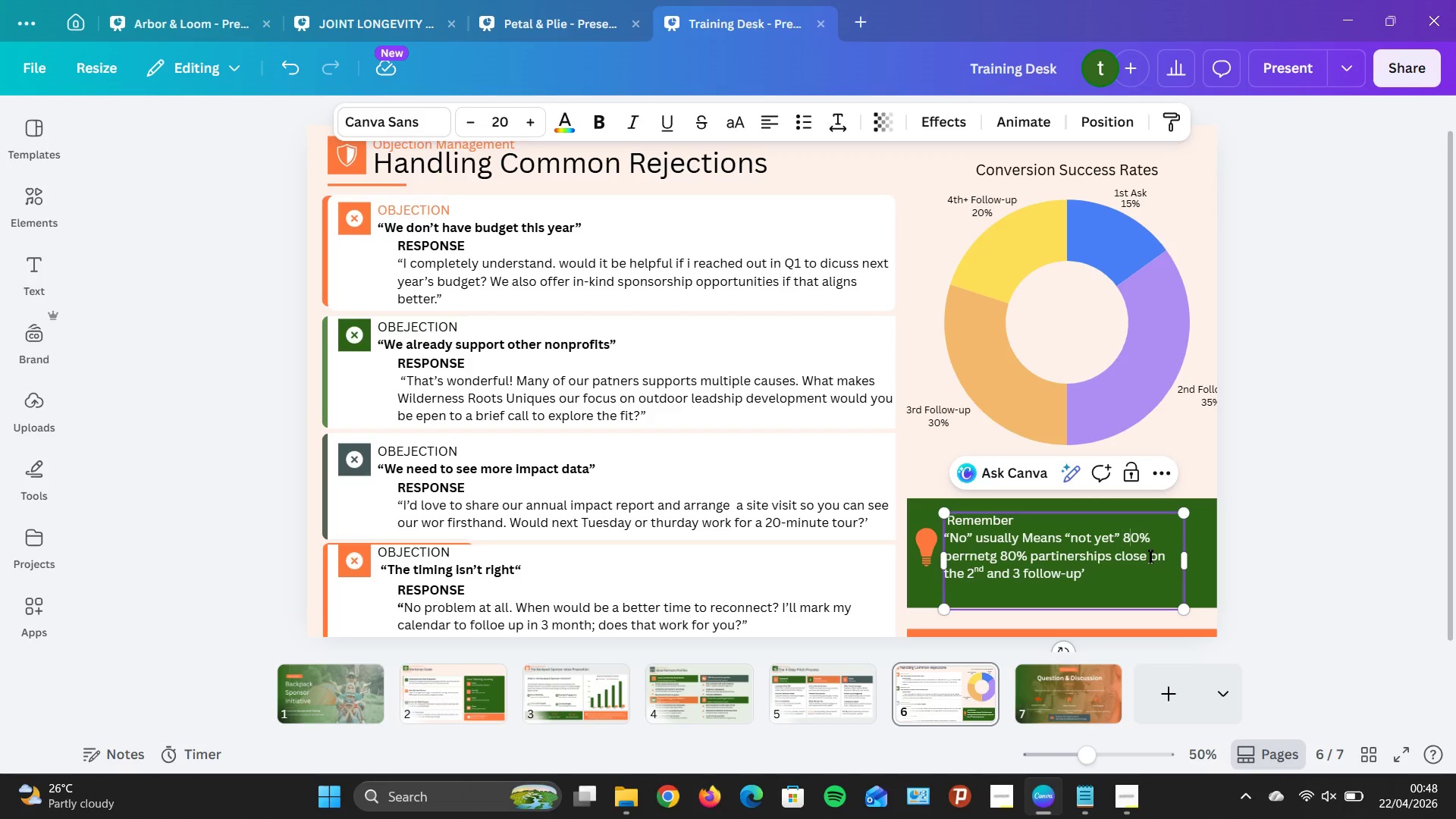 
key(ArrowRight)
 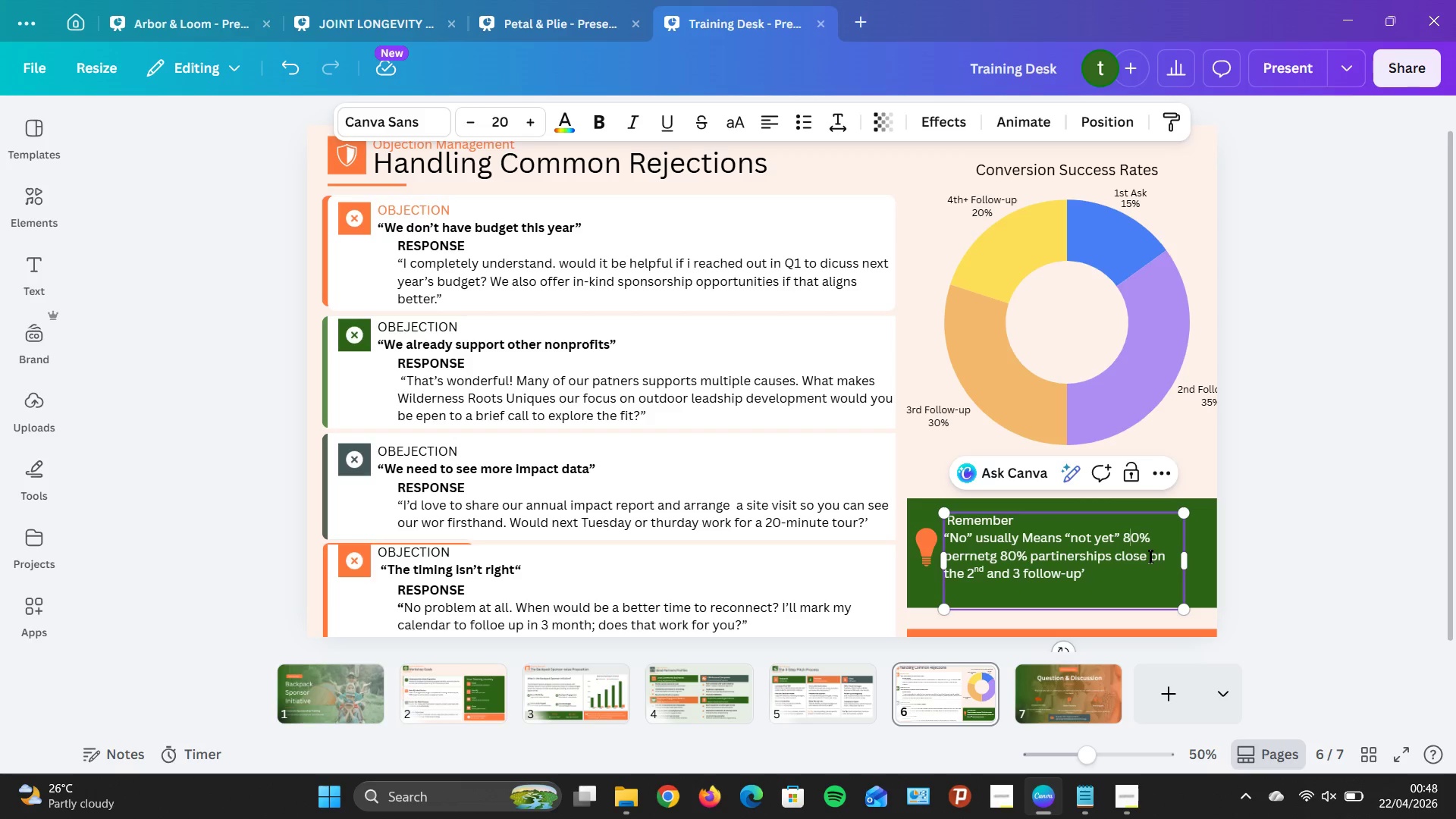 
key(ArrowRight)
 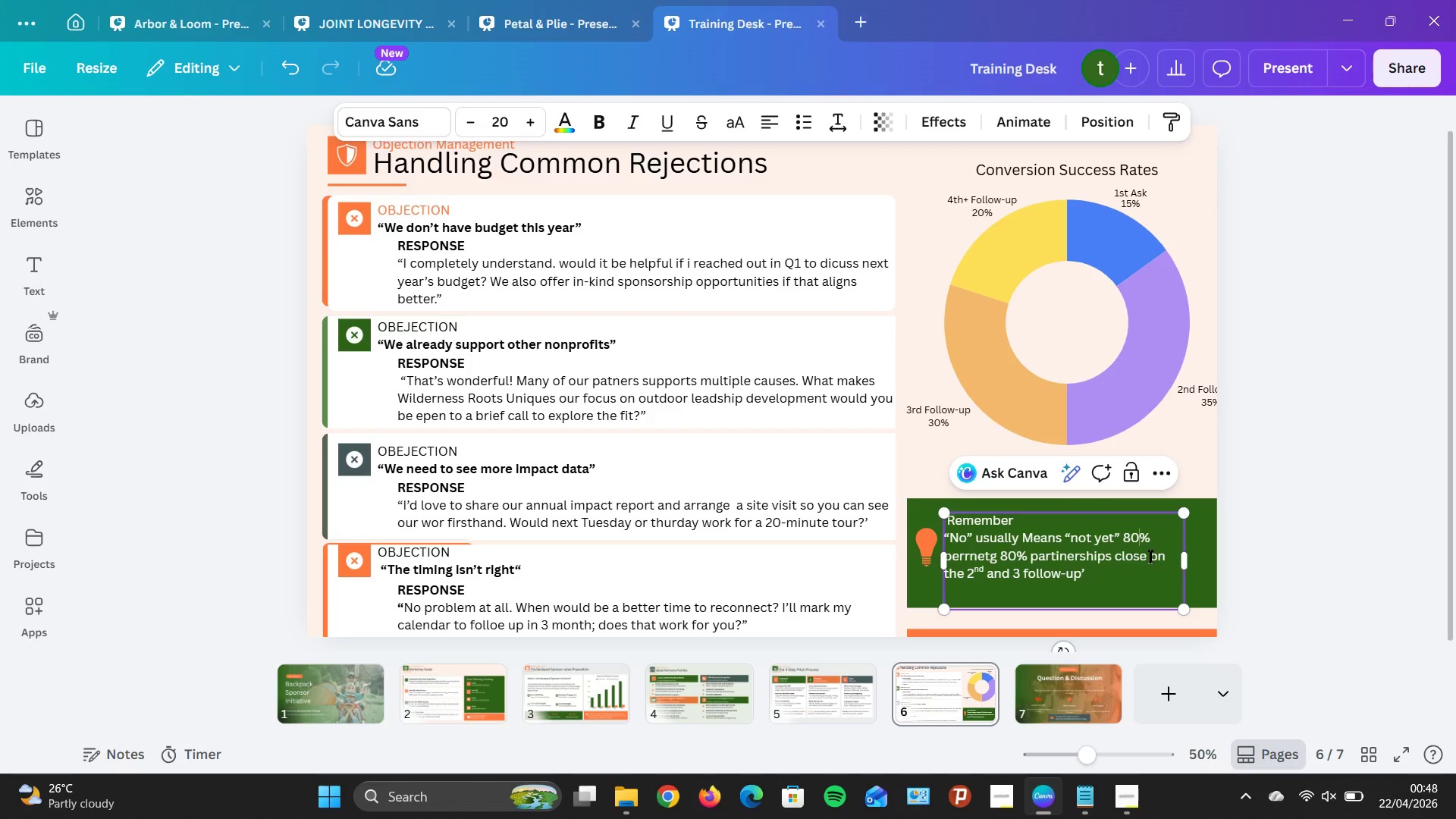 
key(ArrowRight)
 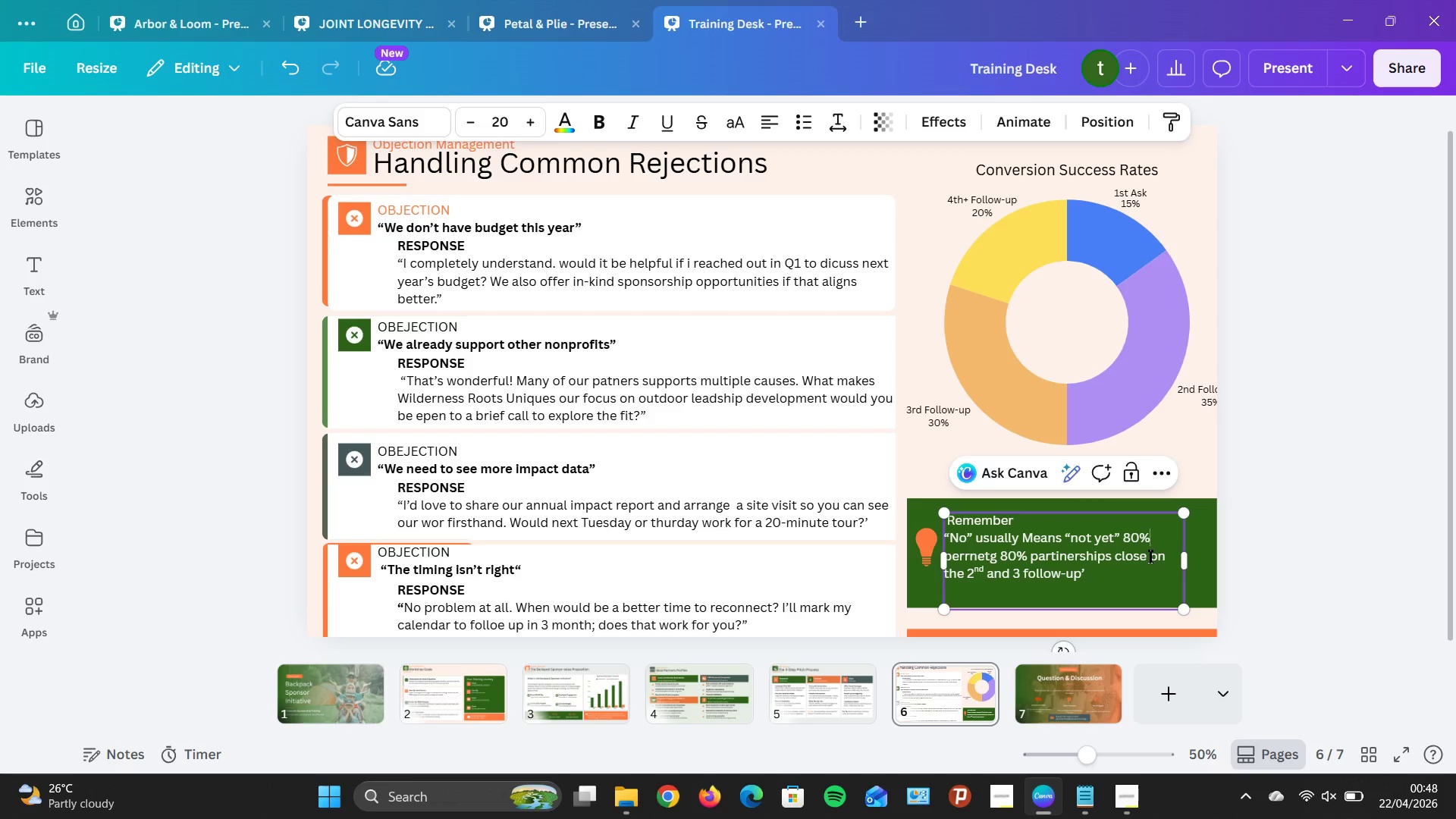 
key(ArrowRight)
 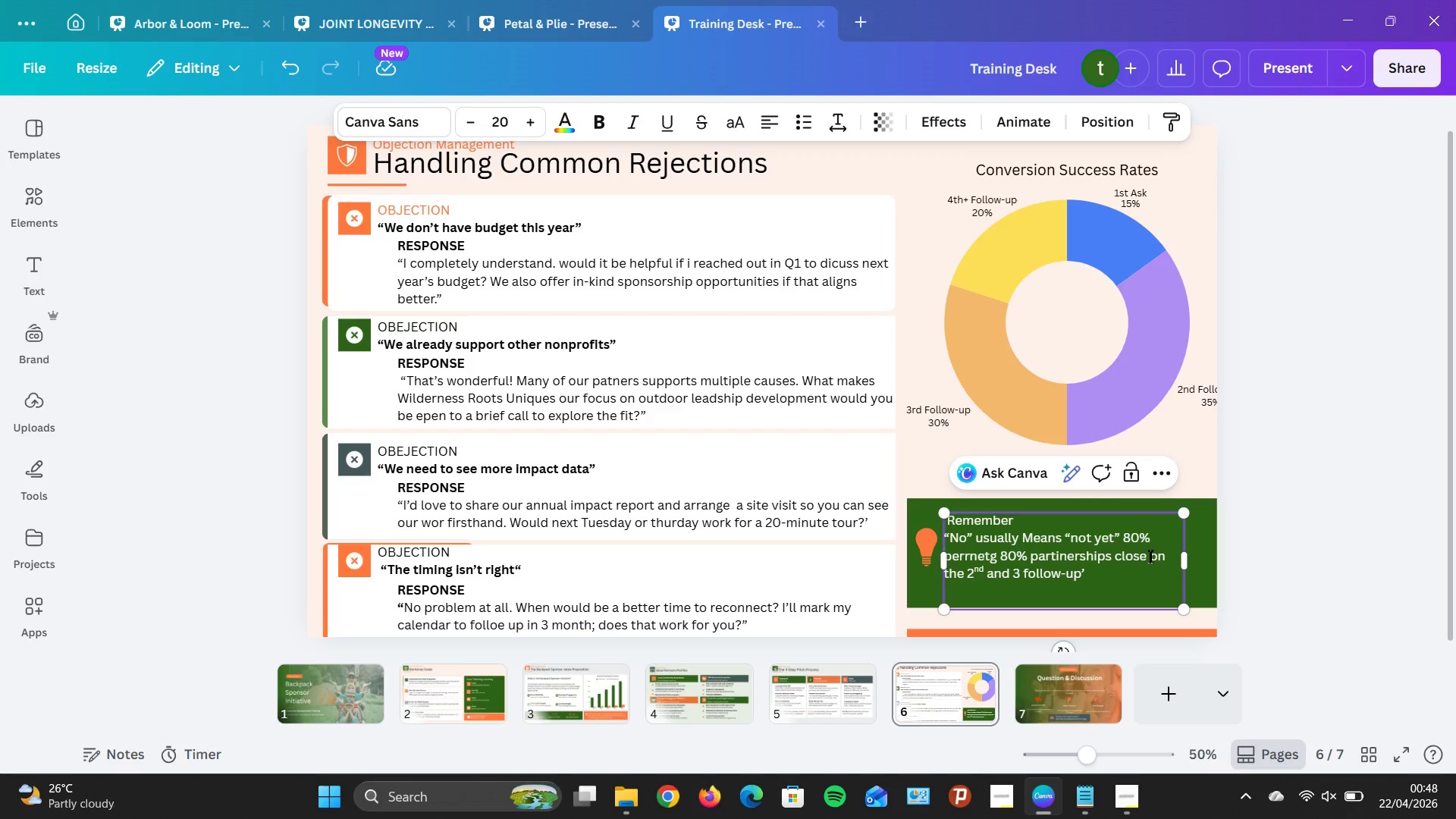 
key(ArrowRight)
 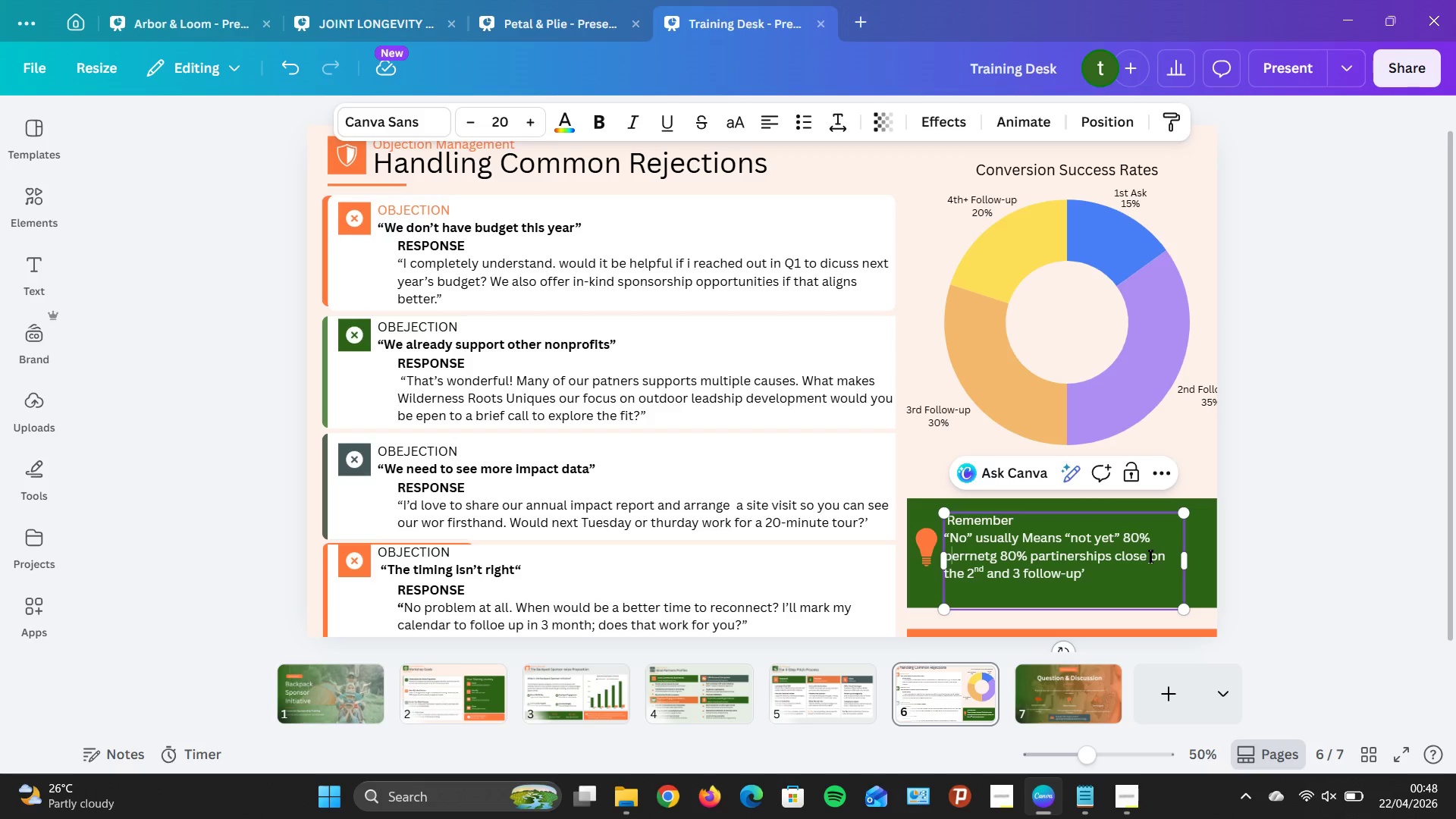 
key(ArrowRight)
 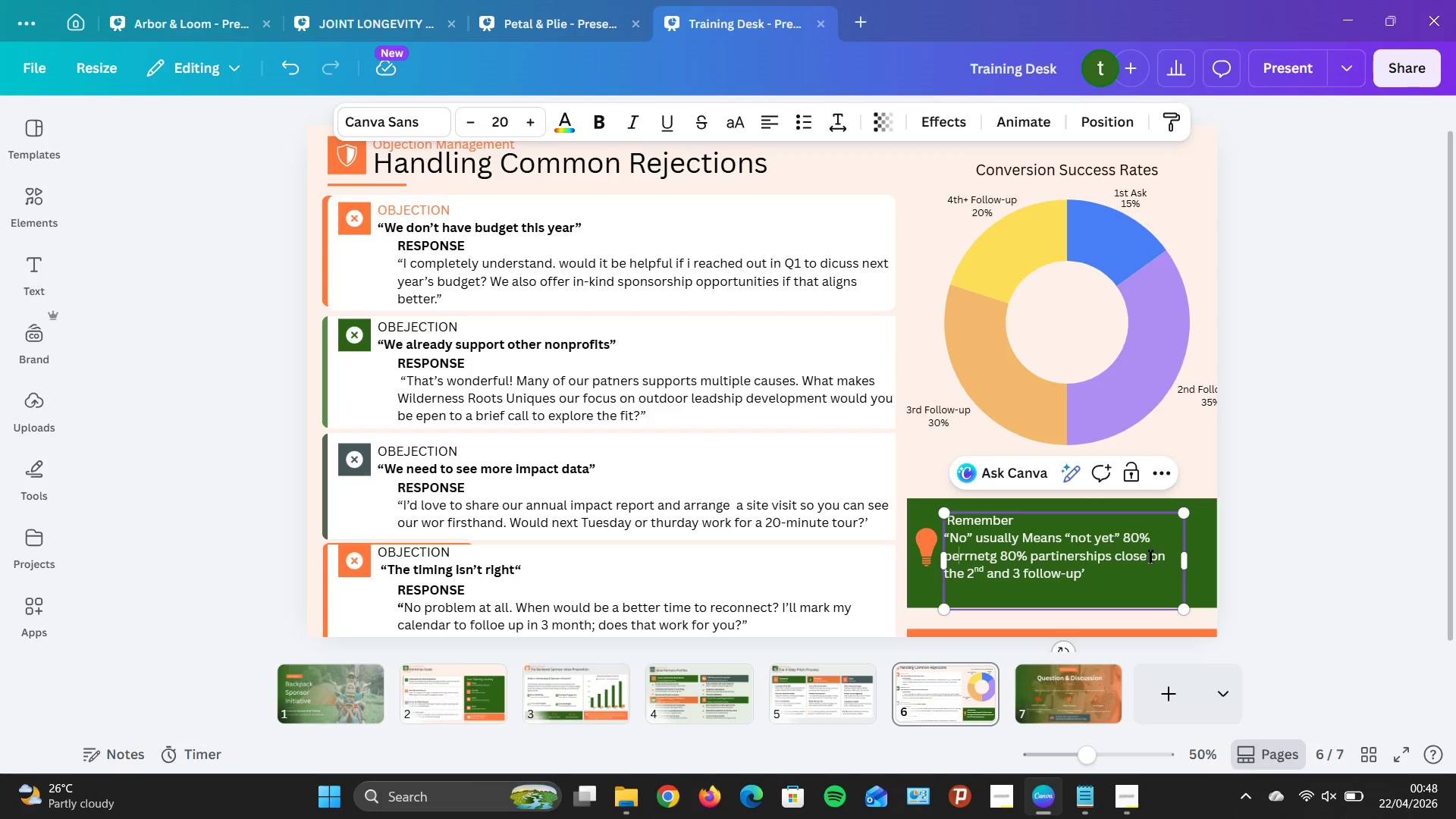 
key(ArrowRight)
 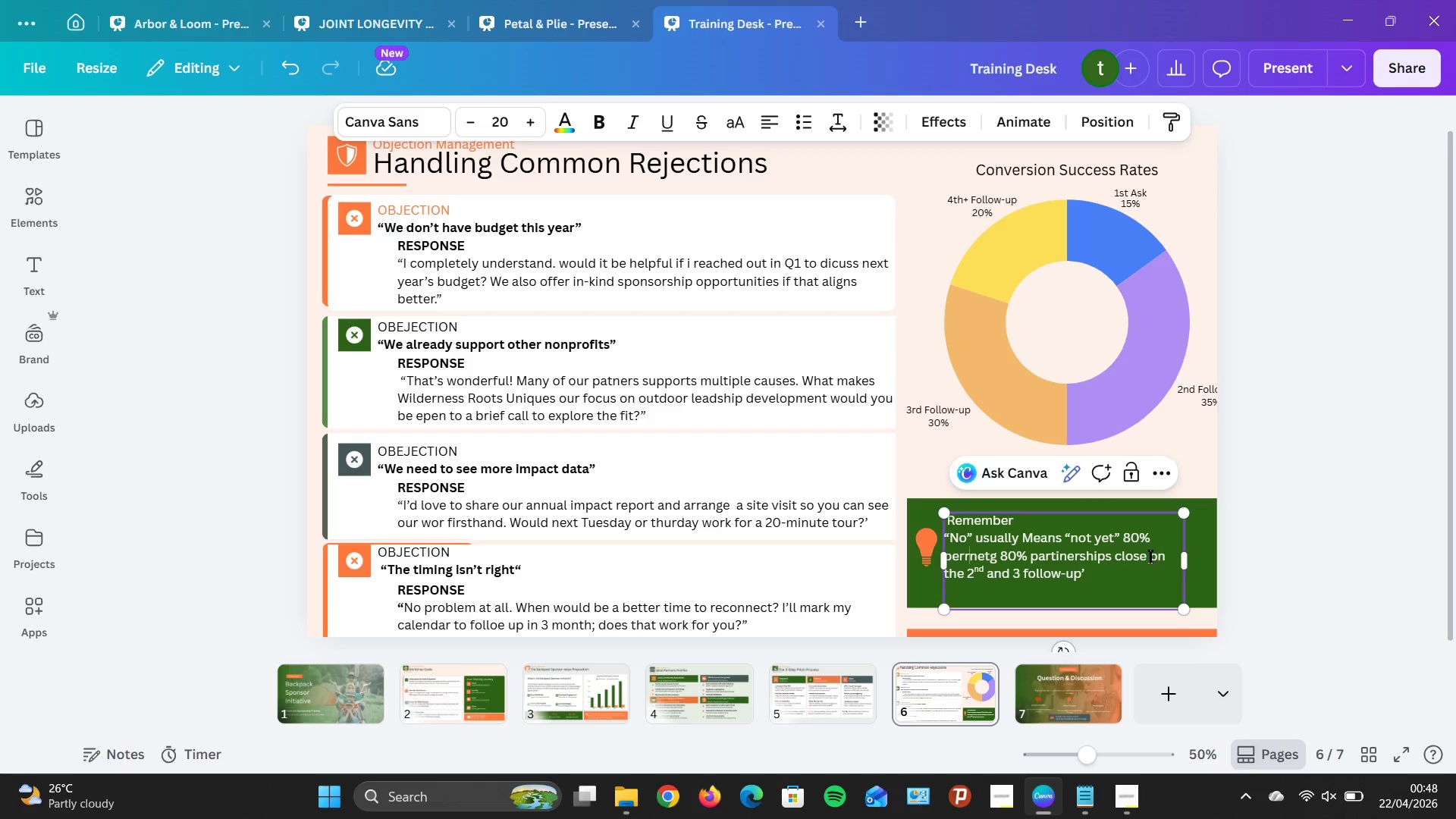 
key(ArrowRight)
 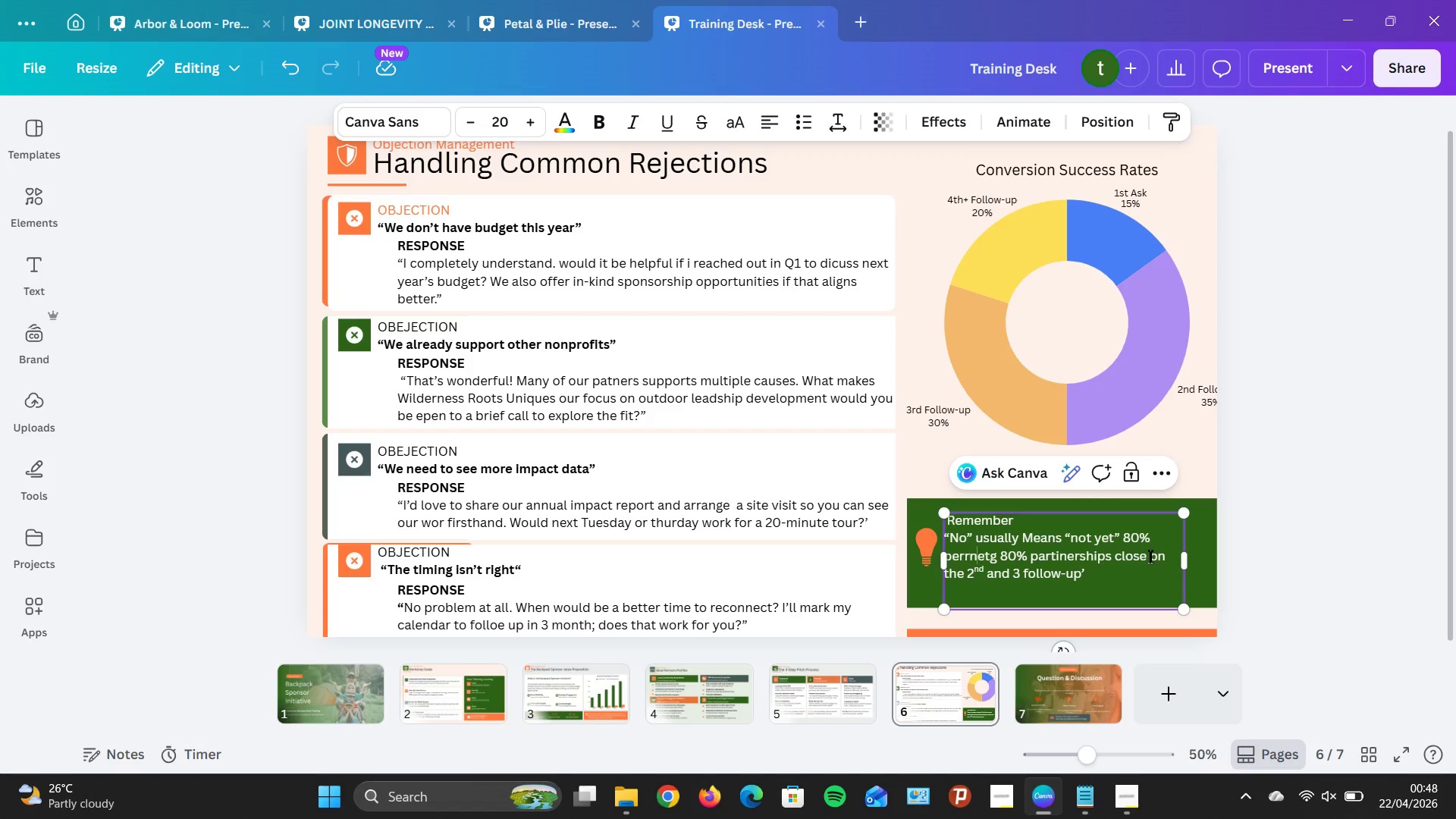 
key(ArrowRight)
 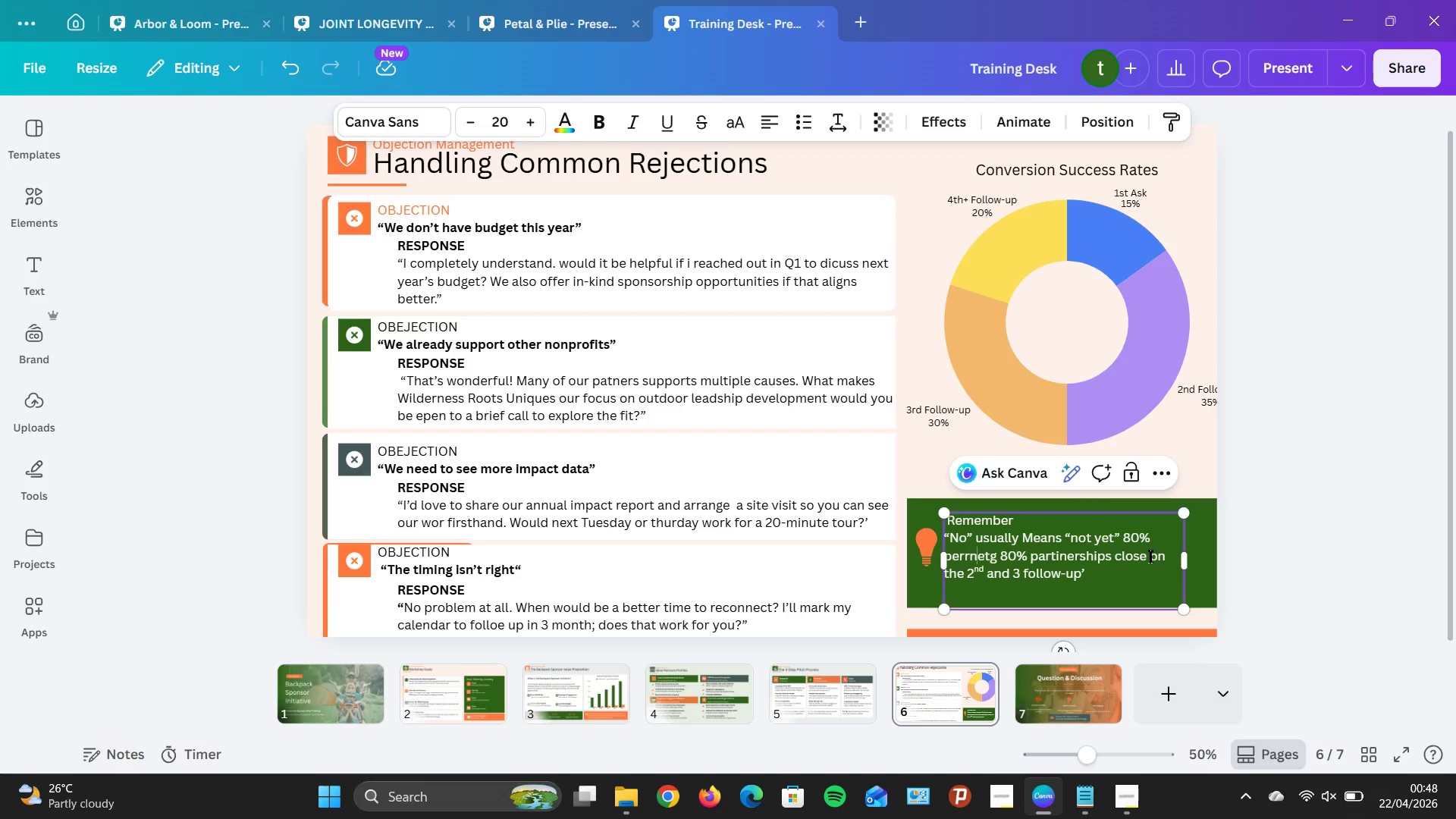 
key(ArrowRight)
 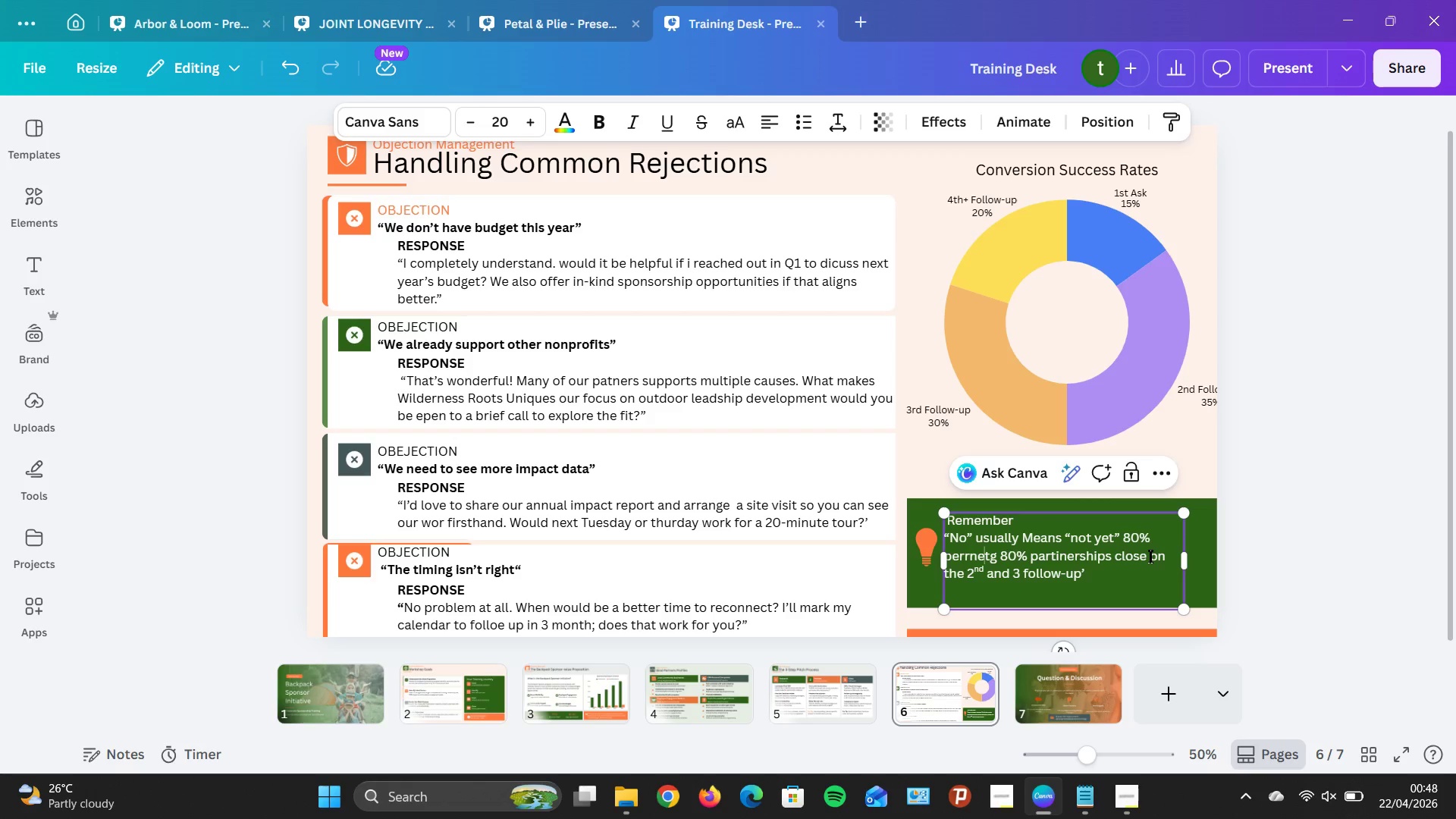 
key(ArrowRight)
 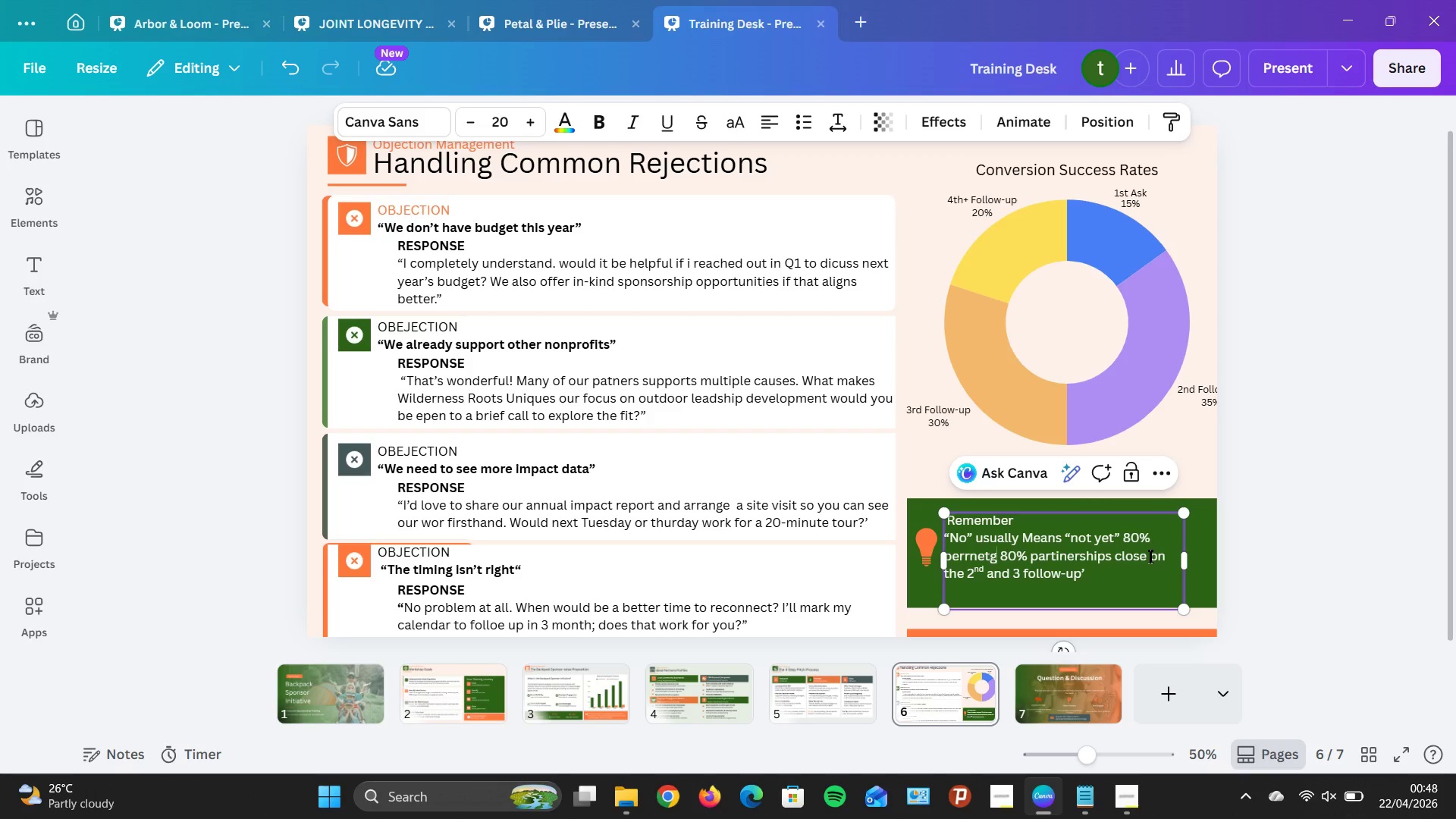 
key(ArrowRight)
 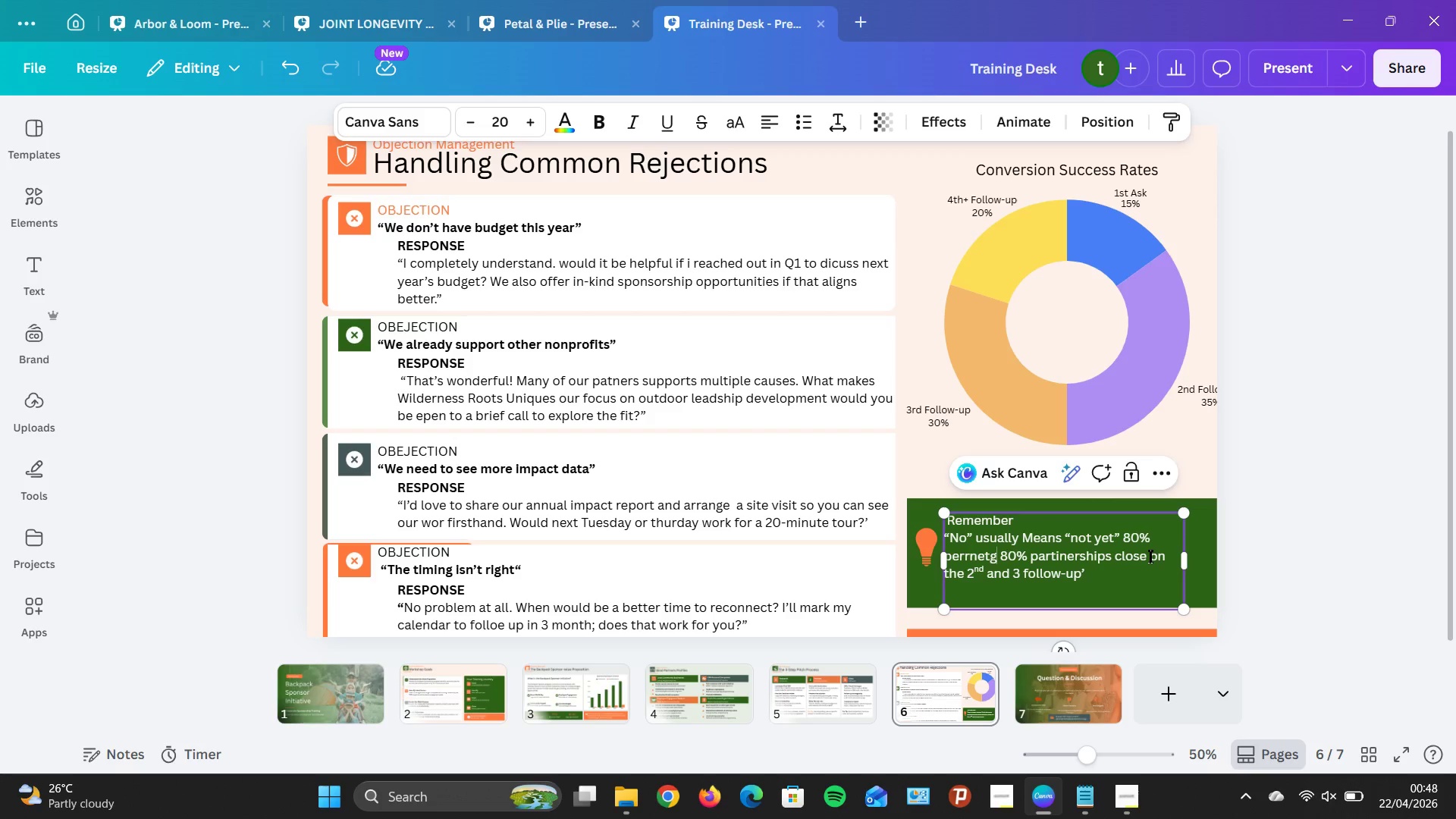 
key(Backspace)
 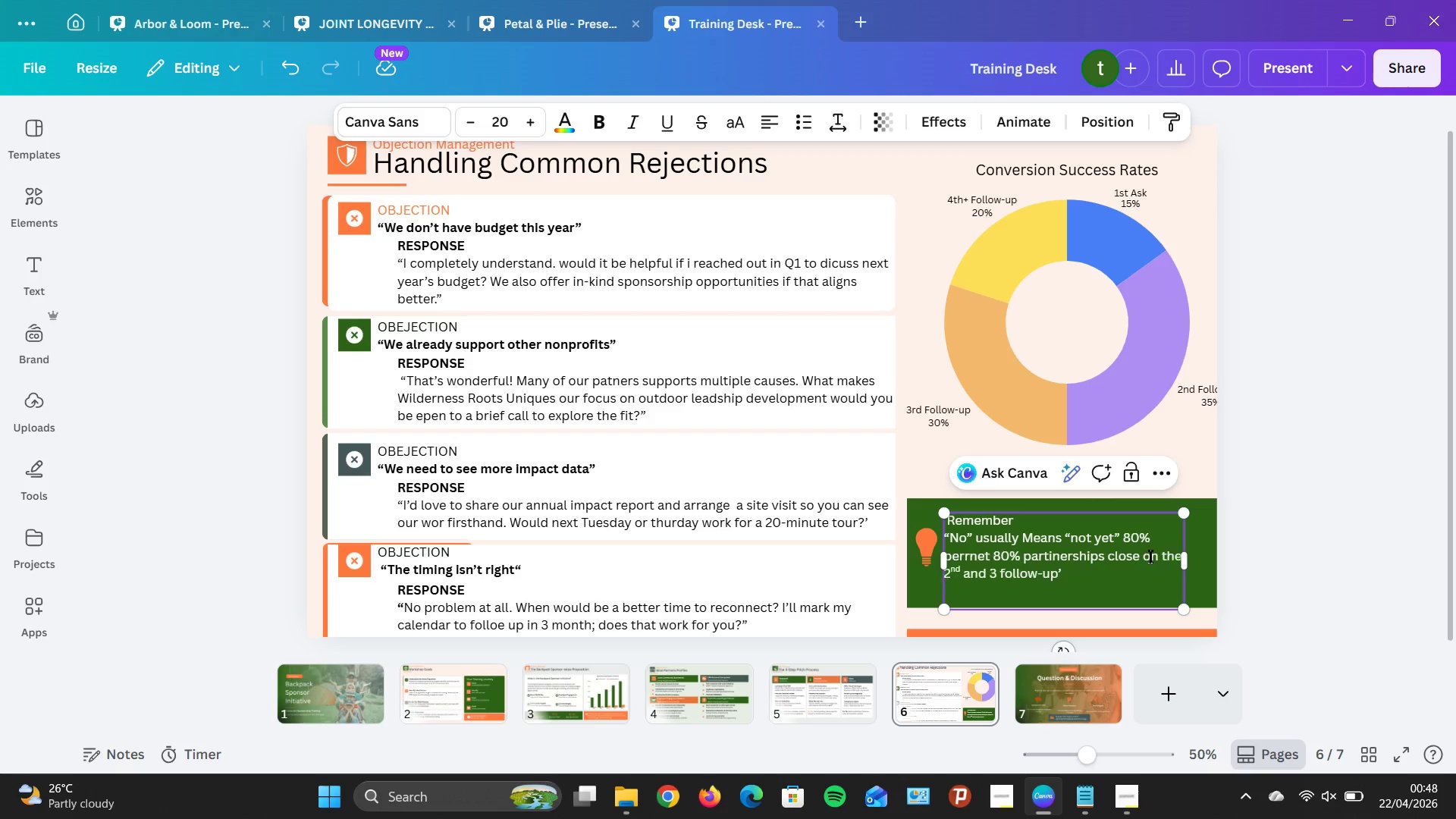 
key(Backspace)
 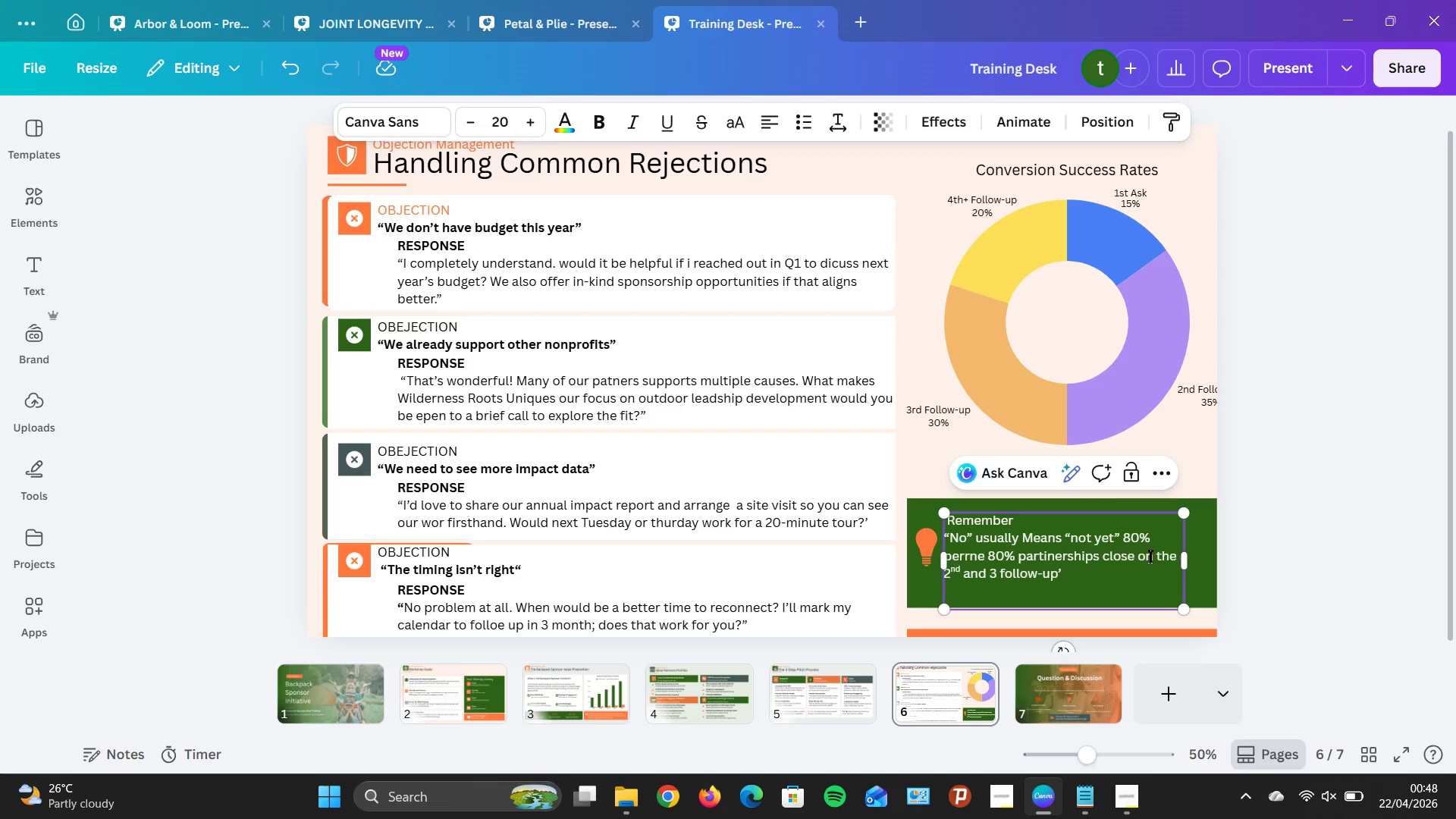 
key(Backspace)
 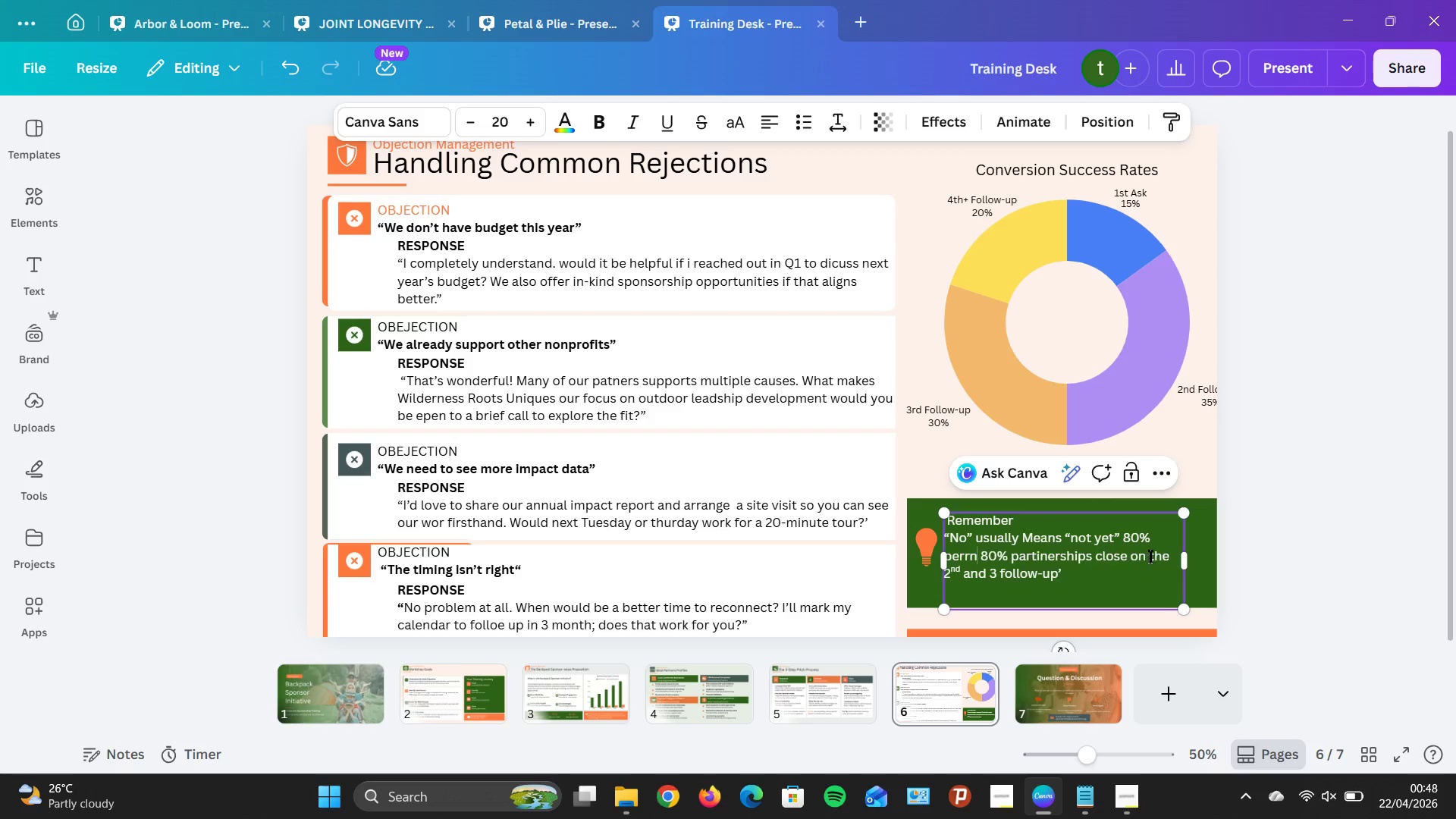 
key(Backspace)
 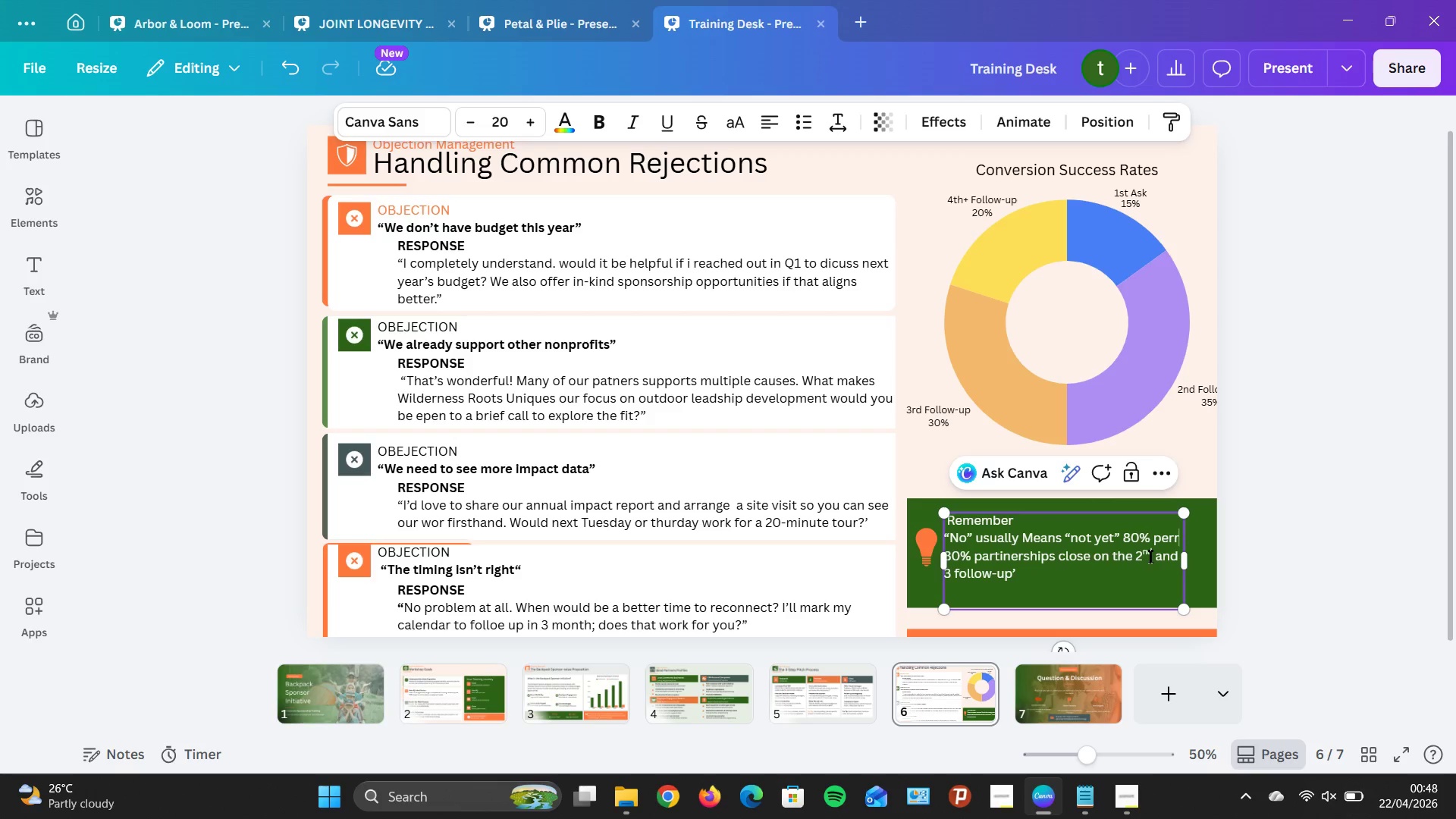 
key(Backspace)
 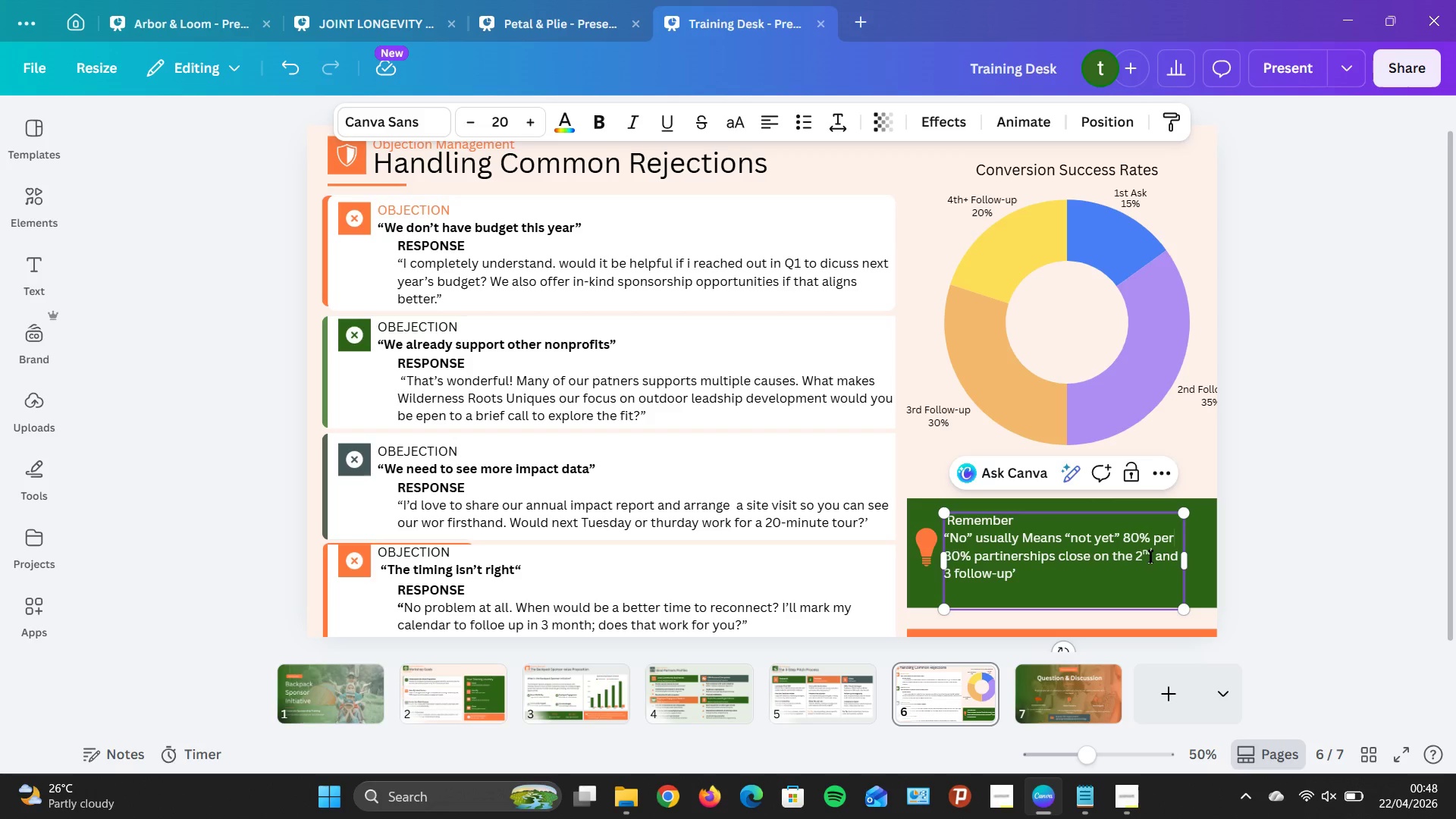 
key(Backspace)
key(Backspace)
type(artnerships)
 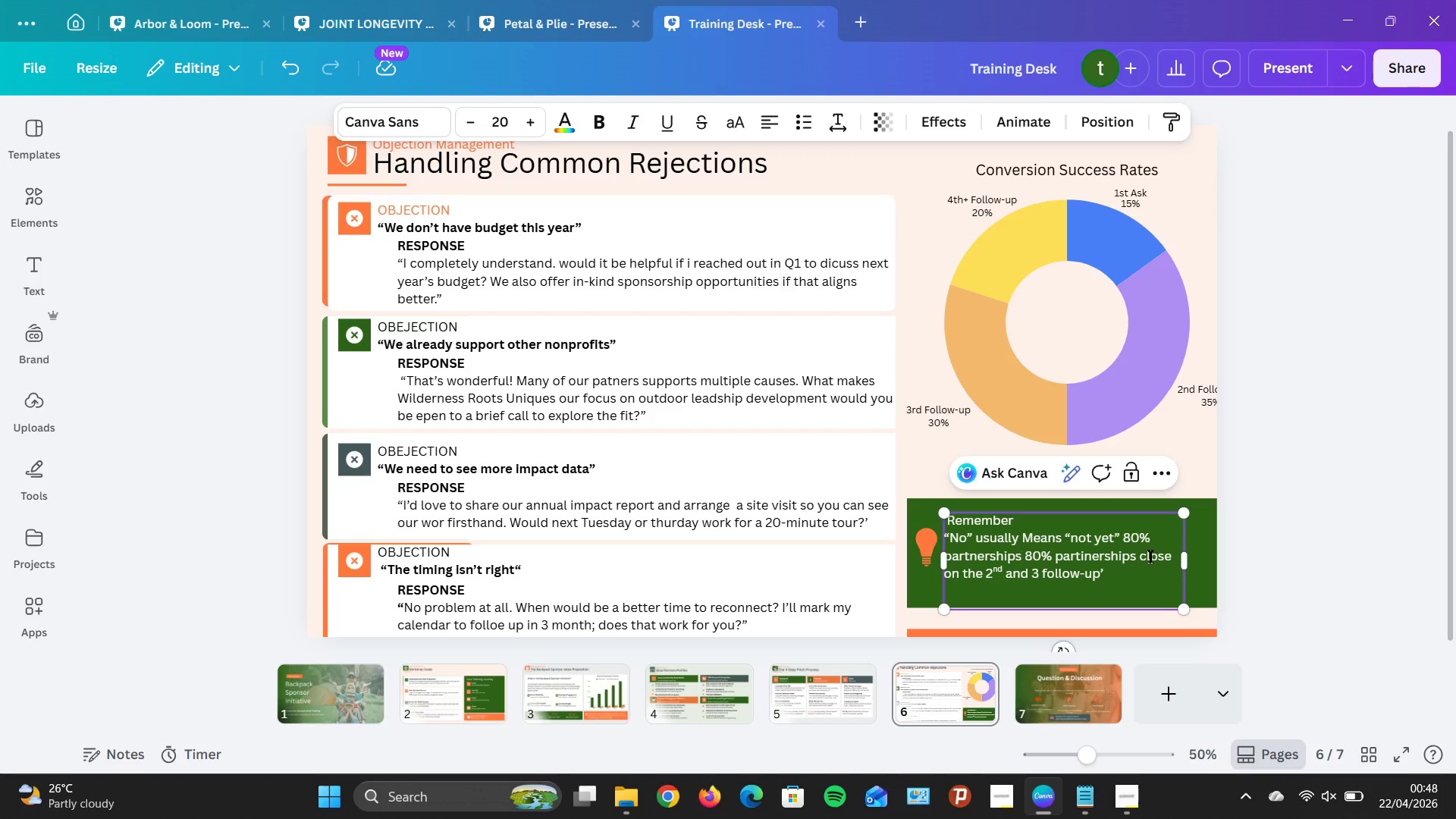 
wait(6.3)
 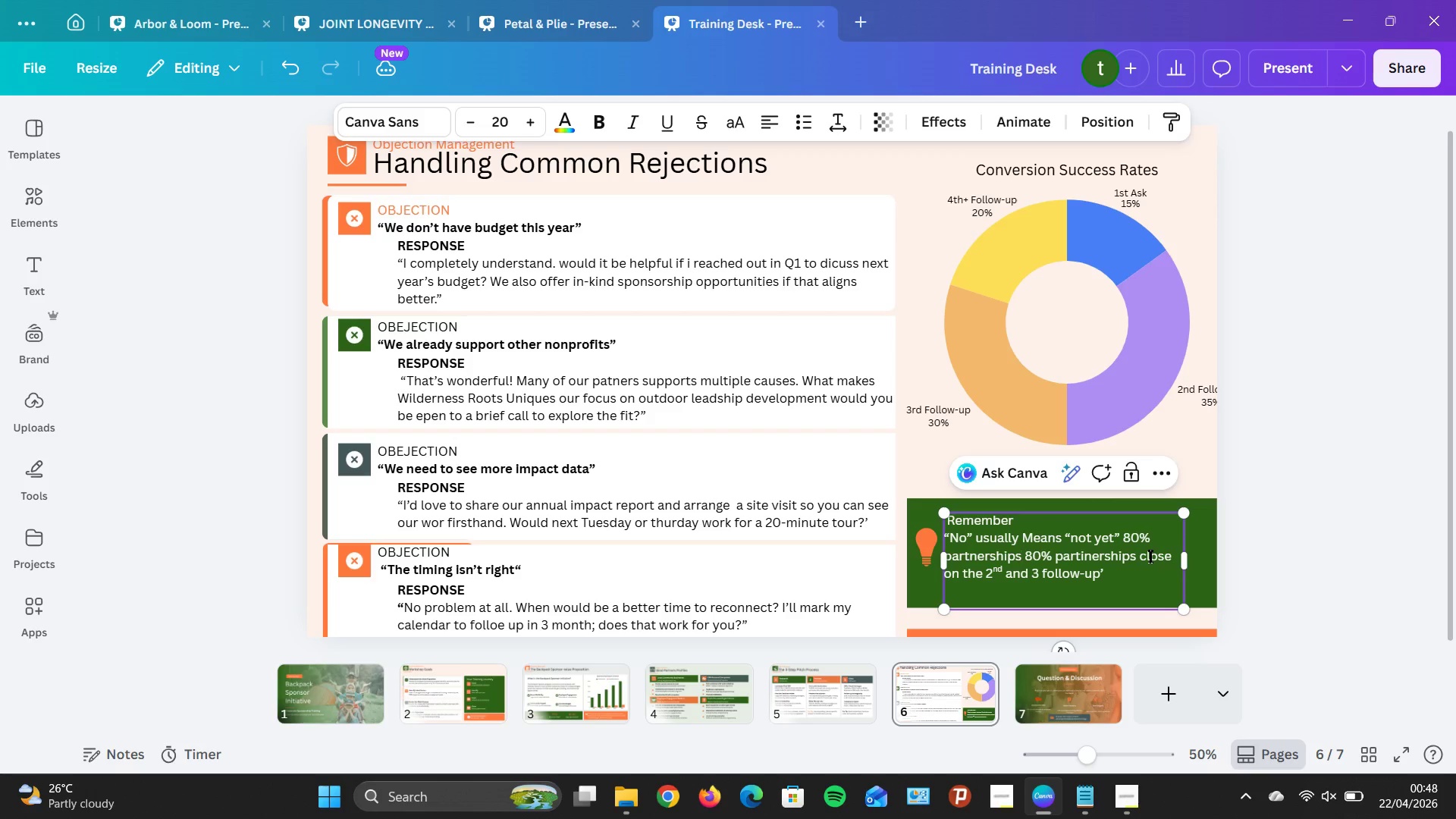 
key(Backspace)
 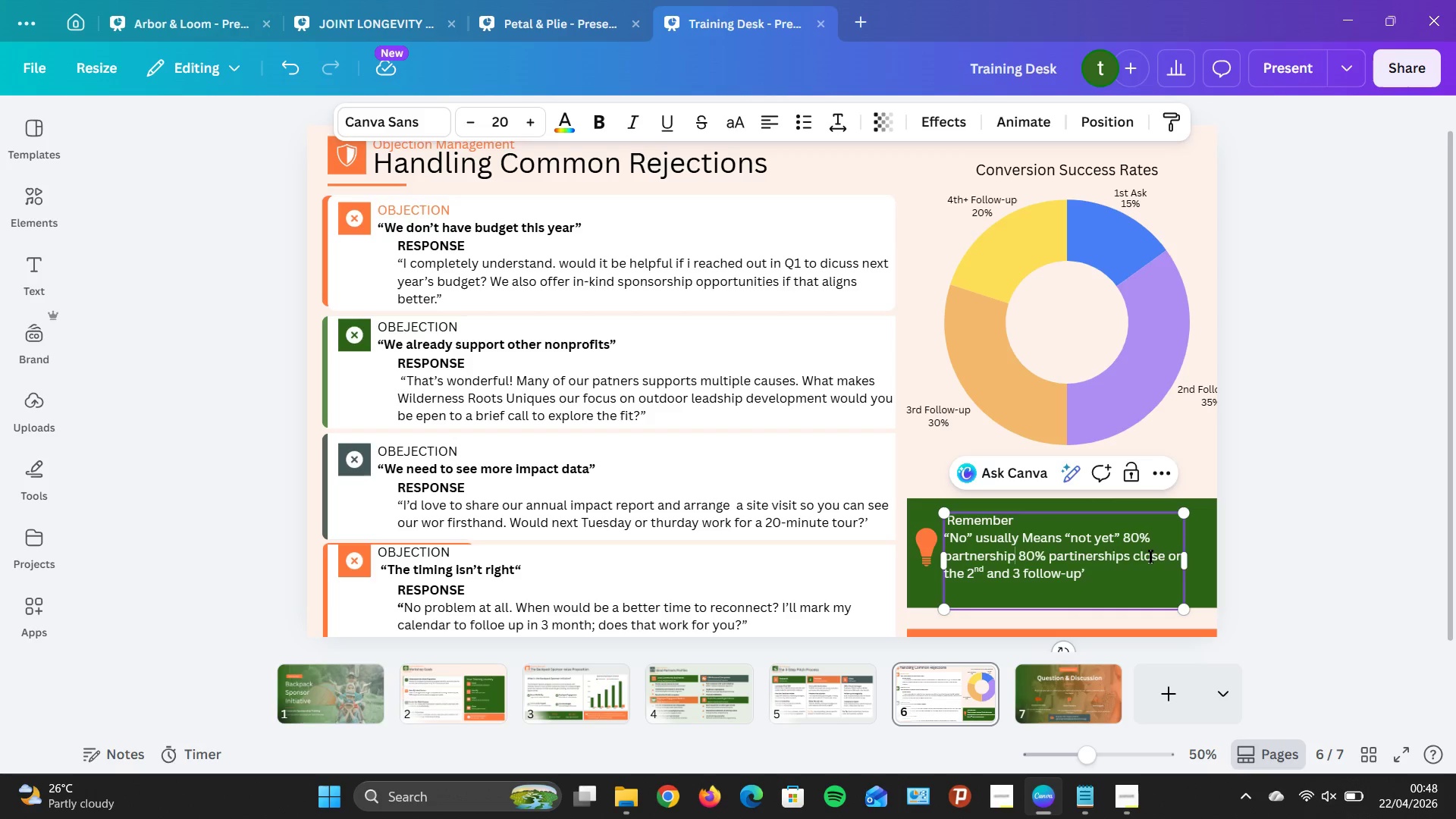 
key(Backspace)
 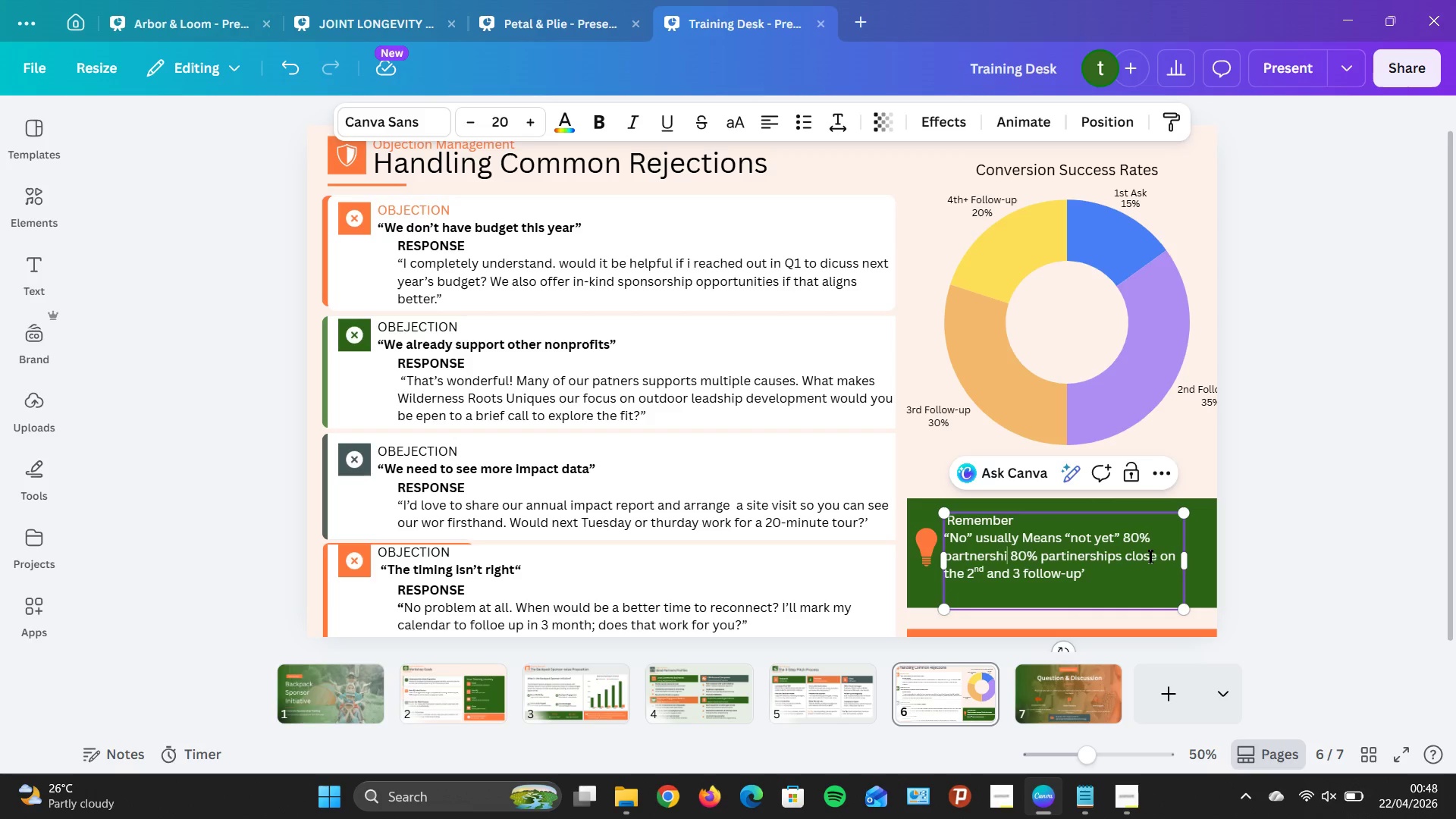 
key(Backspace)
 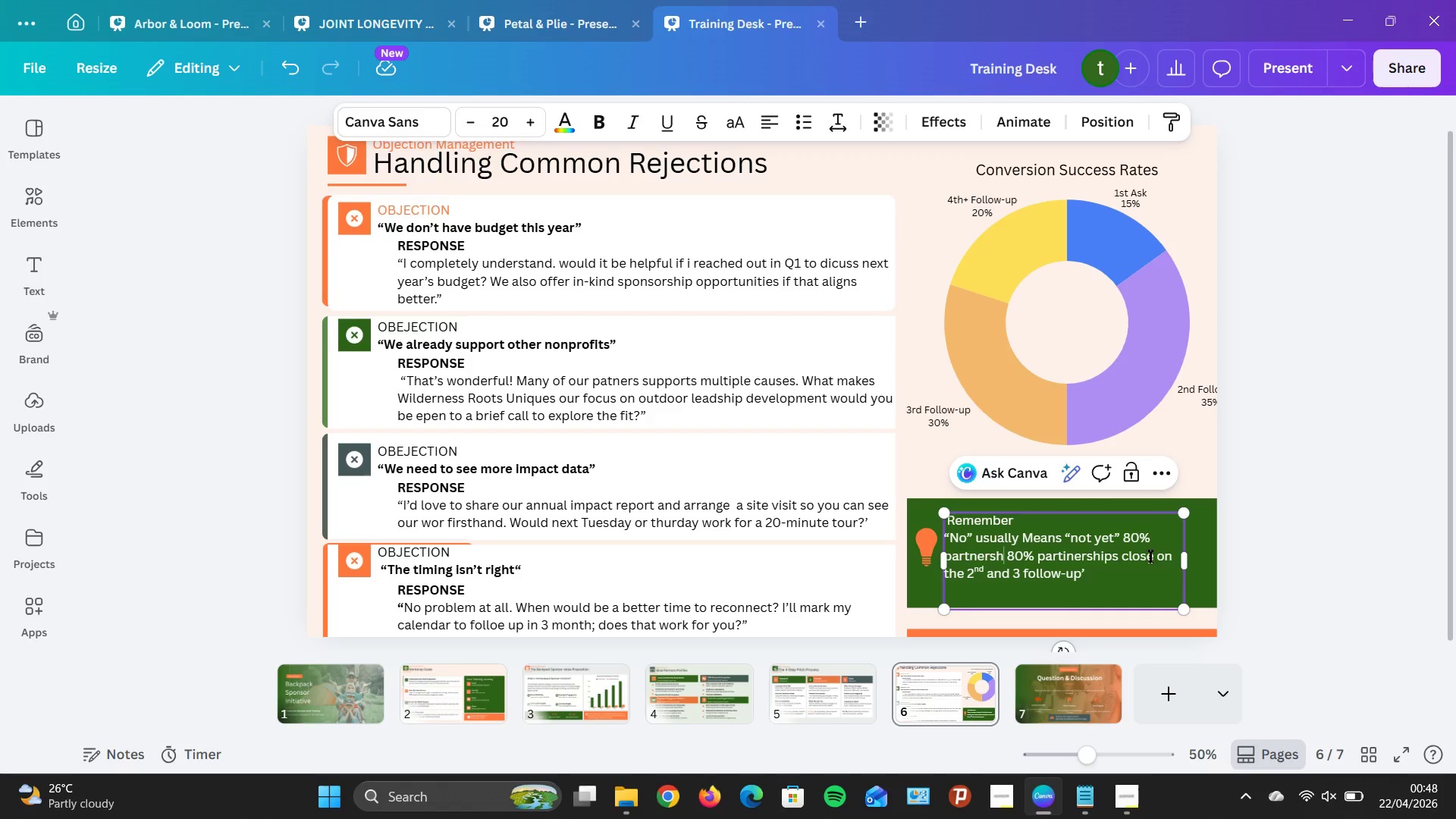 
key(Backspace)
 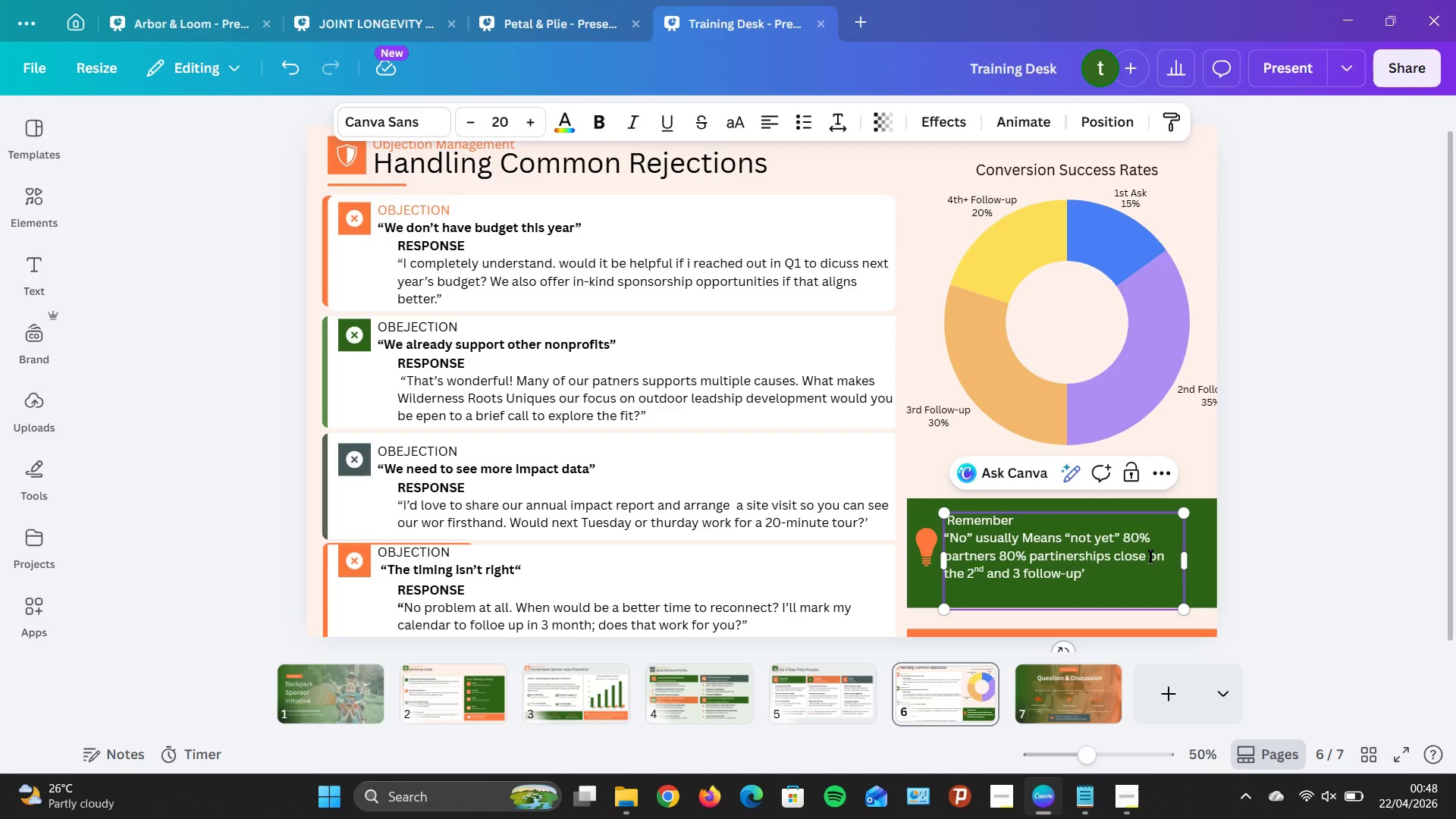 
key(Backspace)
 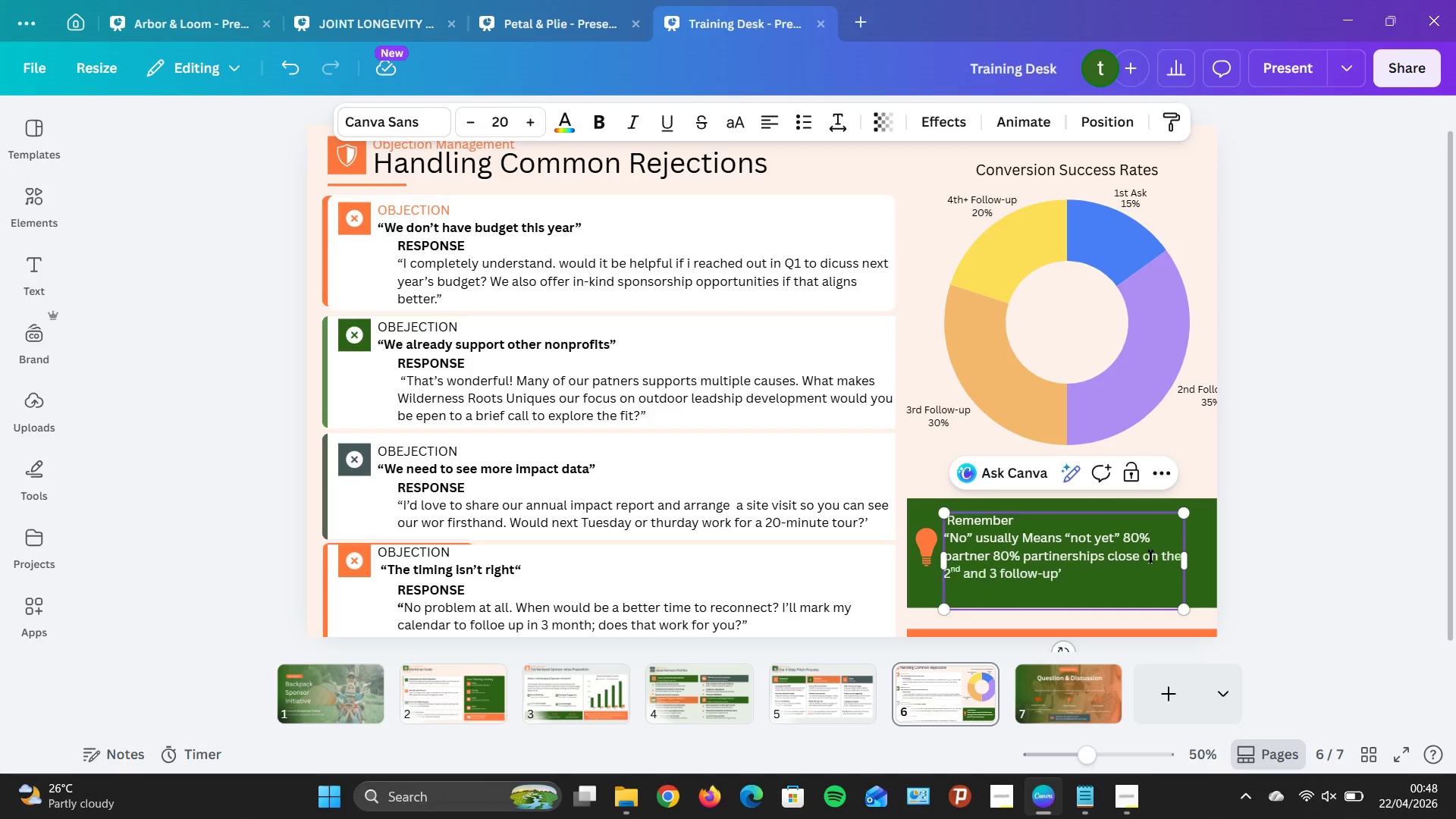 
key(Backspace)
 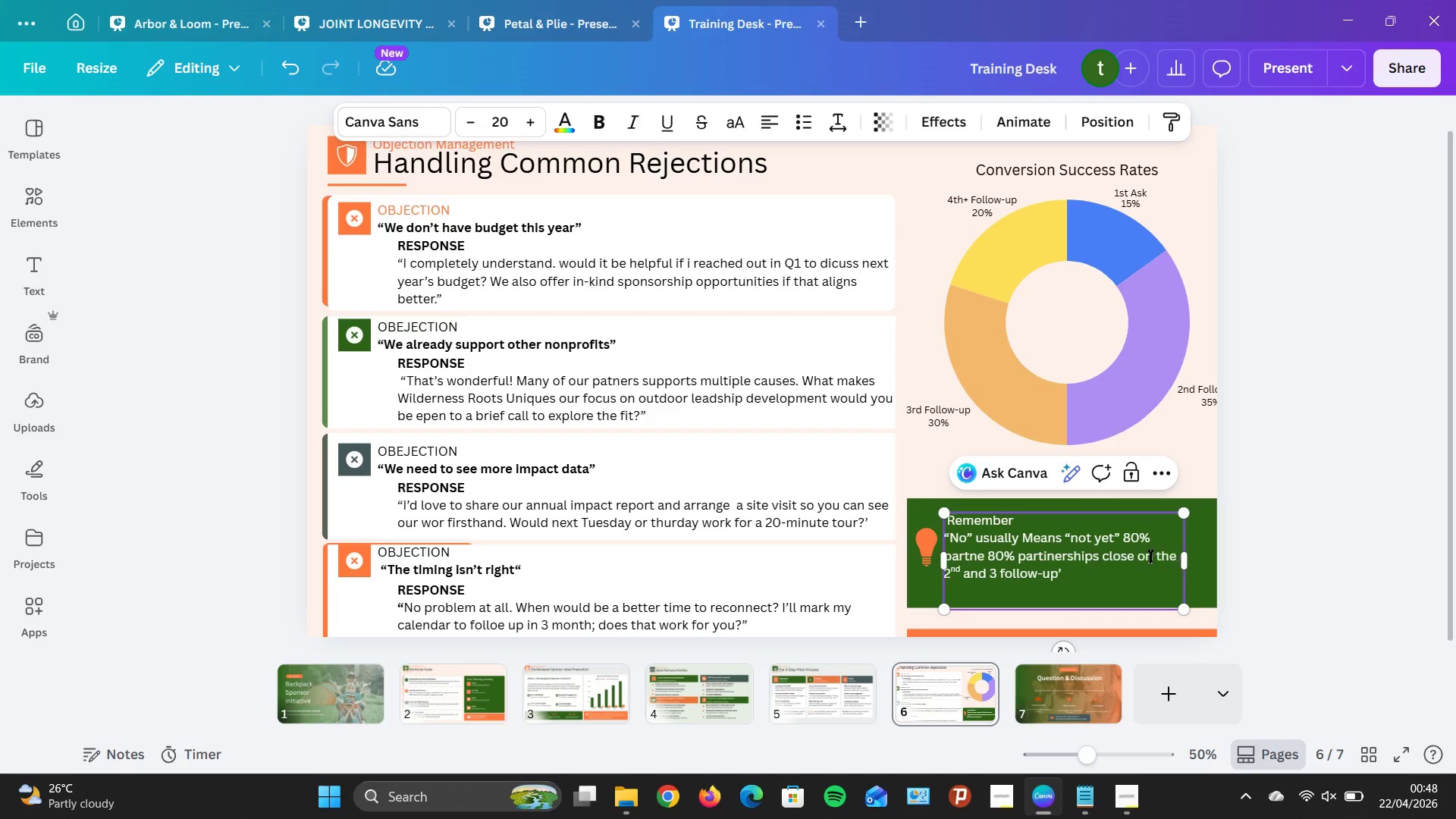 
key(Backspace)
 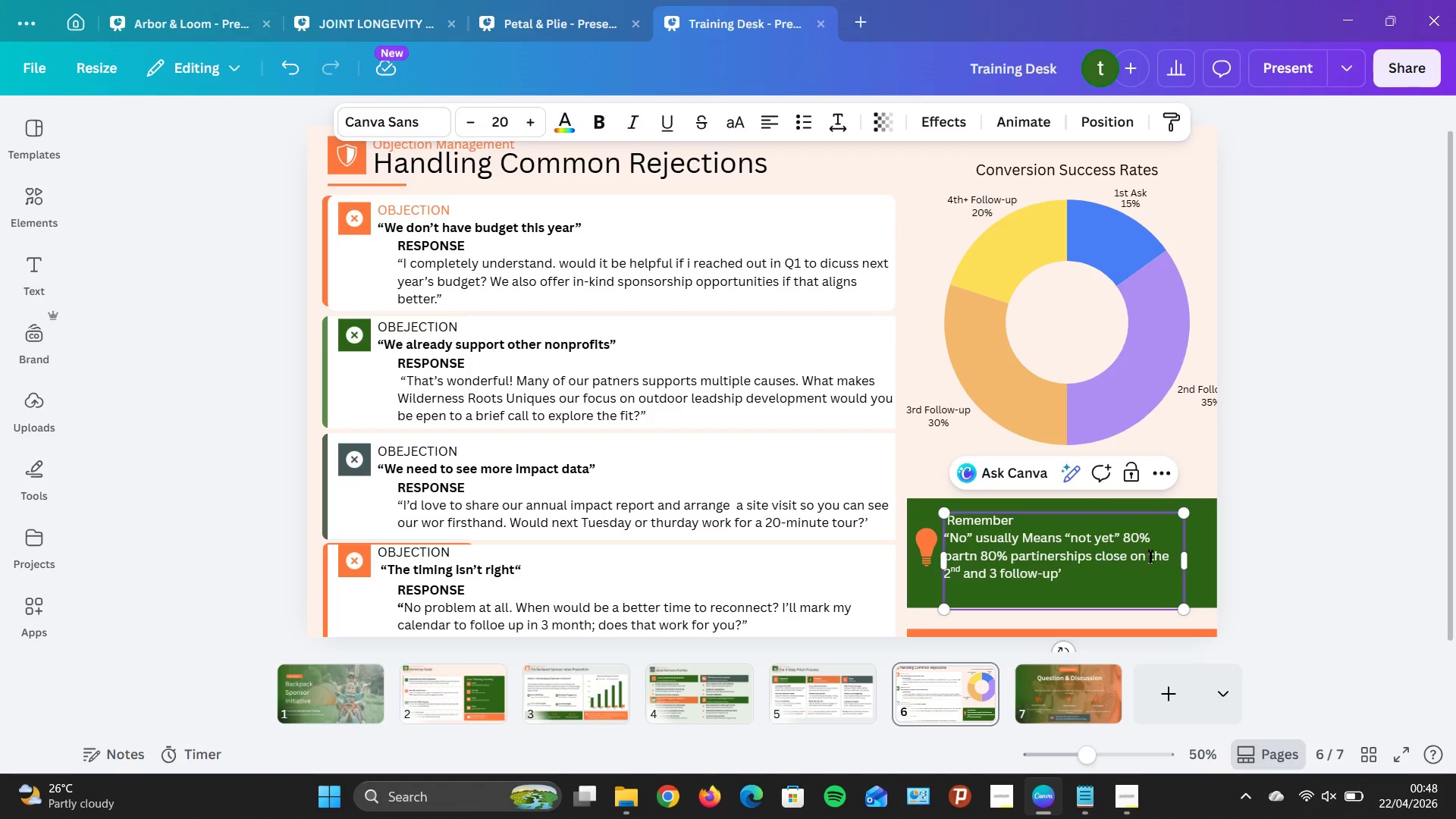 
key(Backspace)
 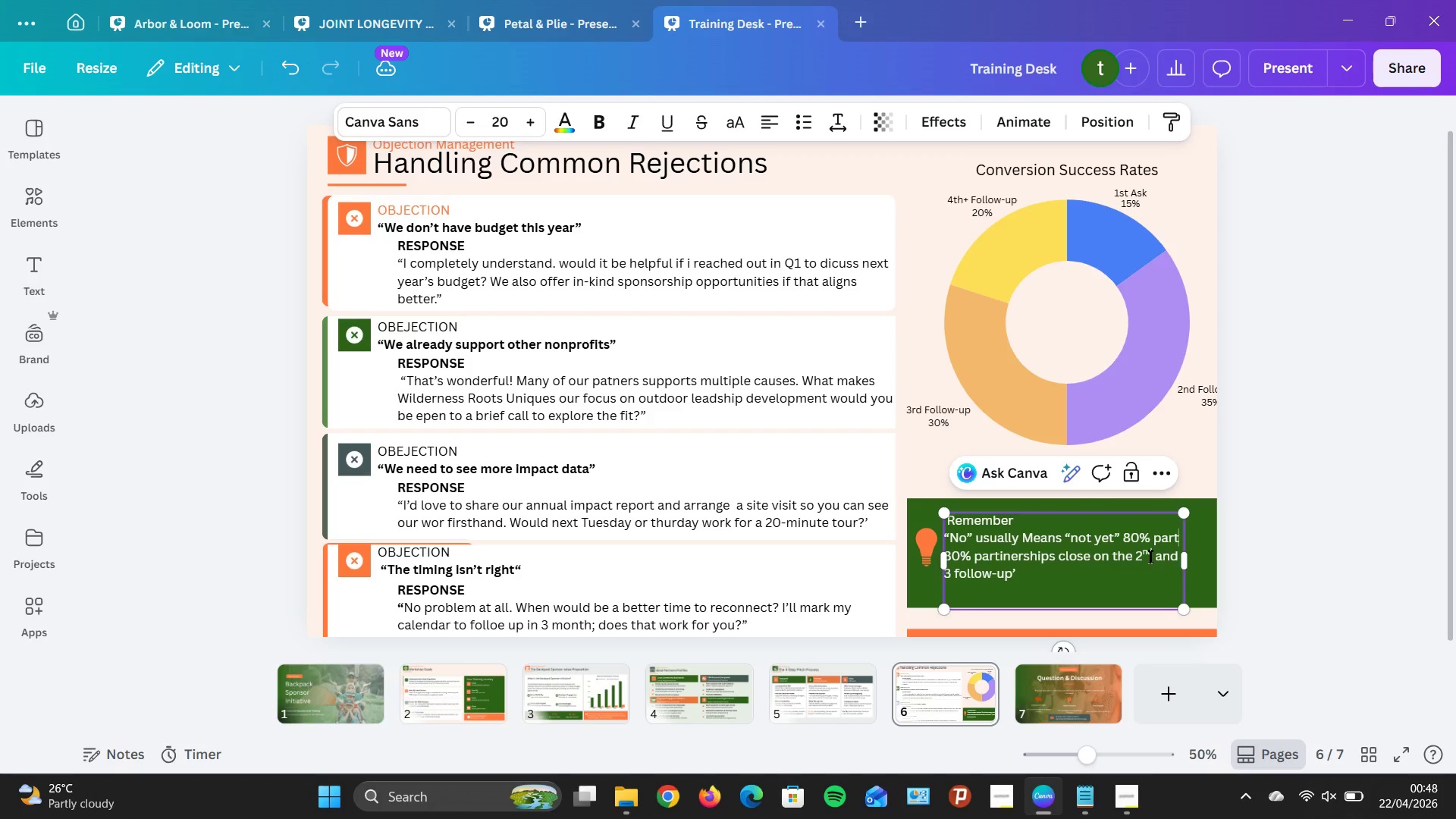 
key(Backspace)
 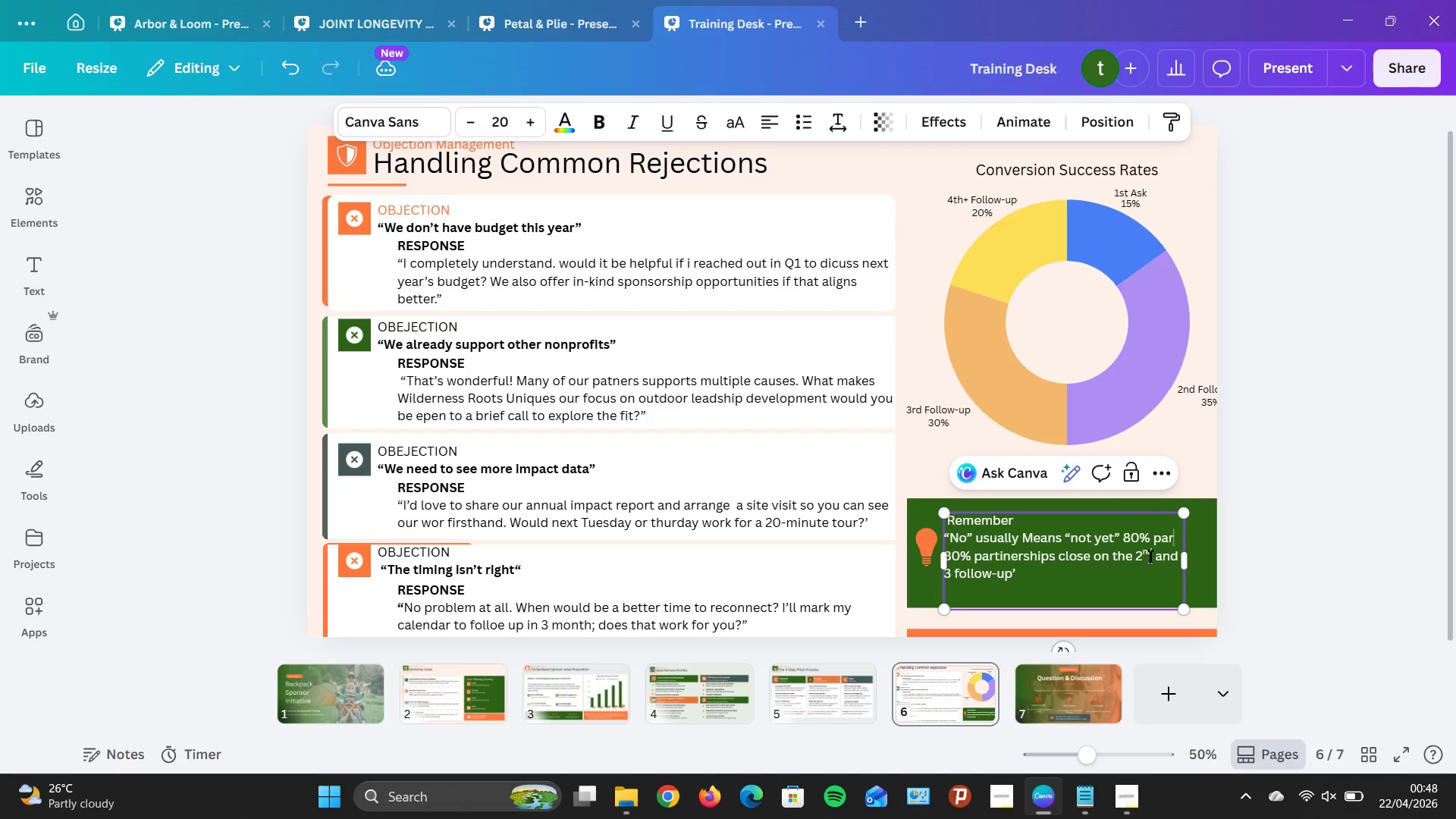 
key(Backspace)
 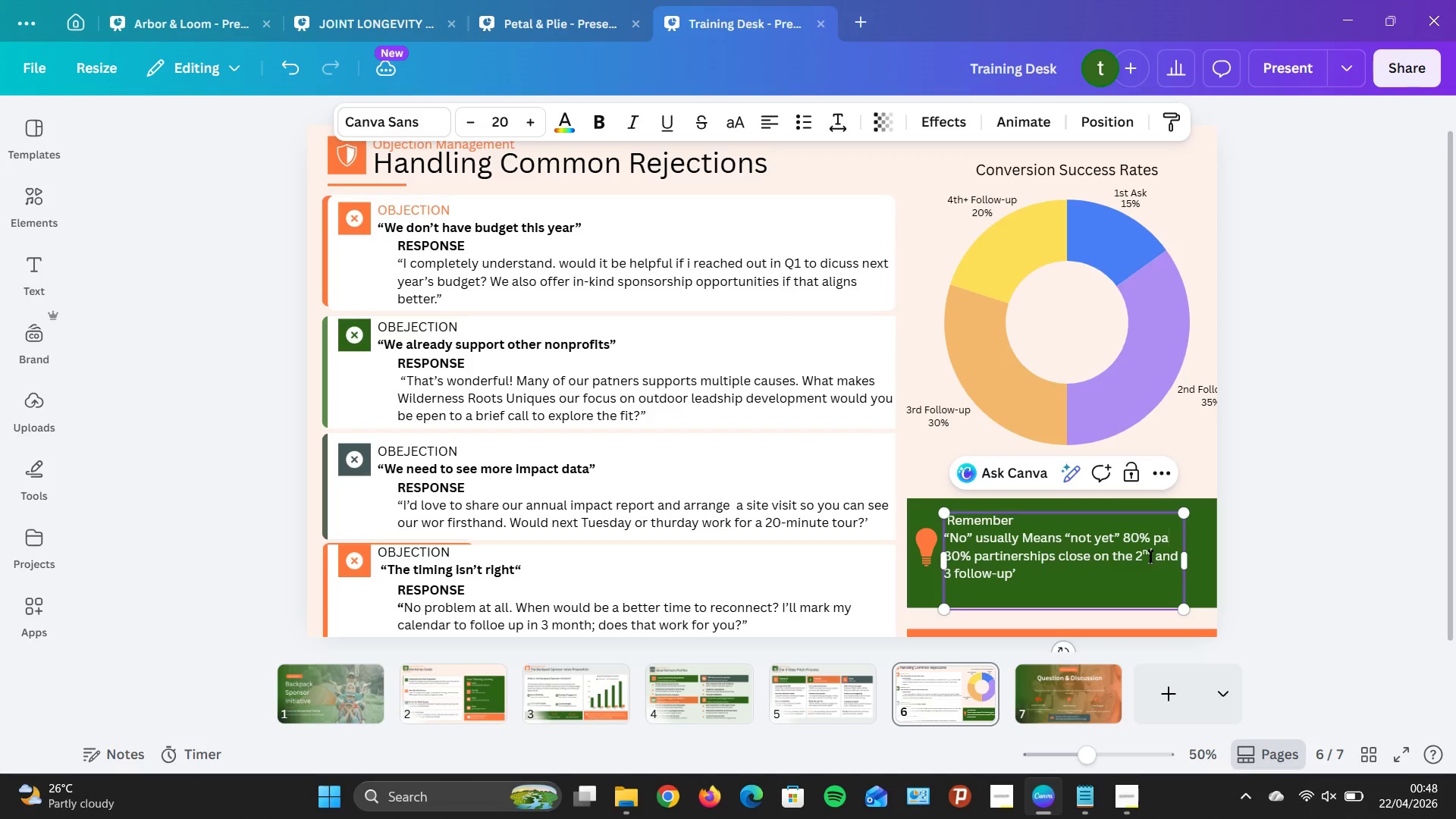 
key(Backspace)
 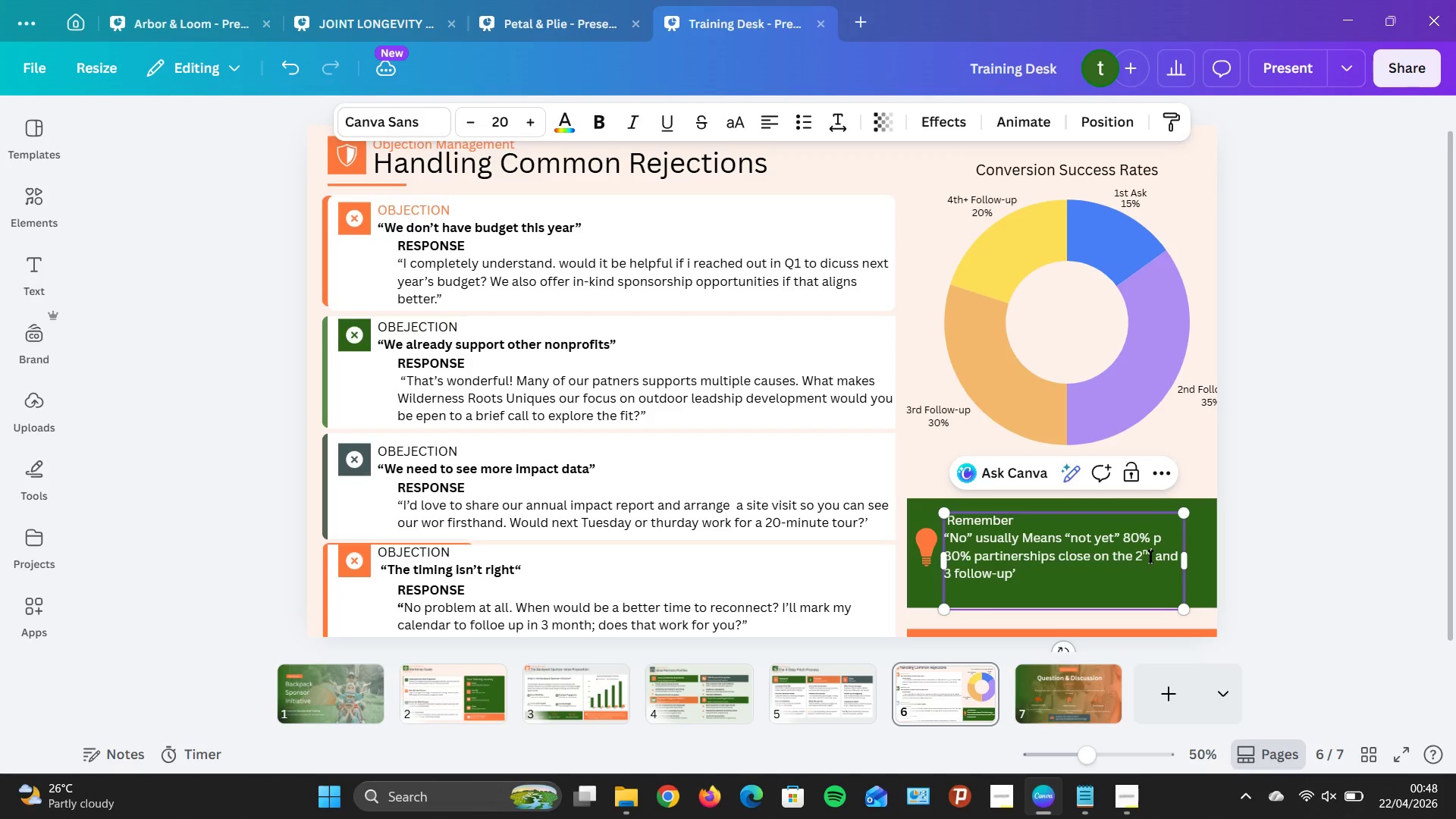 
key(Backspace)
 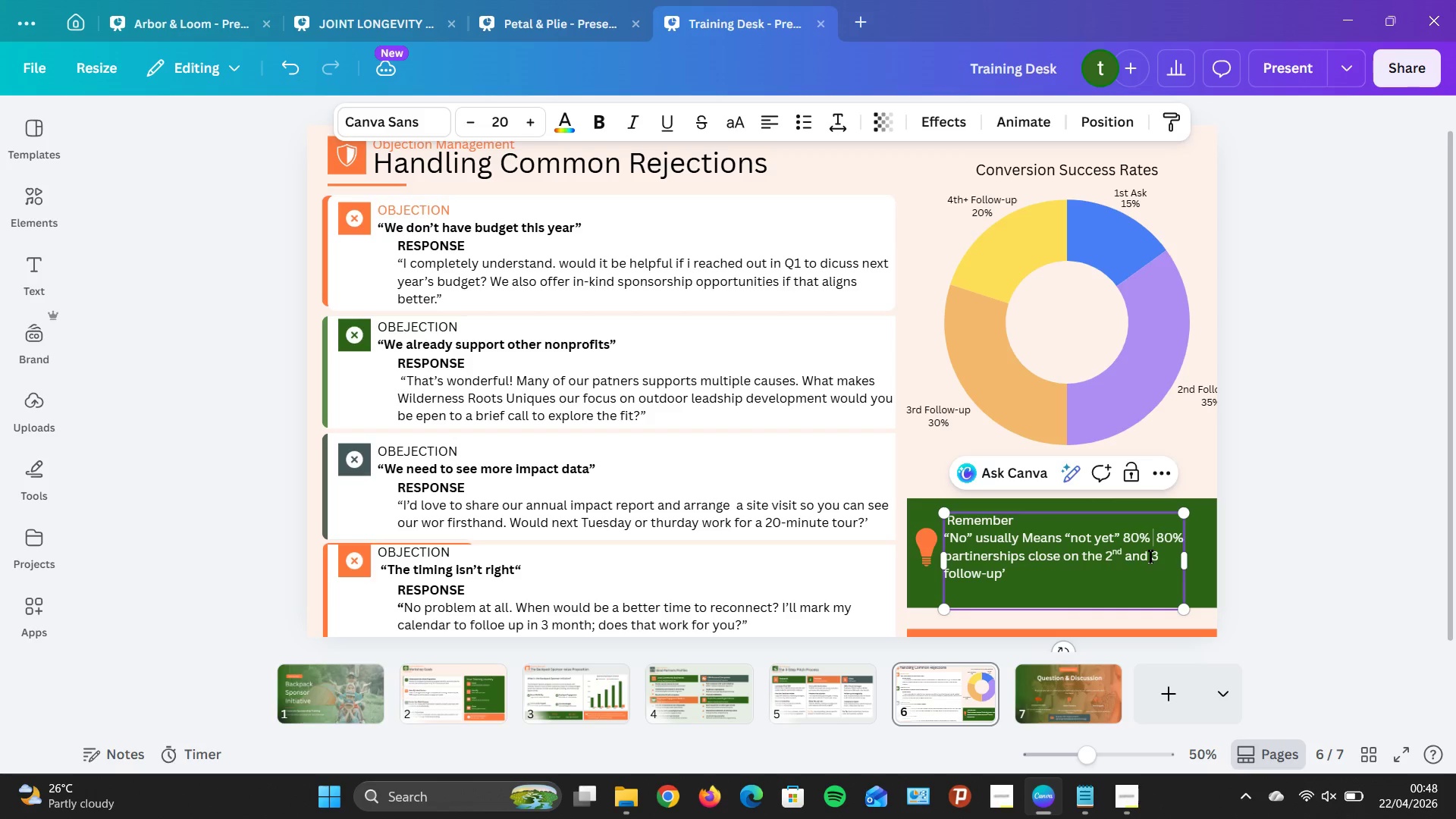 
key(Backspace)
 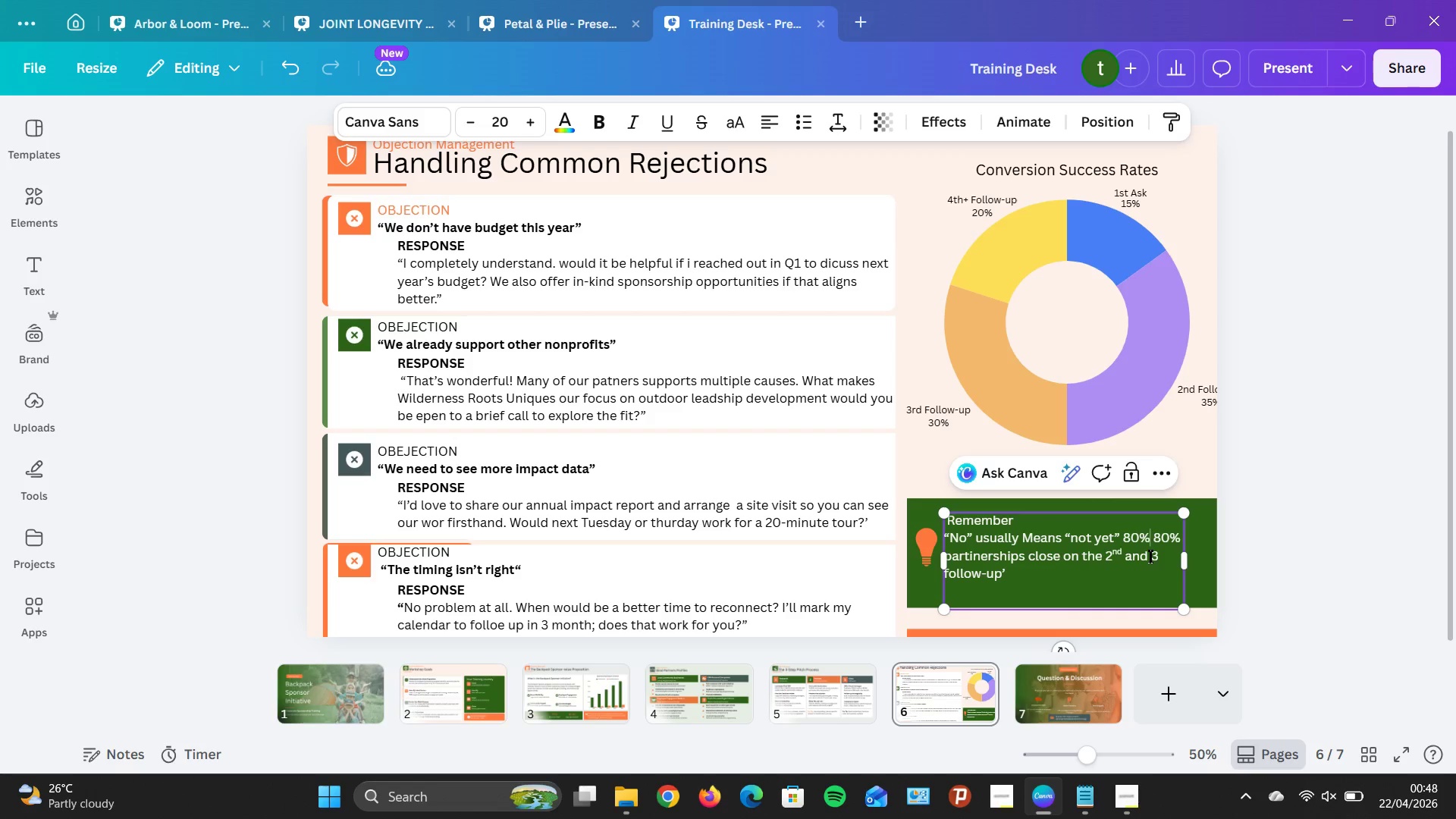 
key(Backspace)
 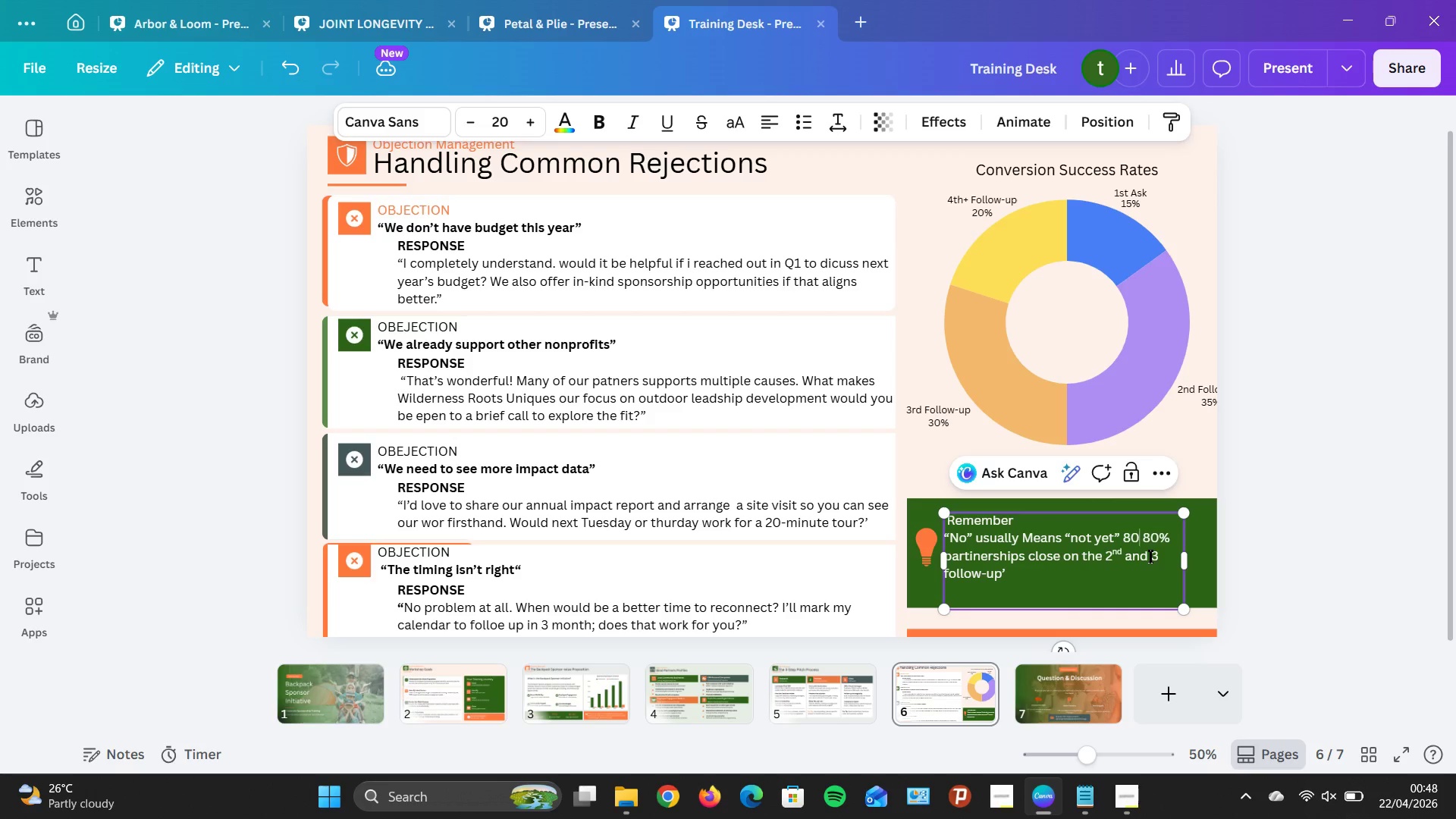 
key(Backspace)
 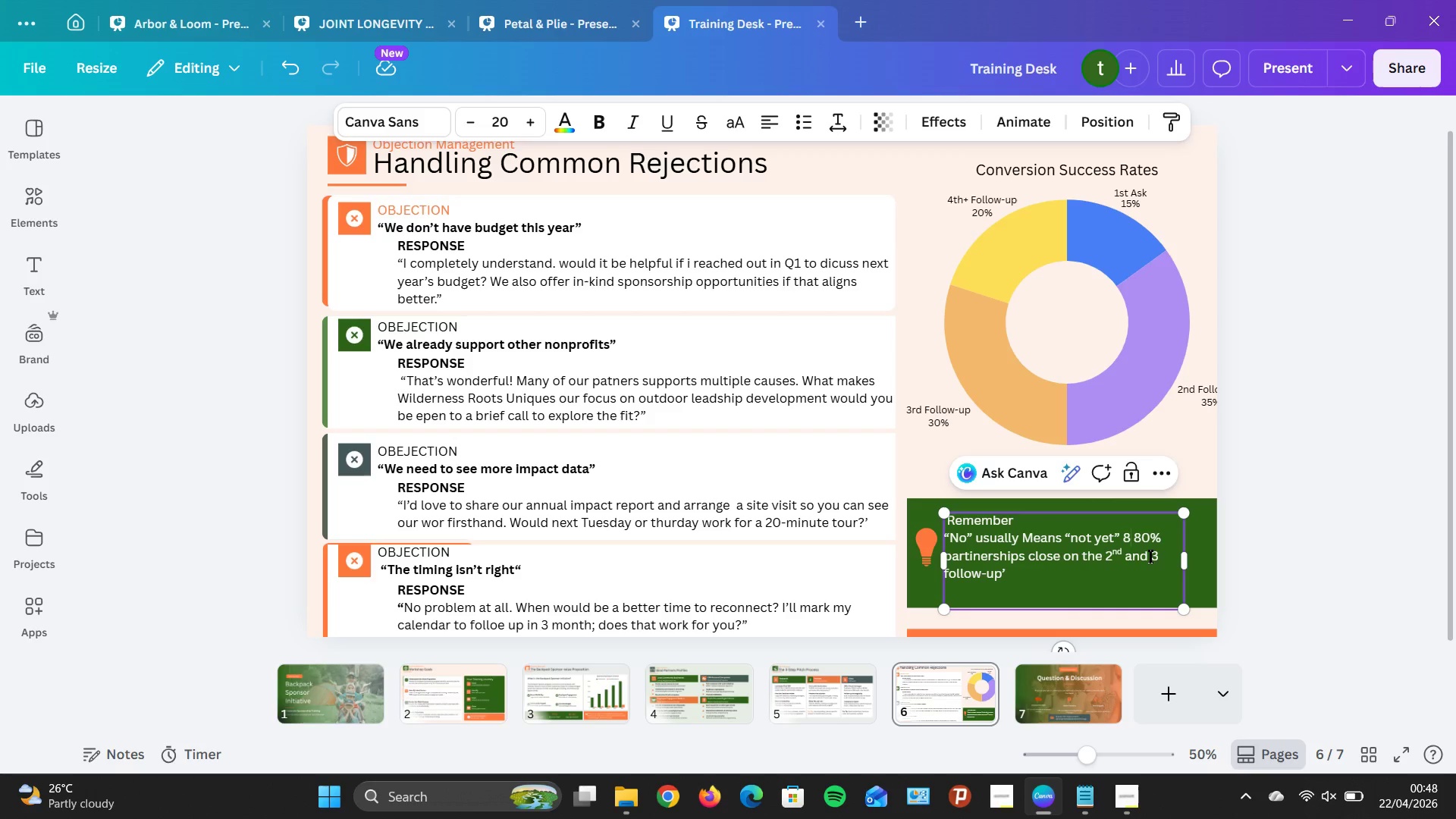 
key(Backspace)
 